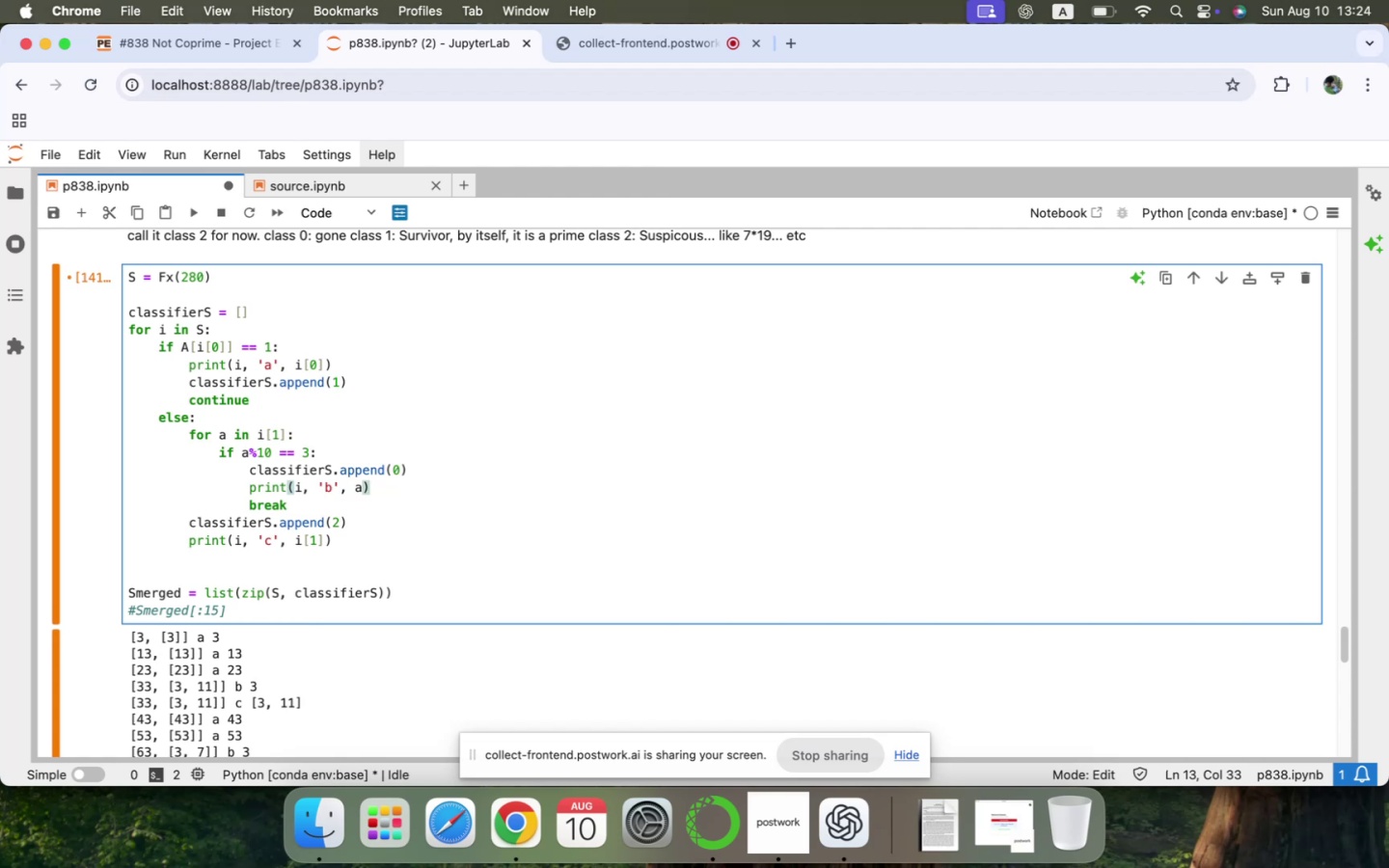 
key(Shift+ShiftRight)
 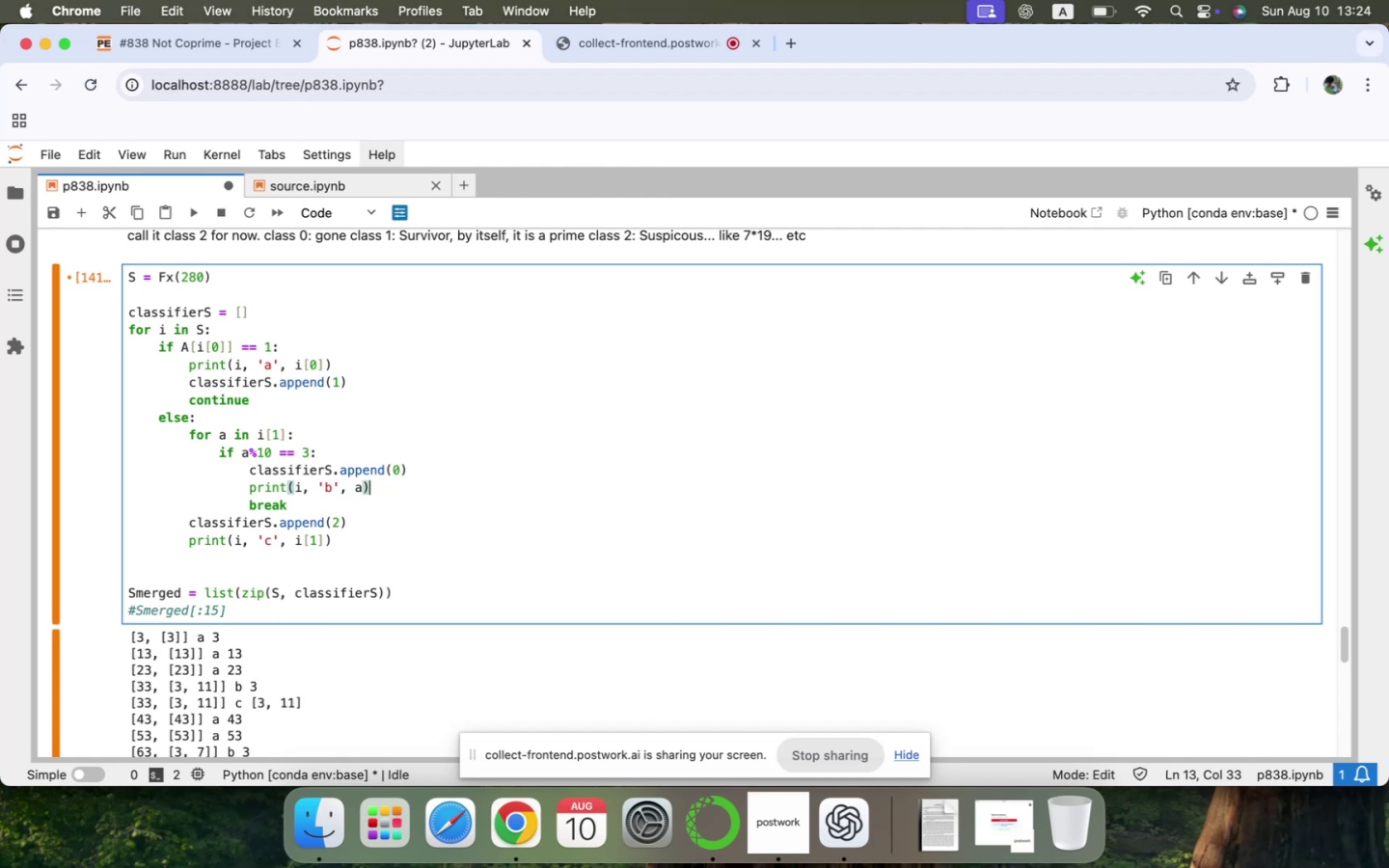 
key(Shift+Enter)
 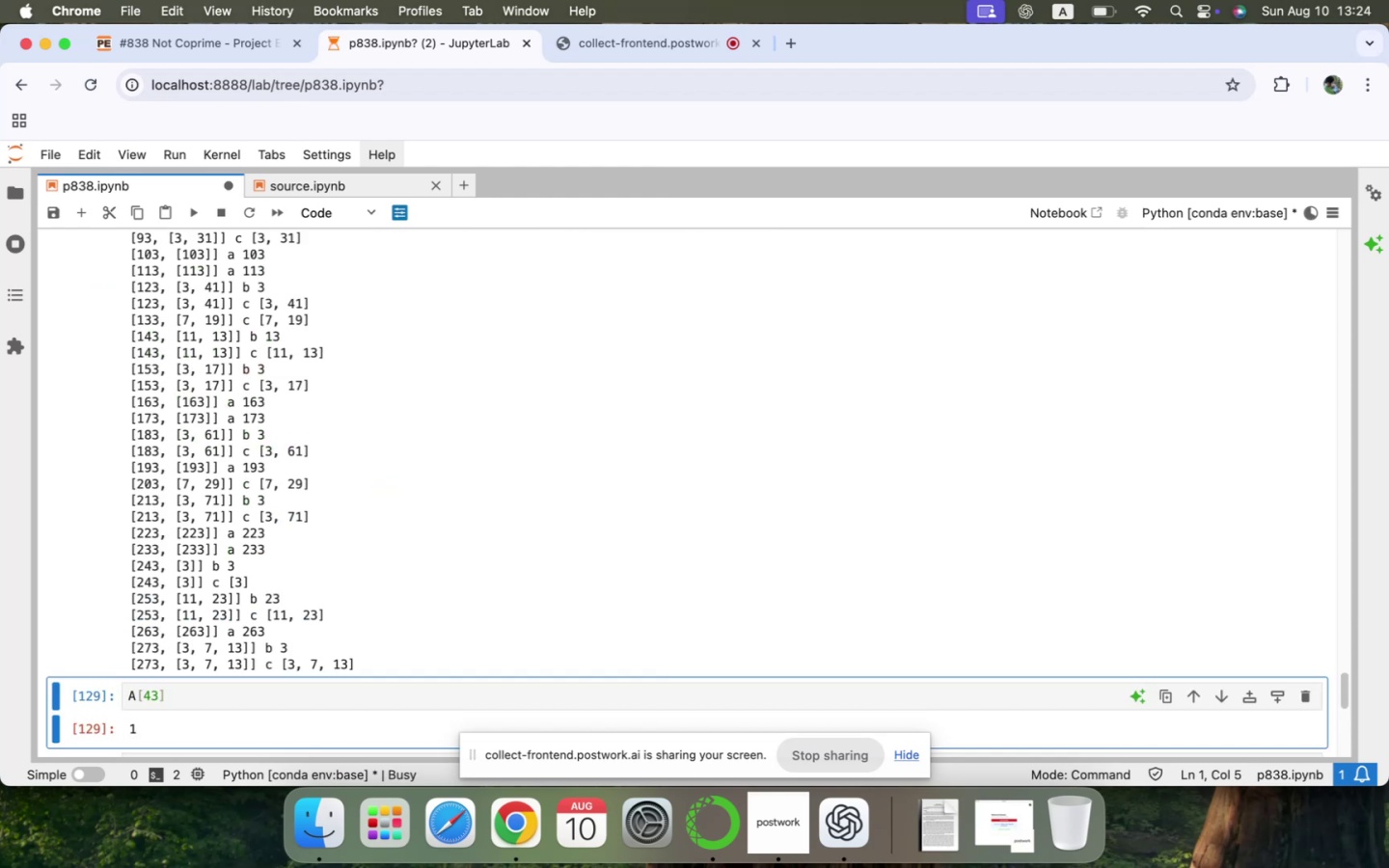 
scroll: coordinate [251, 502], scroll_direction: up, amount: 79.0
 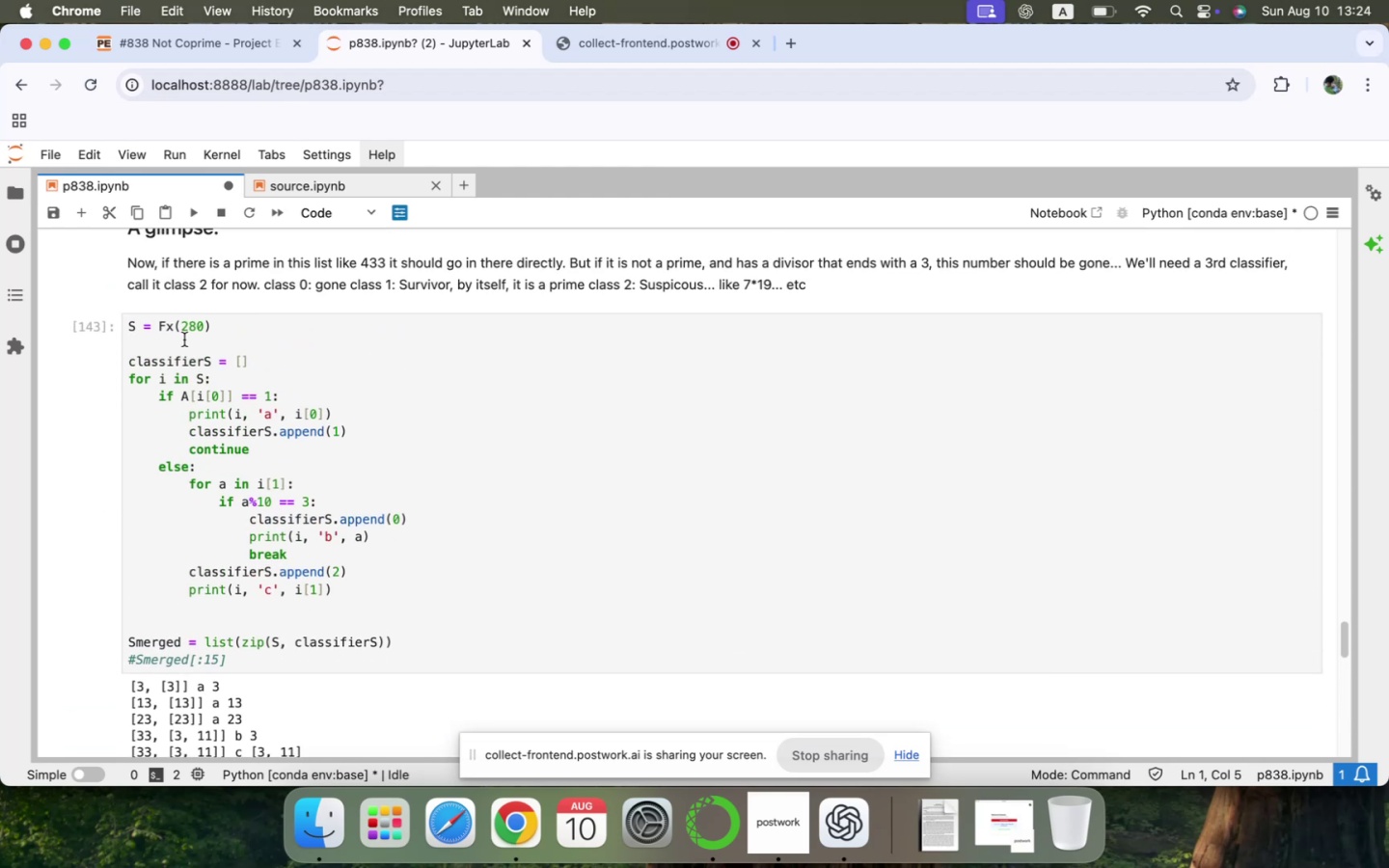 
left_click([187, 333])
 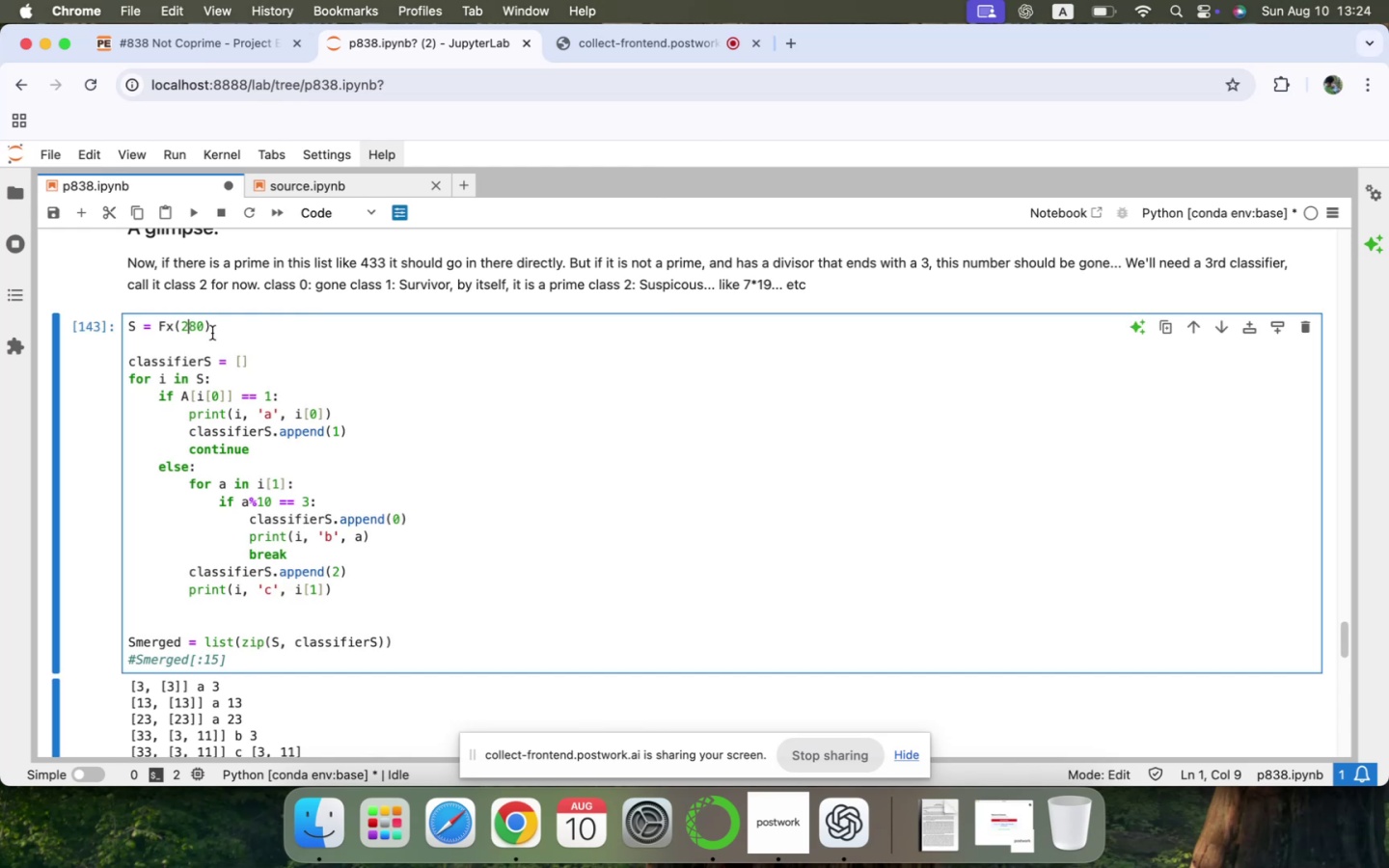 
key(Backspace)
 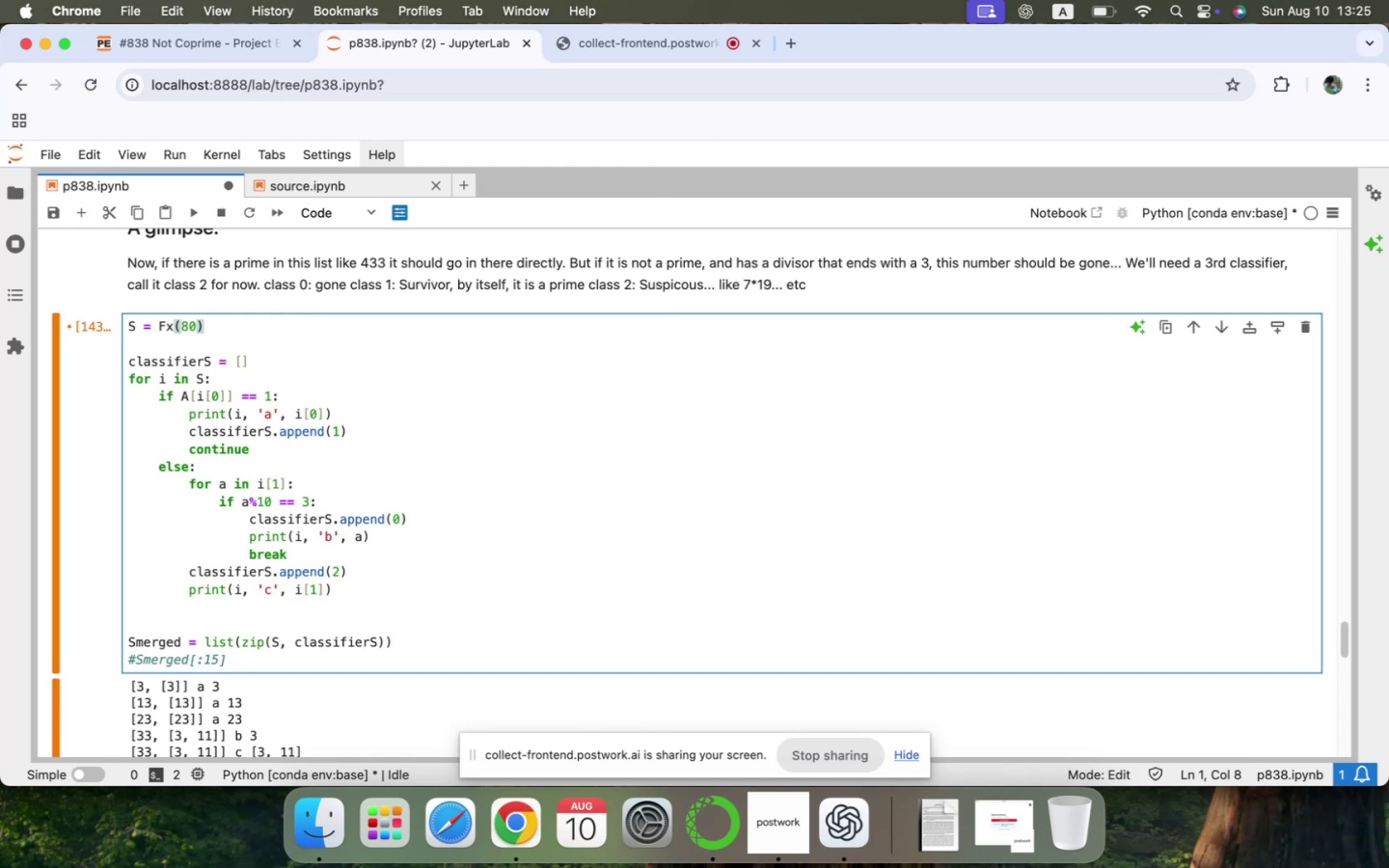 
key(Shift+Enter)
 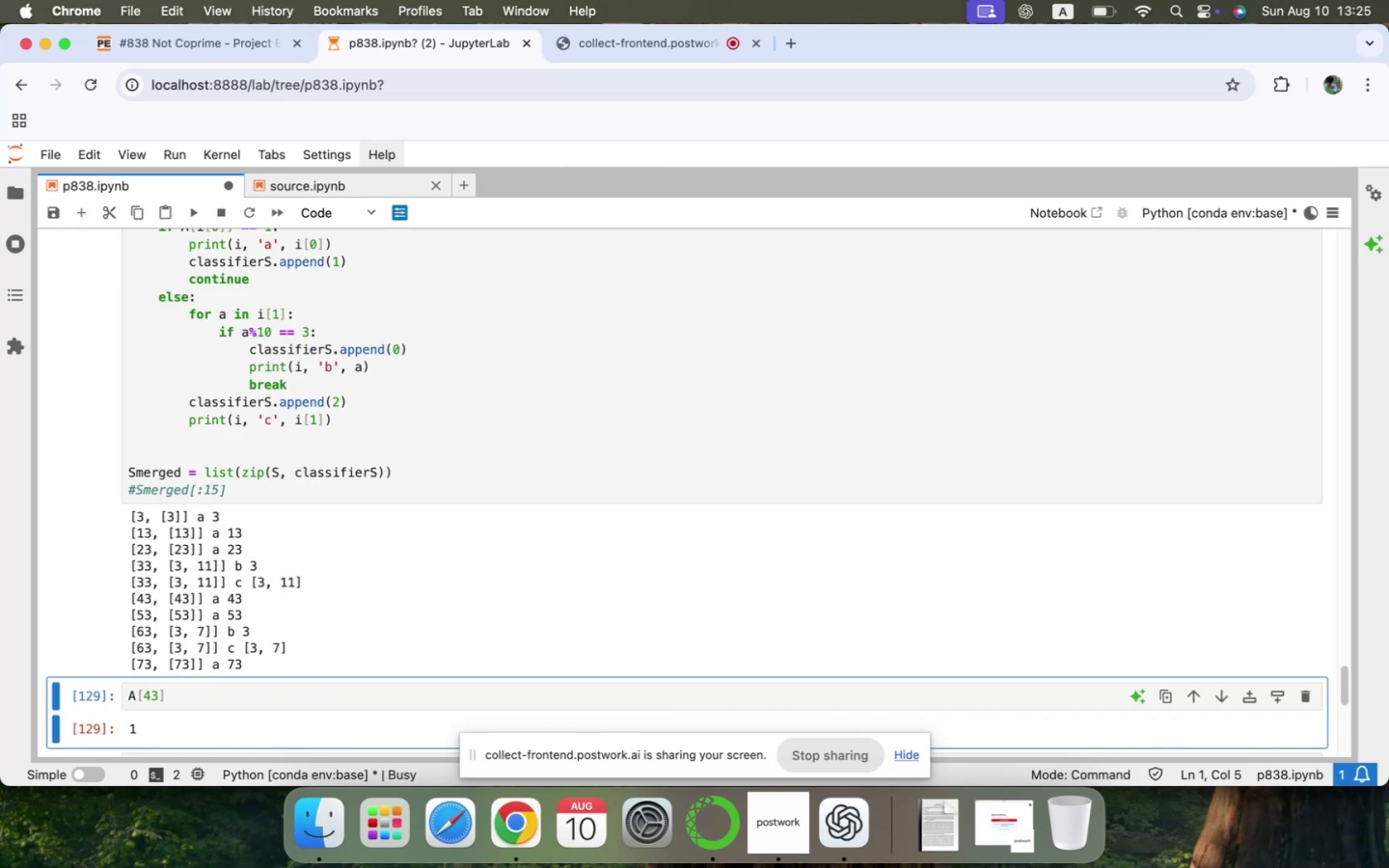 
scroll: coordinate [212, 333], scroll_direction: up, amount: 16.0
 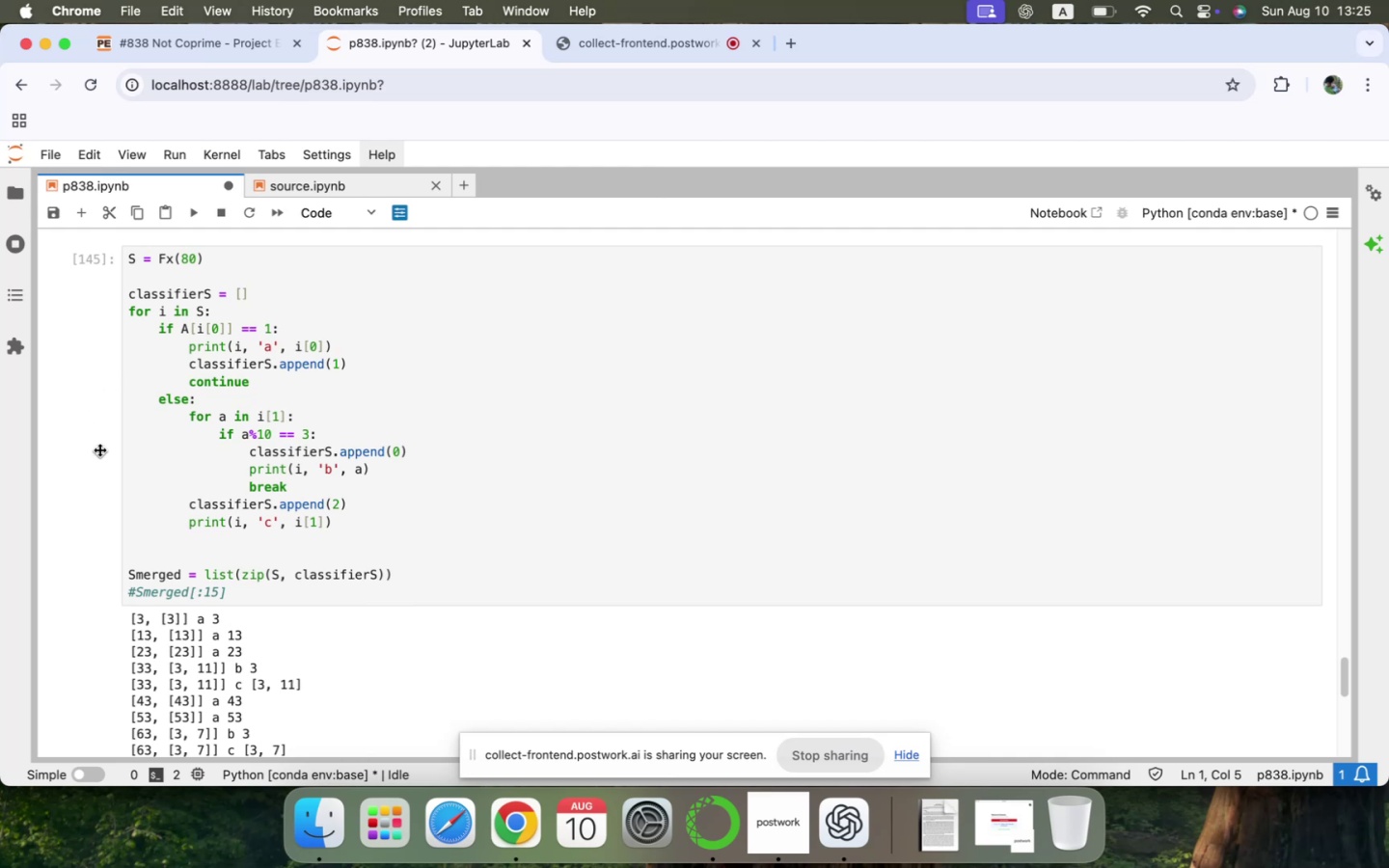 
wait(13.88)
 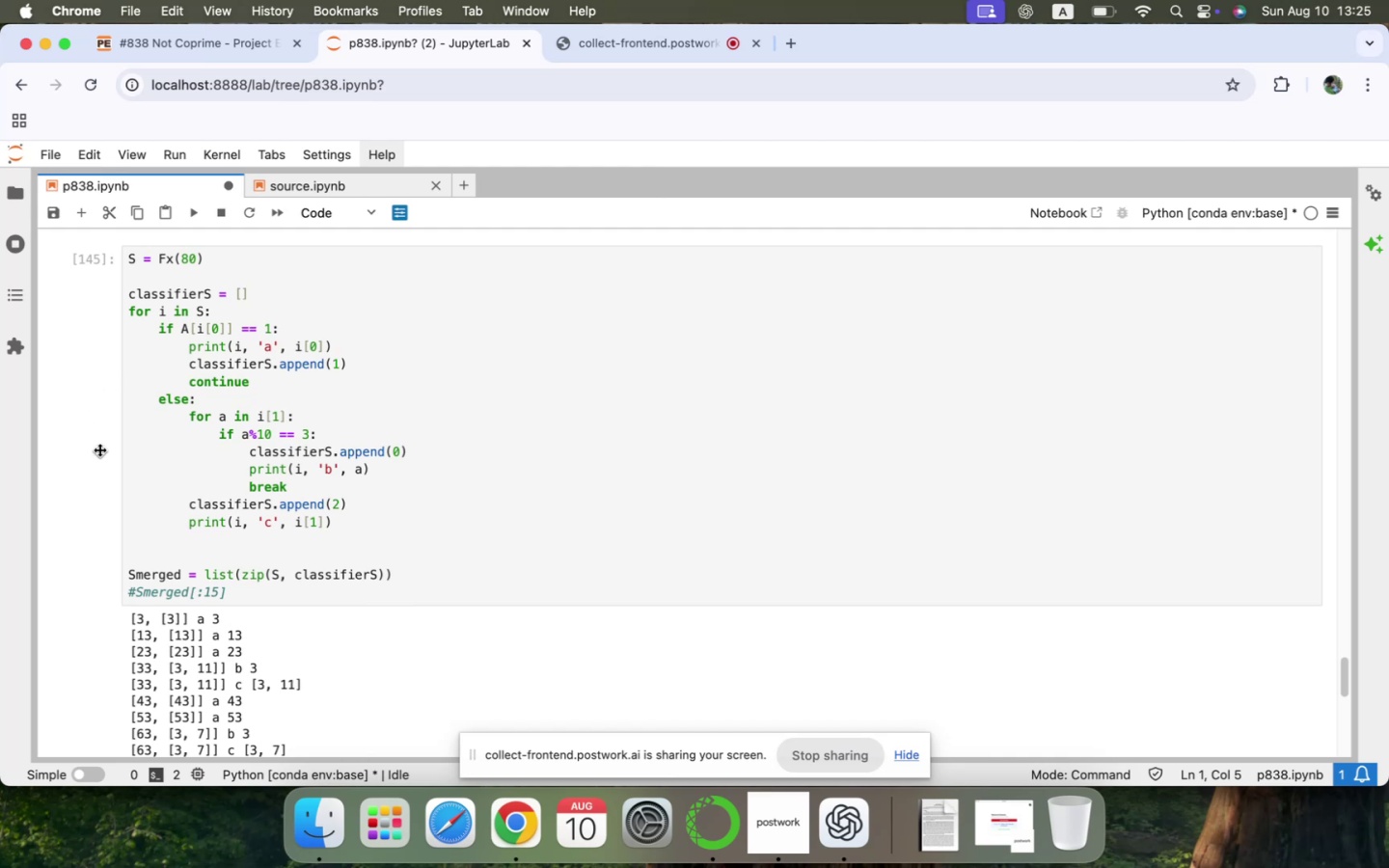 
scroll: coordinate [167, 475], scroll_direction: down, amount: 34.0
 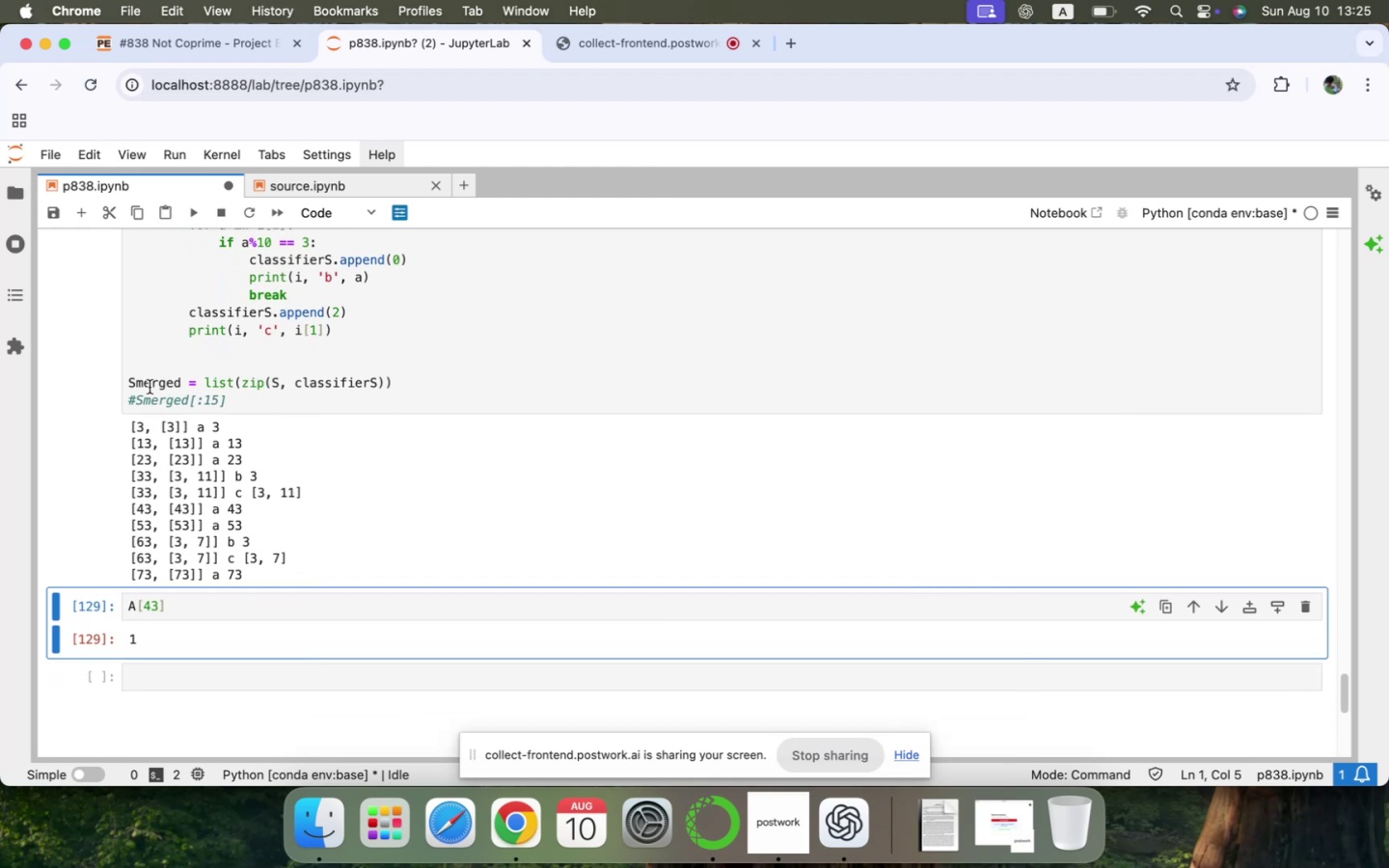 
left_click([136, 395])
 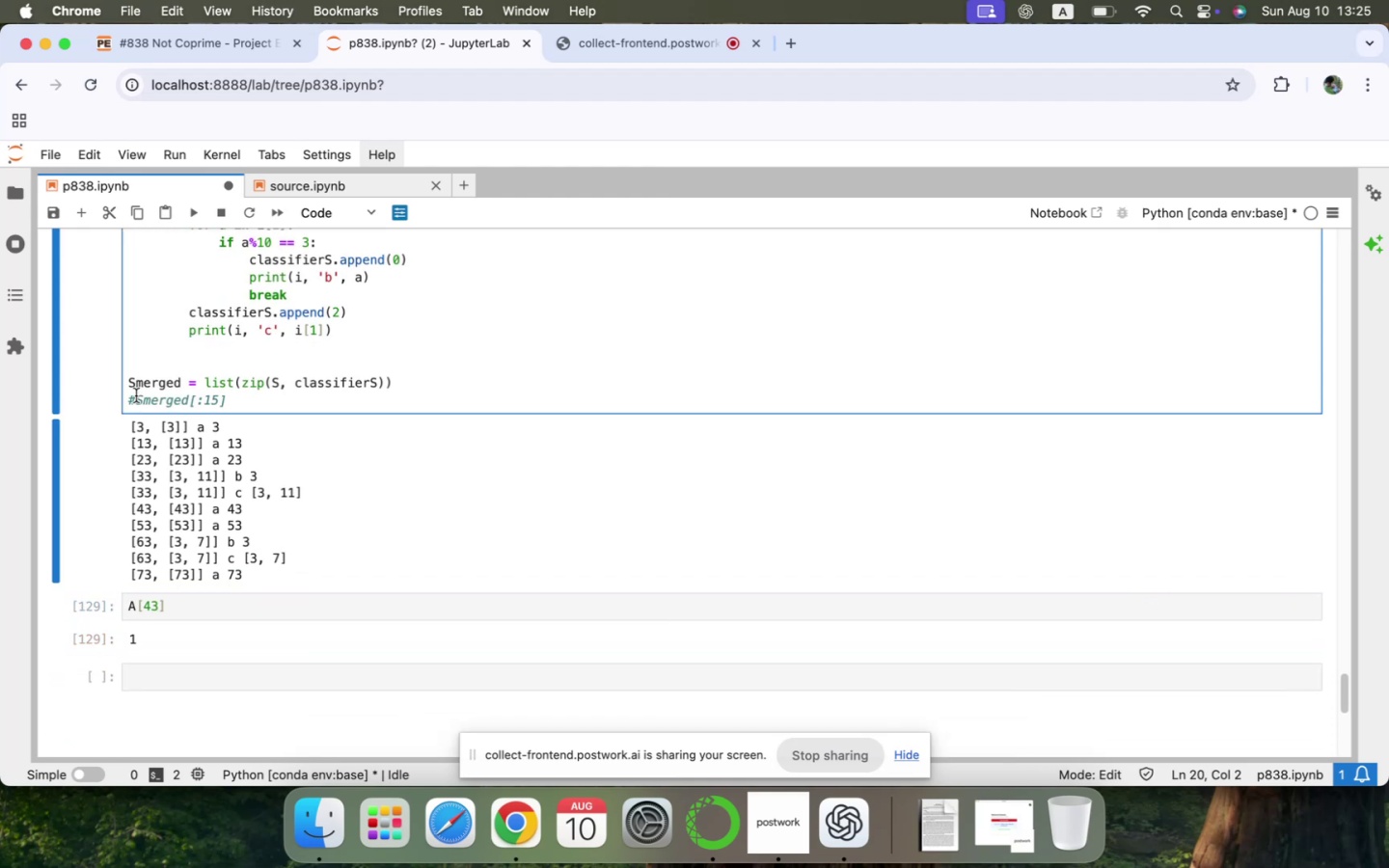 
key(Backspace)
 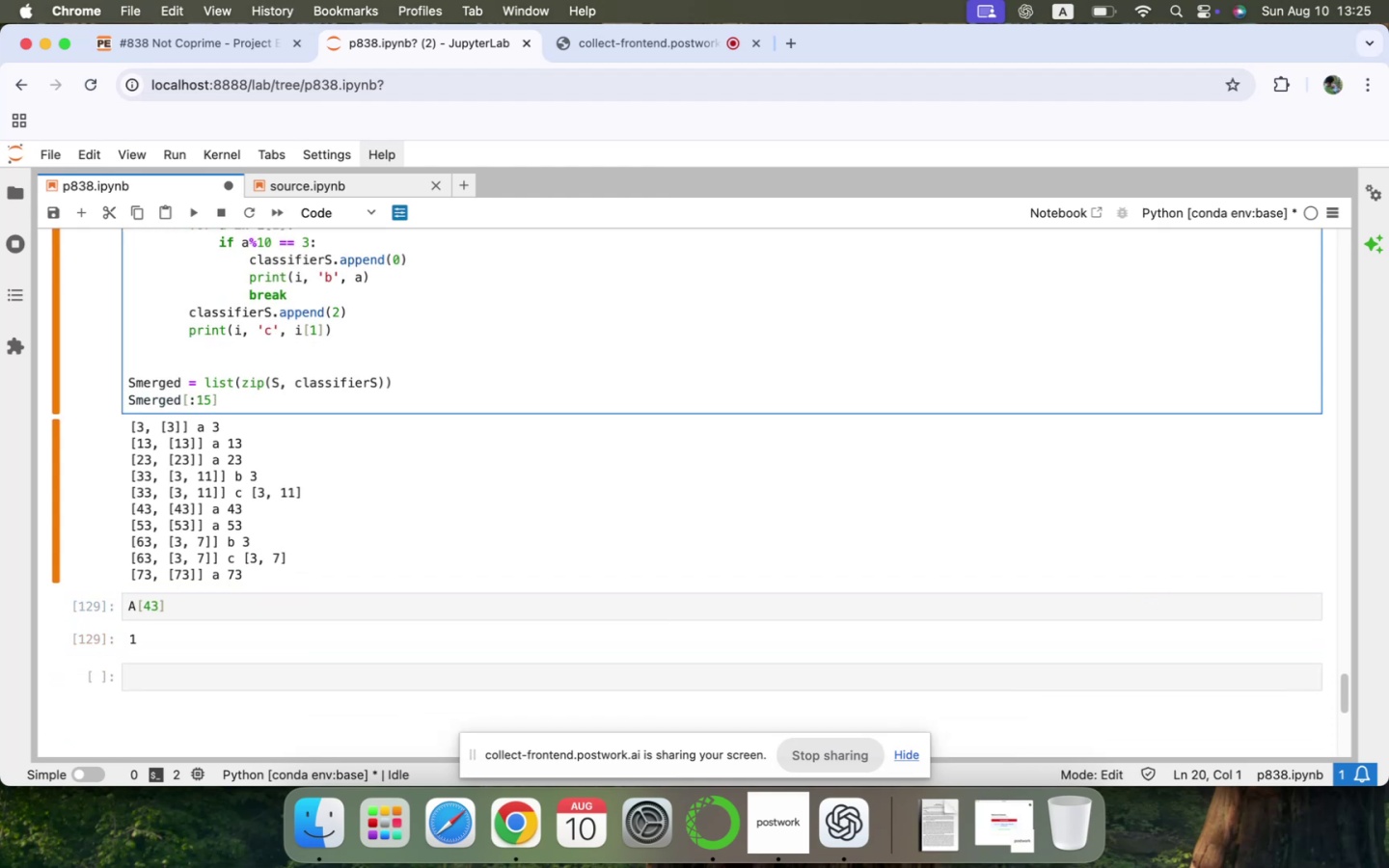 
wait(9.28)
 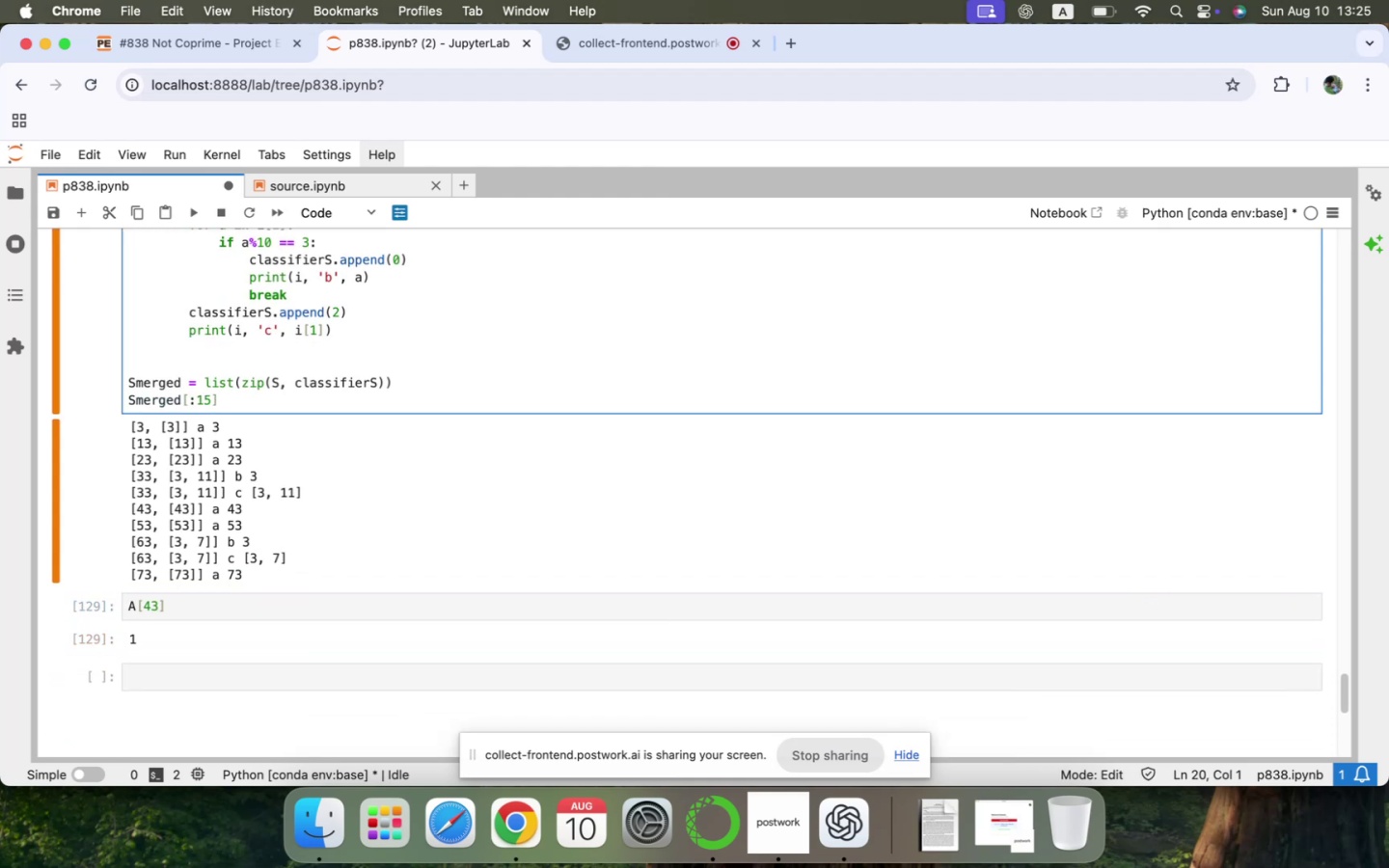 
scroll: coordinate [136, 395], scroll_direction: up, amount: 11.0
 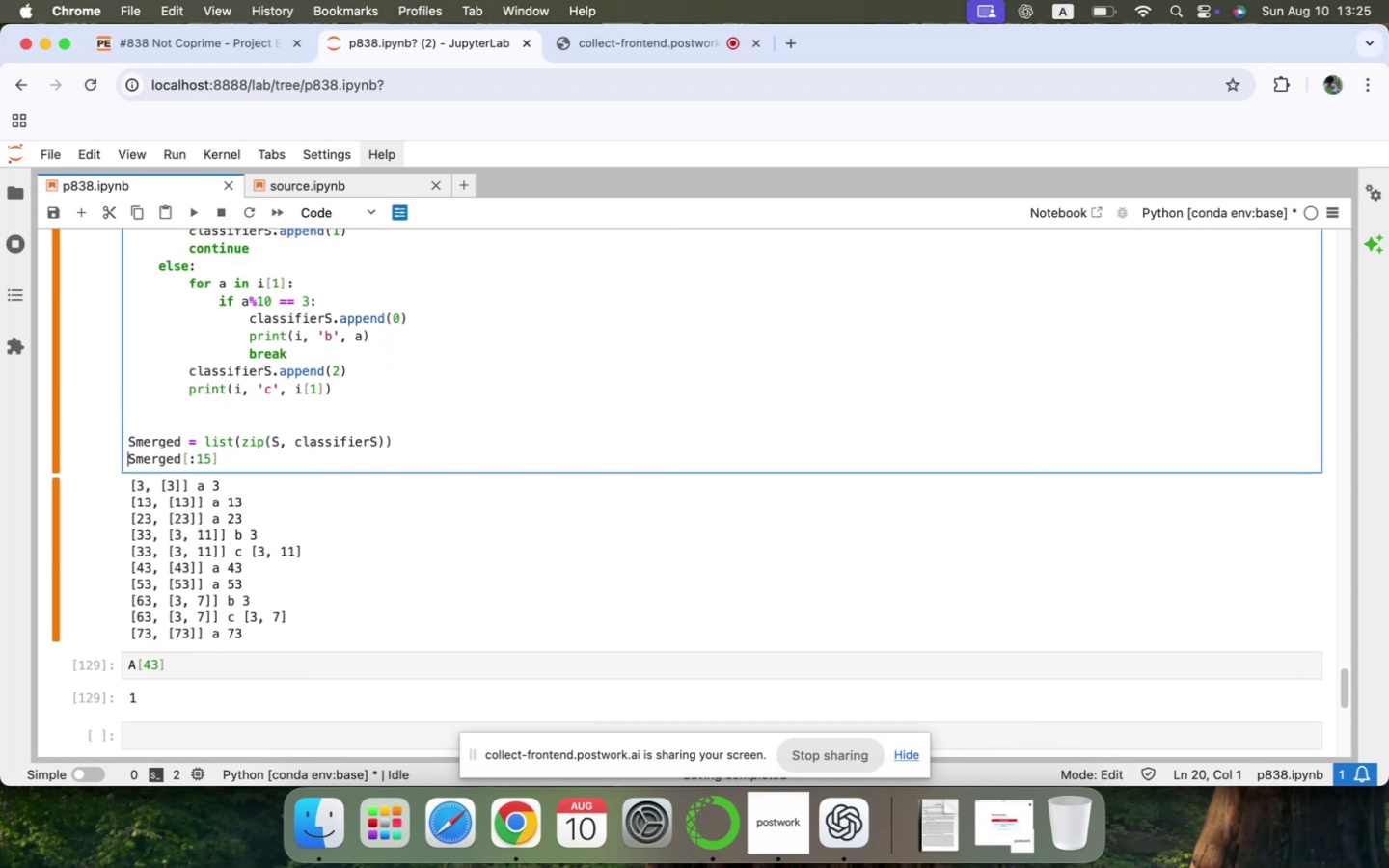 
wait(5.45)
 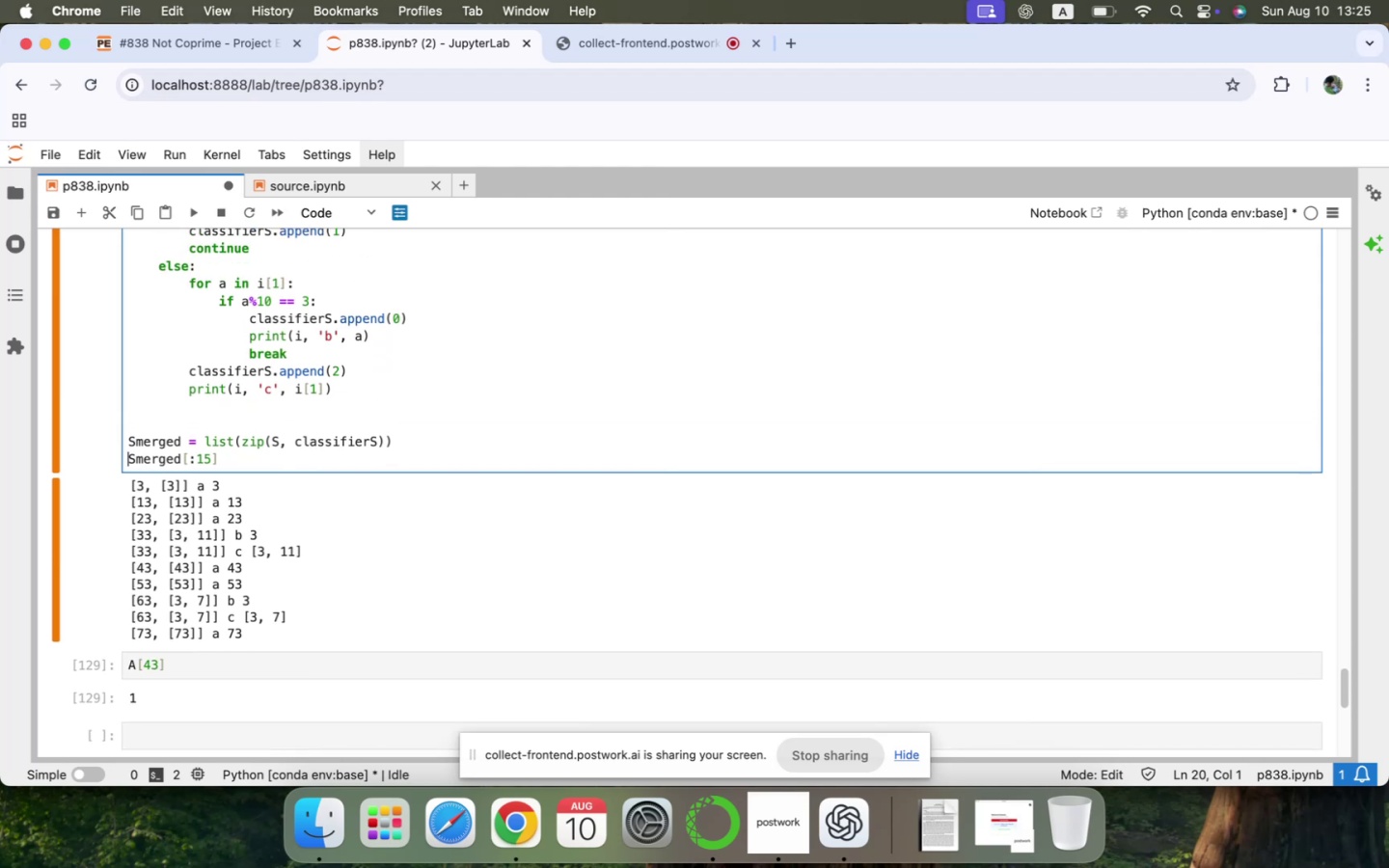 
scroll: coordinate [136, 395], scroll_direction: up, amount: 11.0
 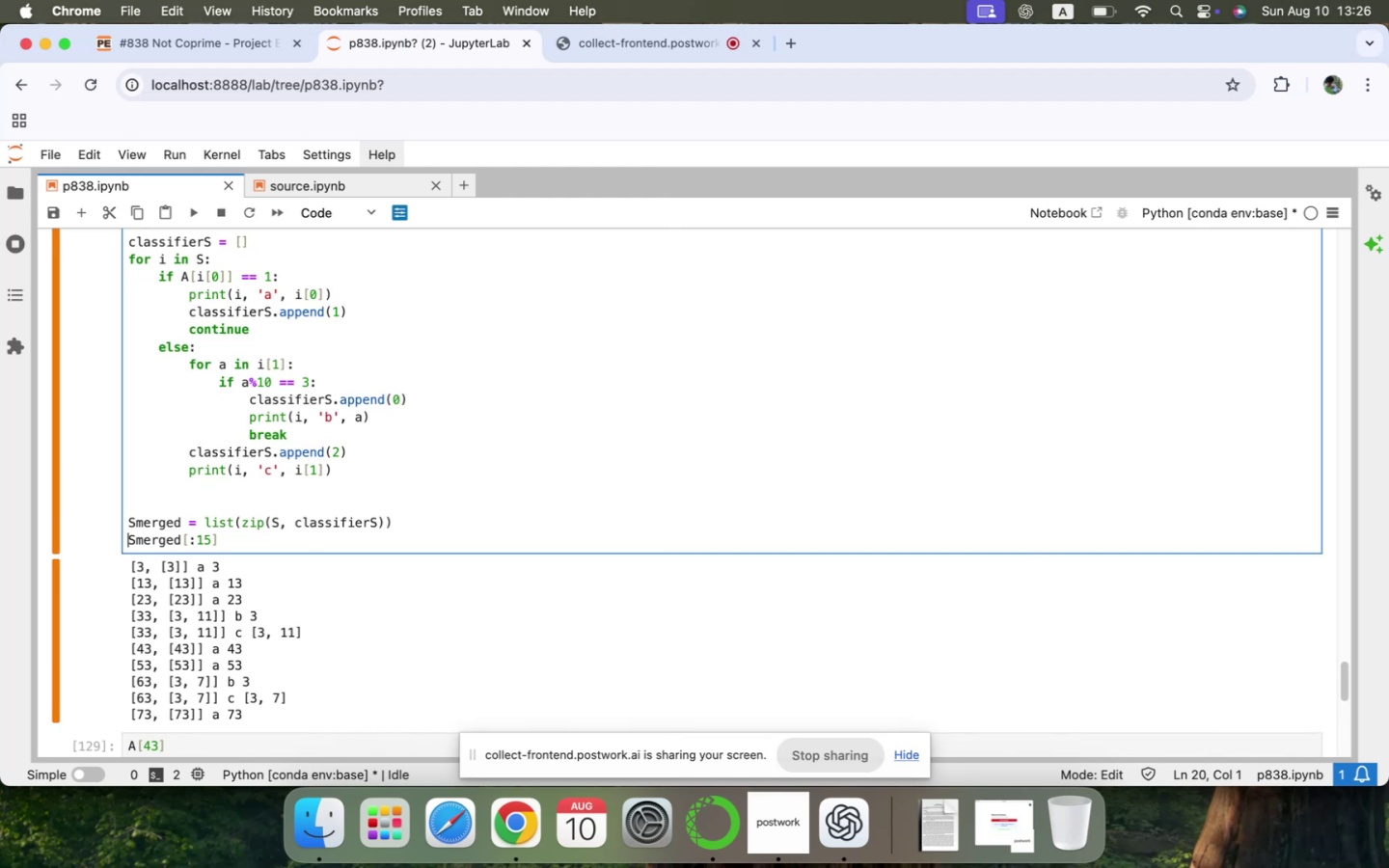 
wait(16.55)
 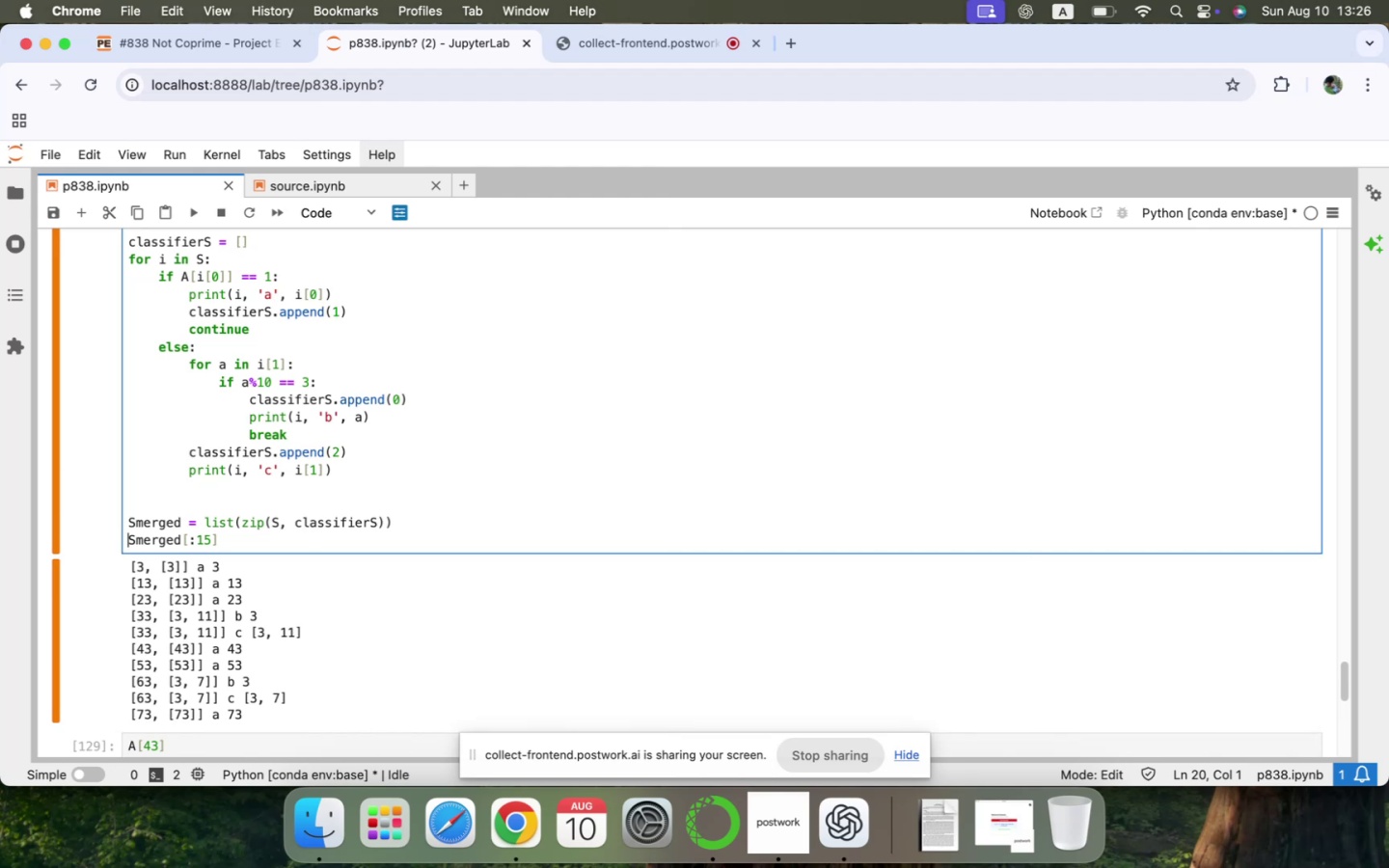 
left_click([309, 366])
 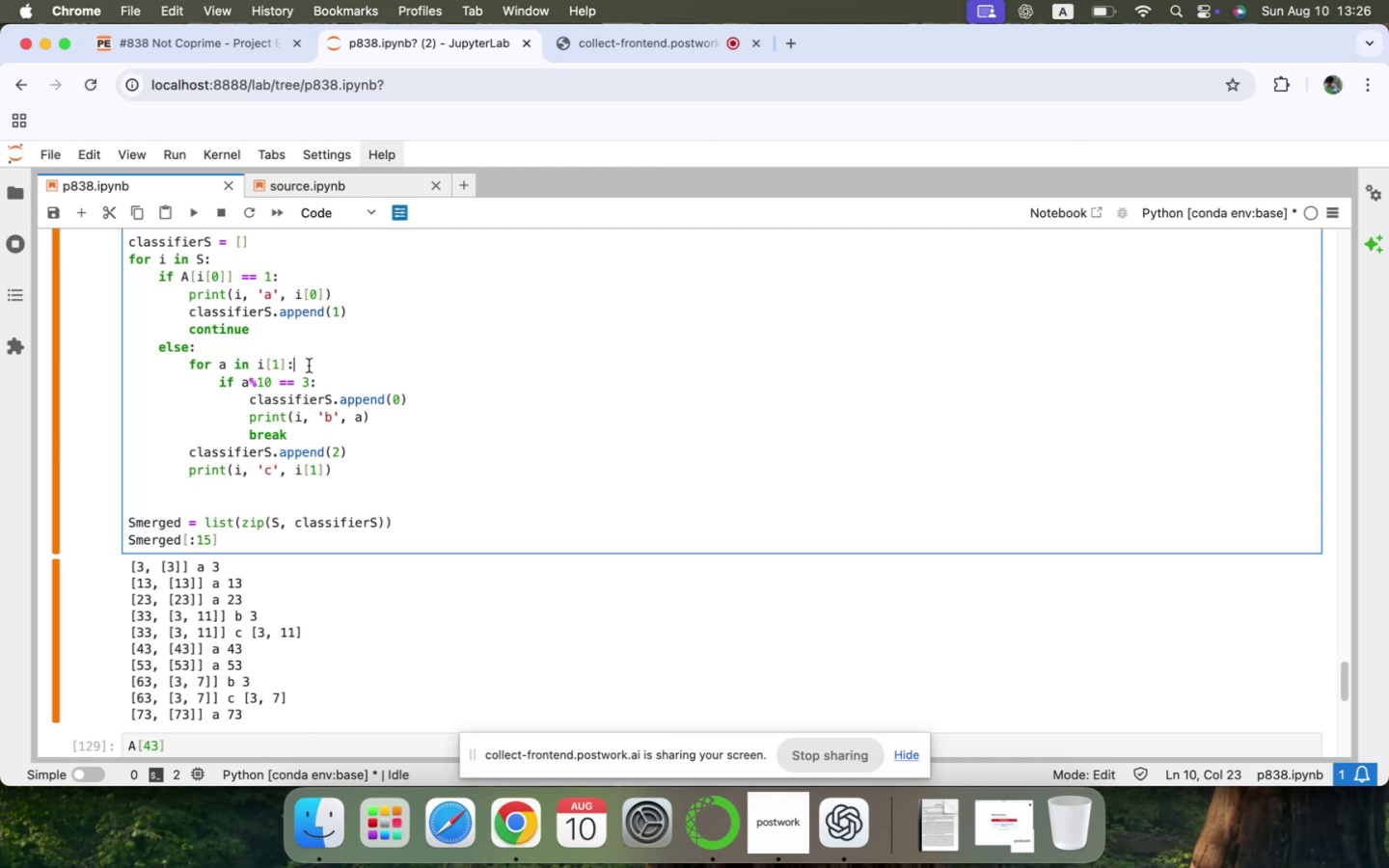 
key(ArrowUp)
 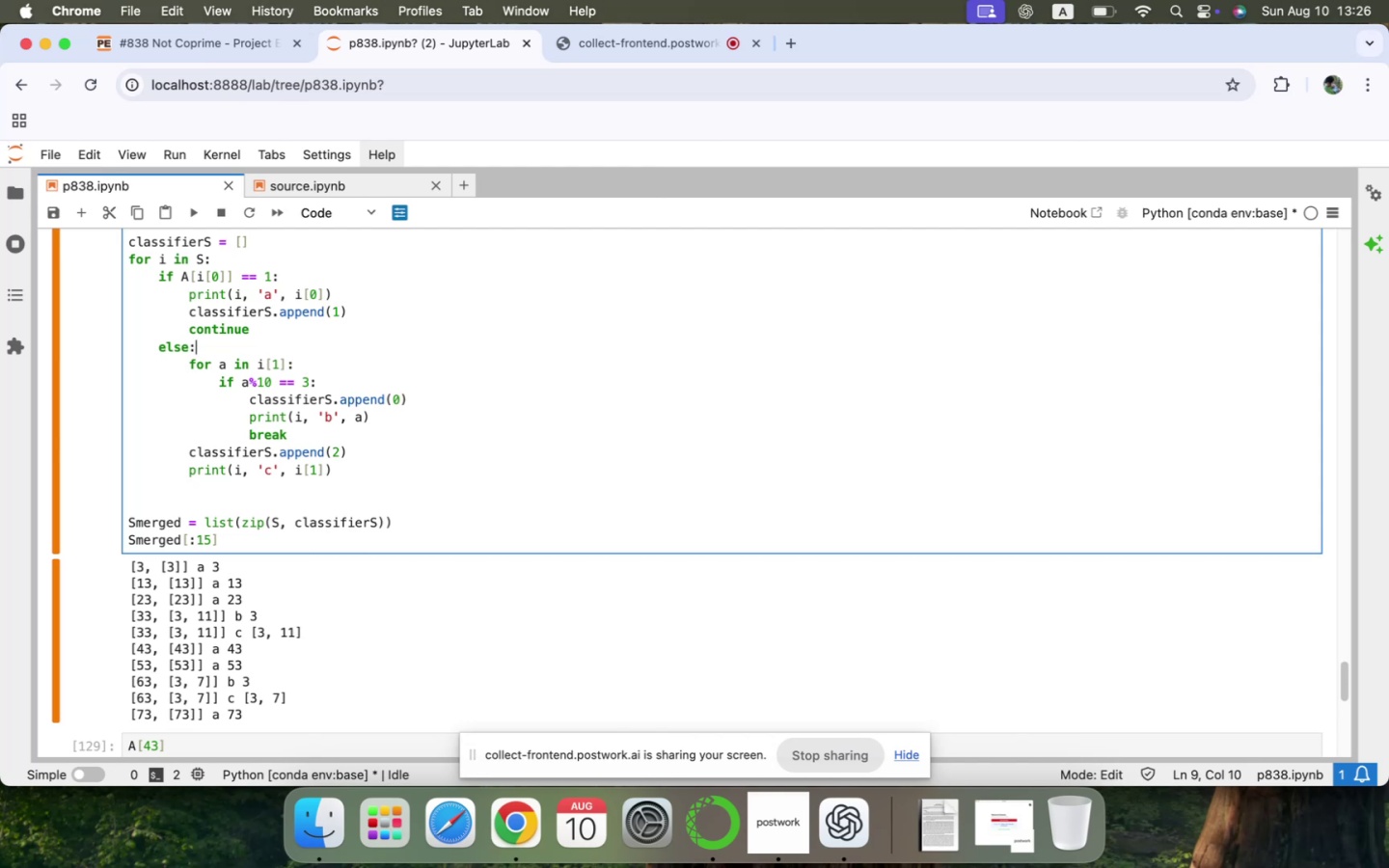 
key(Enter)
 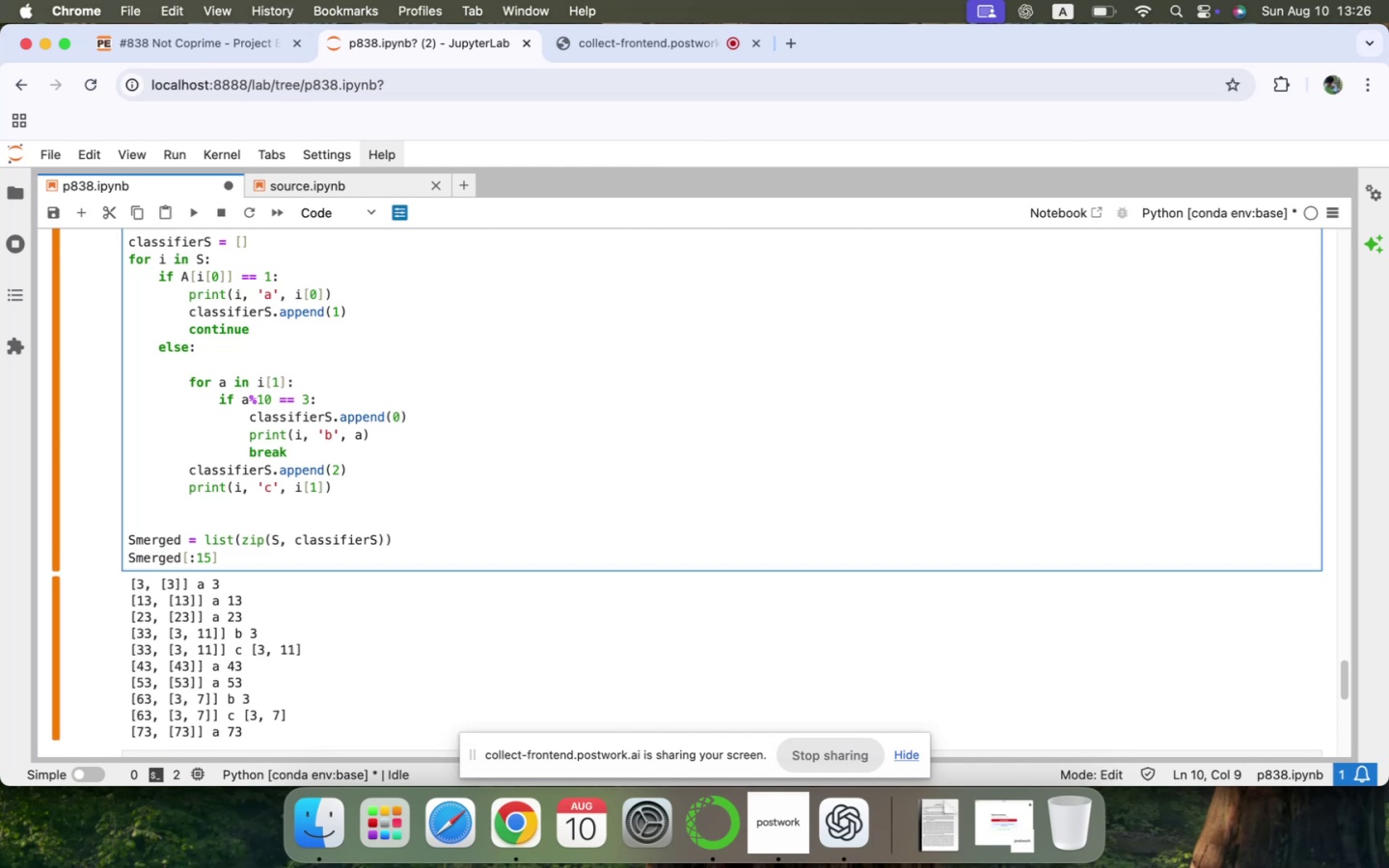 
type(ches)
key(Backspace)
type(cker = F)
key(Backspace)
 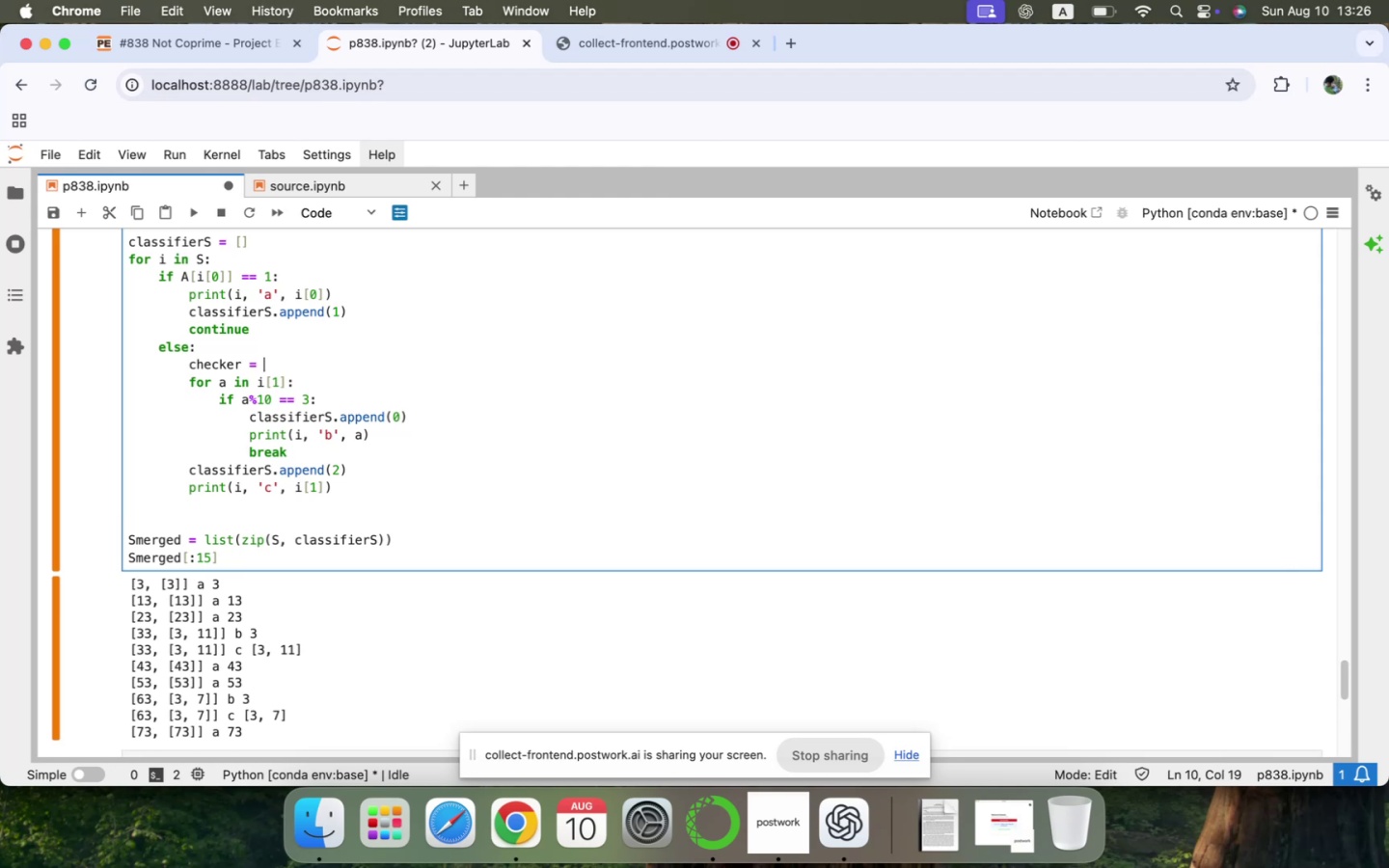 
type(False)
 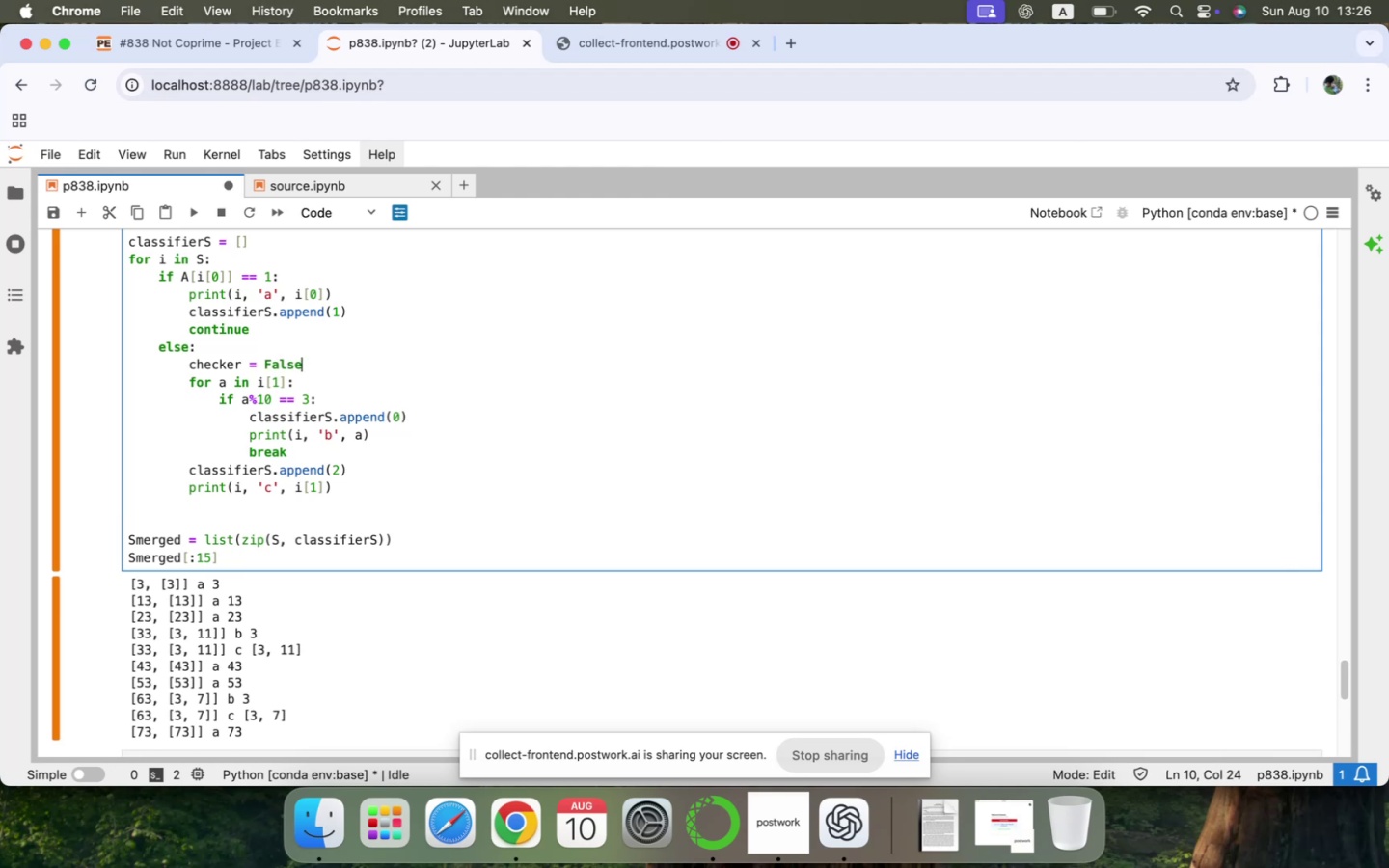 
key(ArrowDown)
 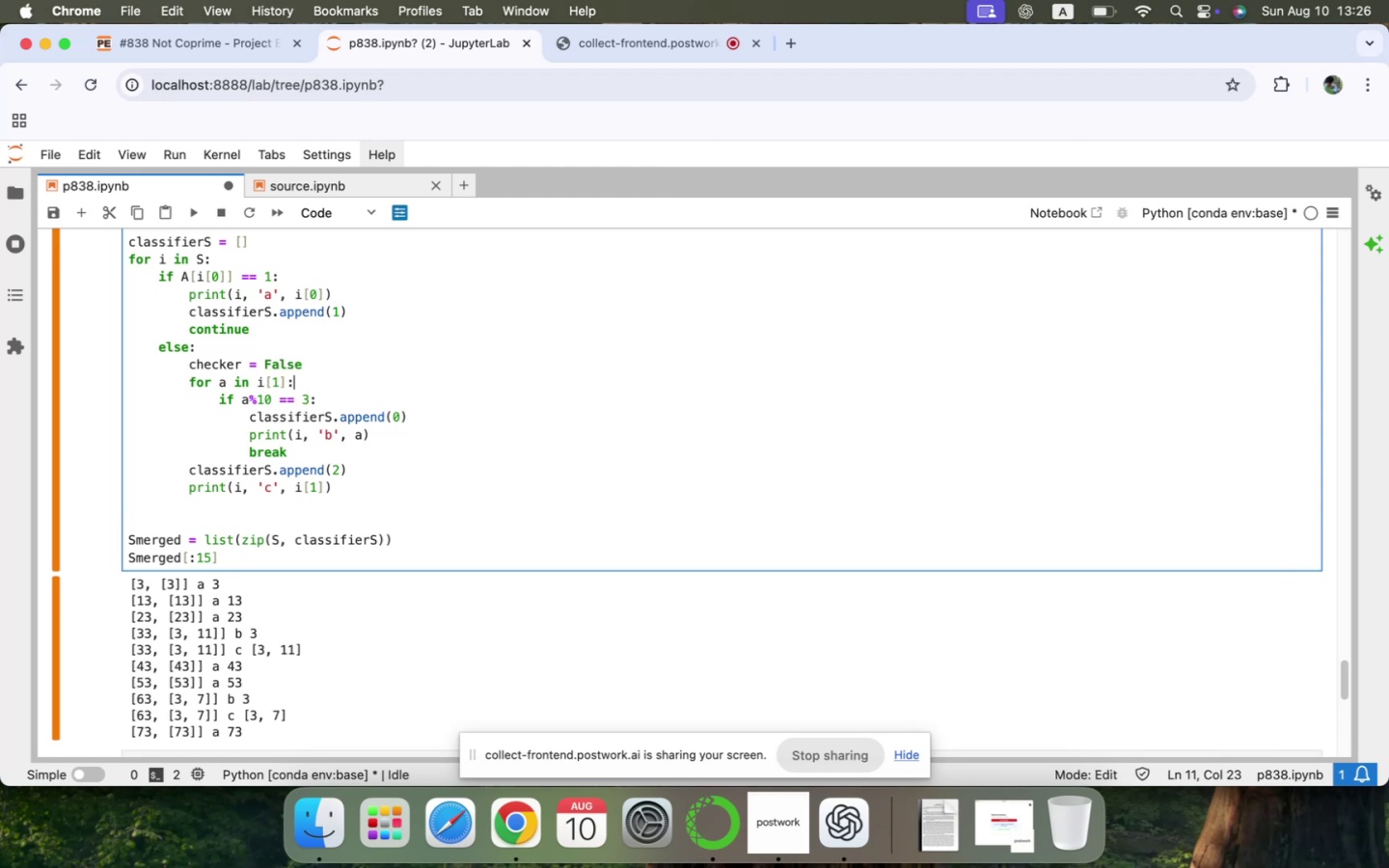 
key(ArrowDown)
 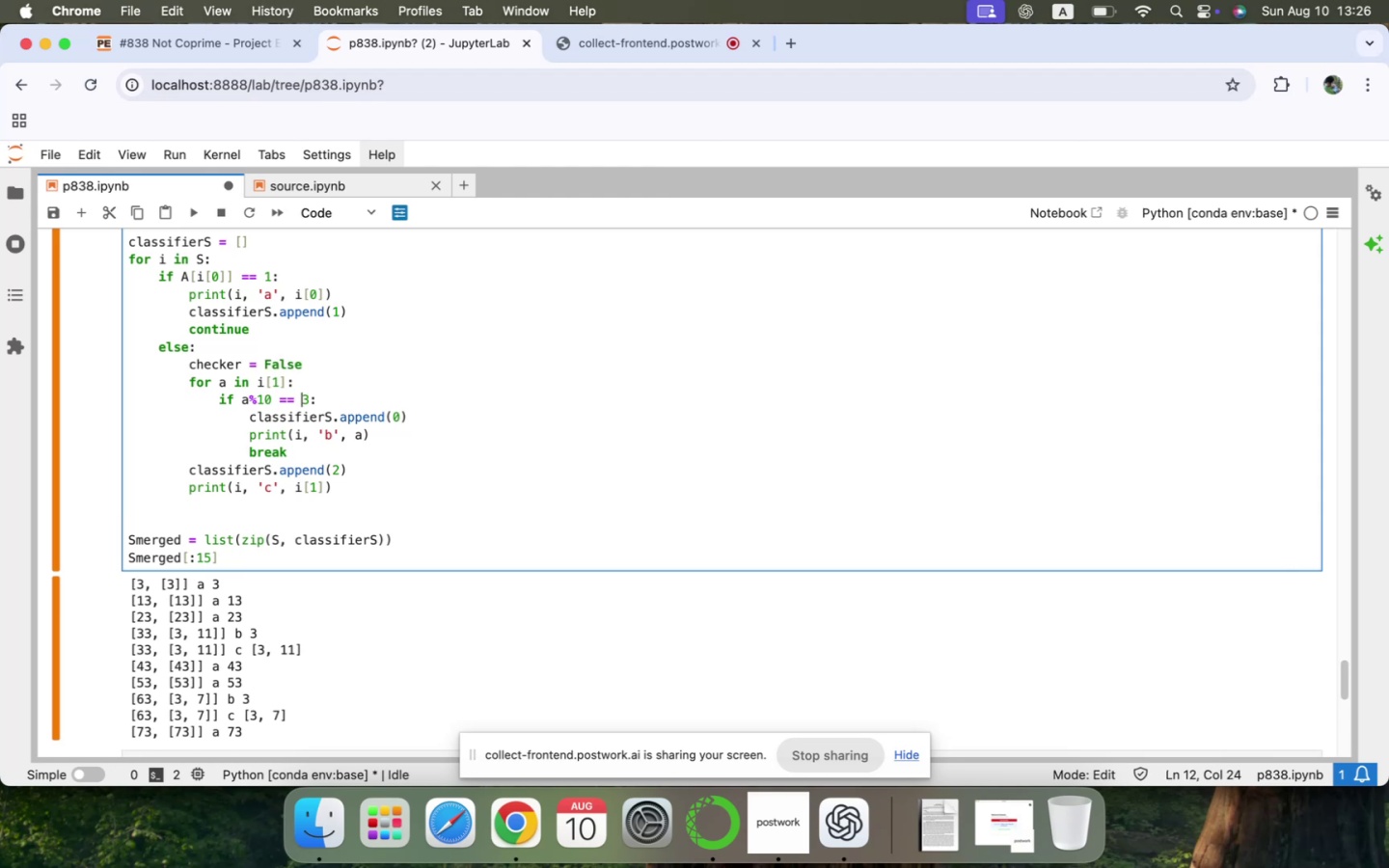 
key(ArrowDown)
 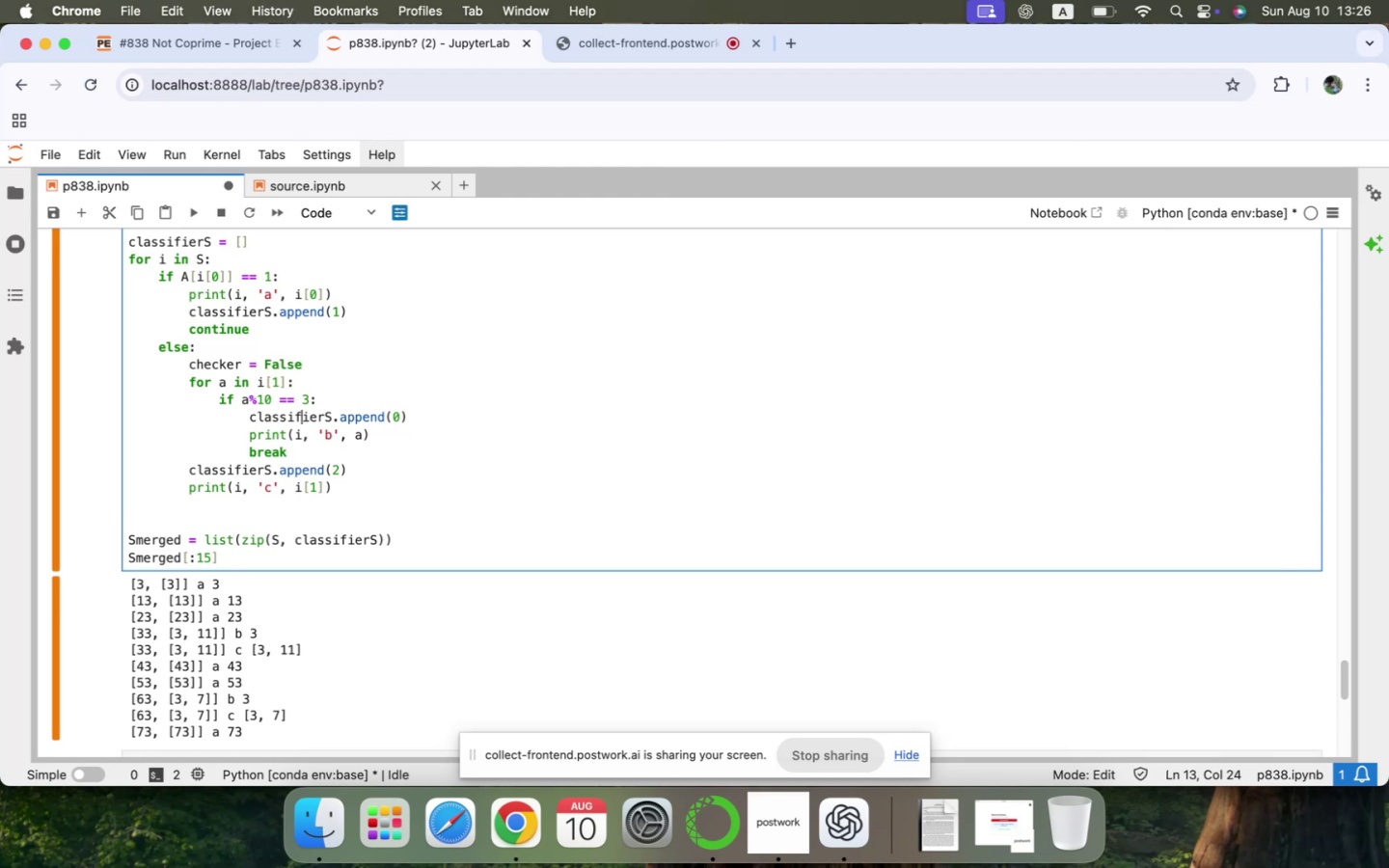 
key(ArrowDown)
 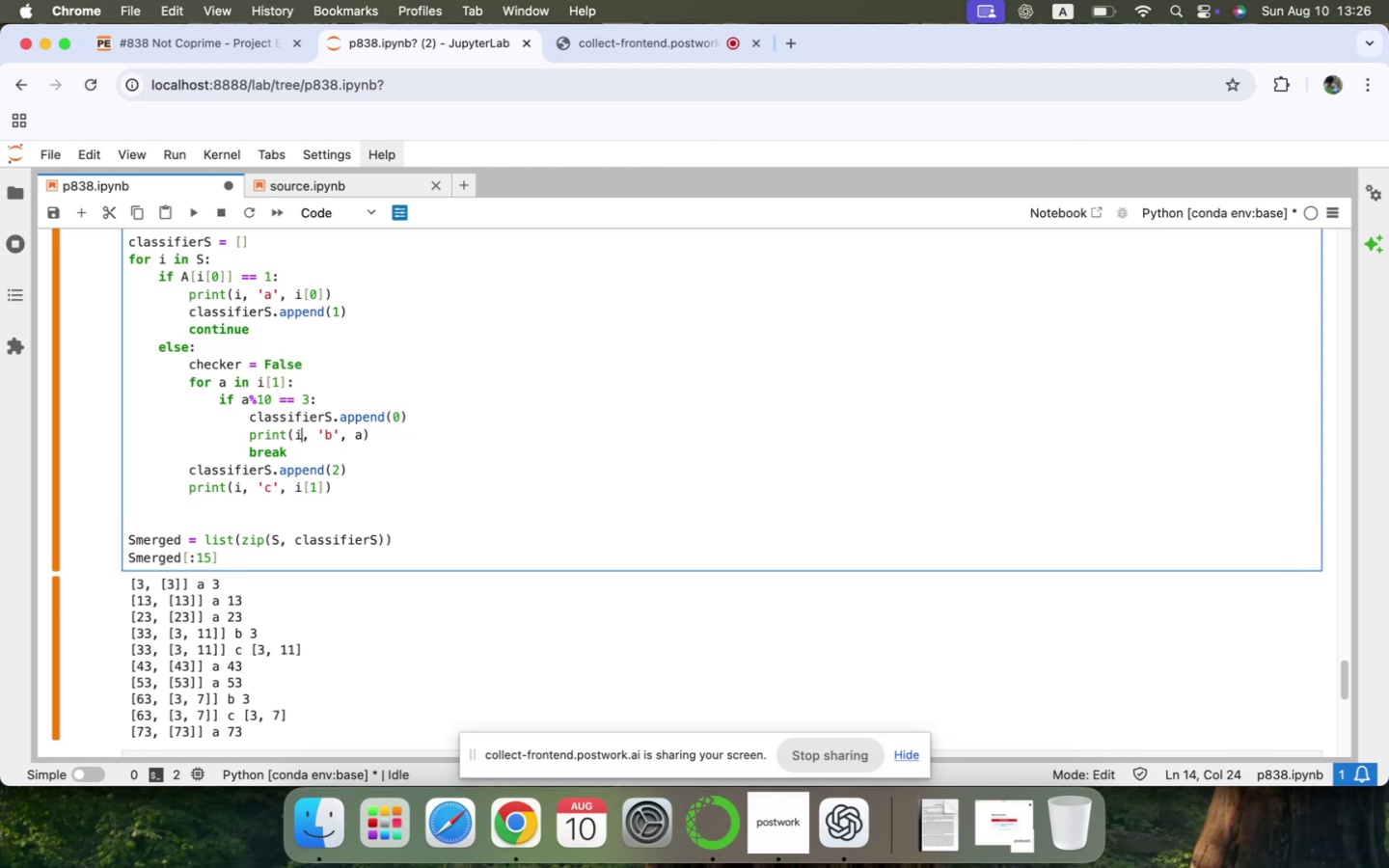 
key(ArrowDown)
 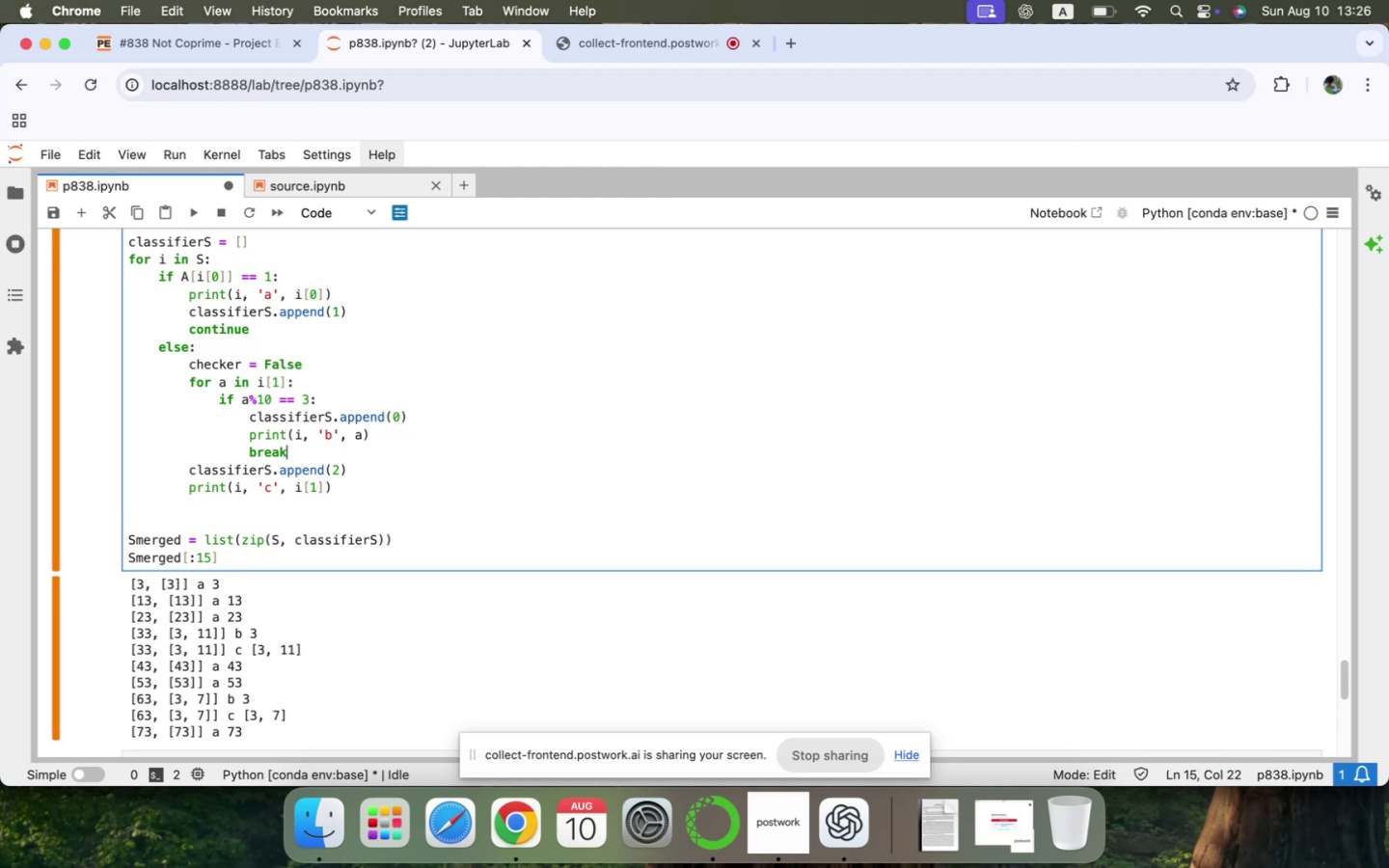 
key(ArrowUp)
 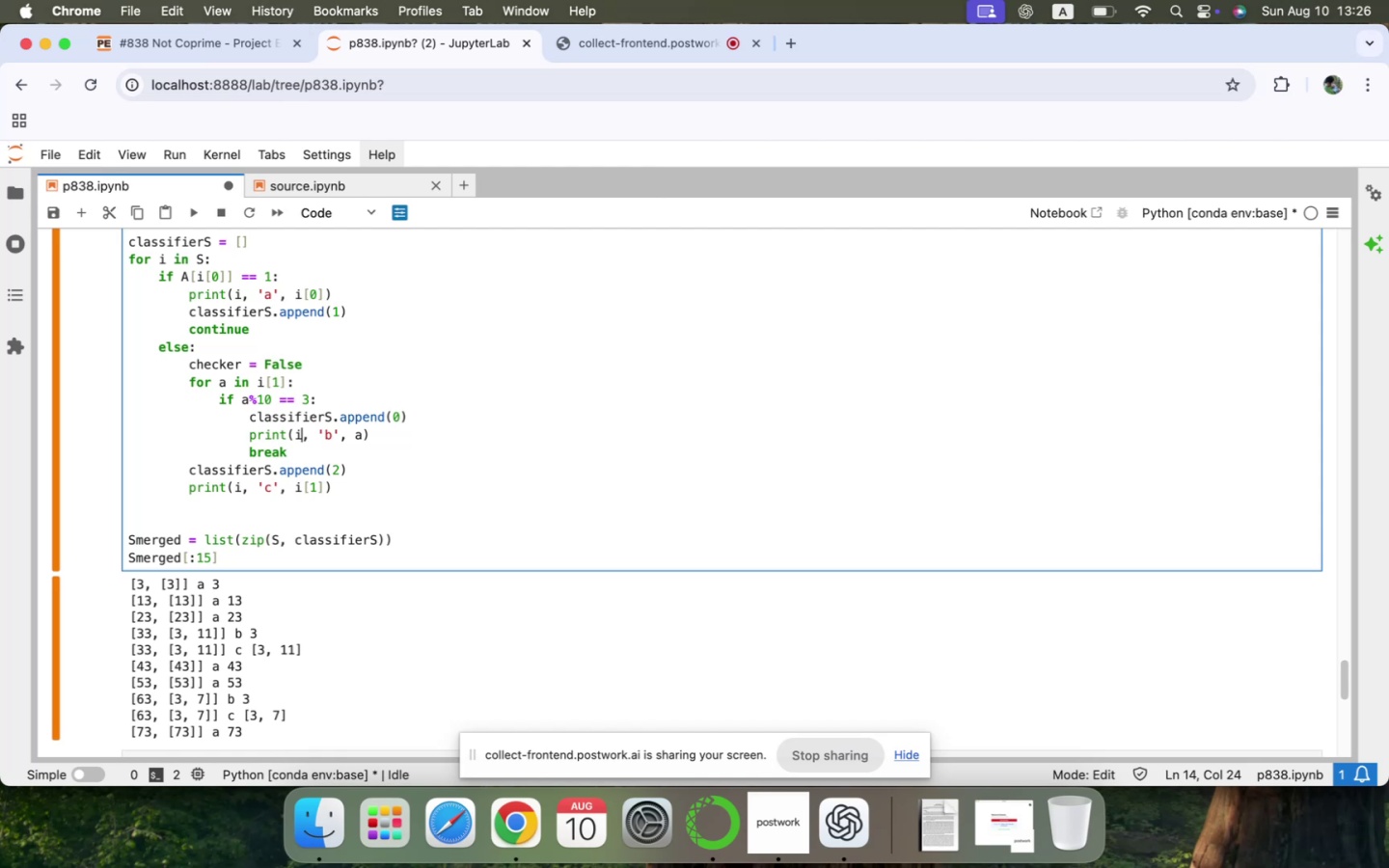 
key(ArrowRight)
 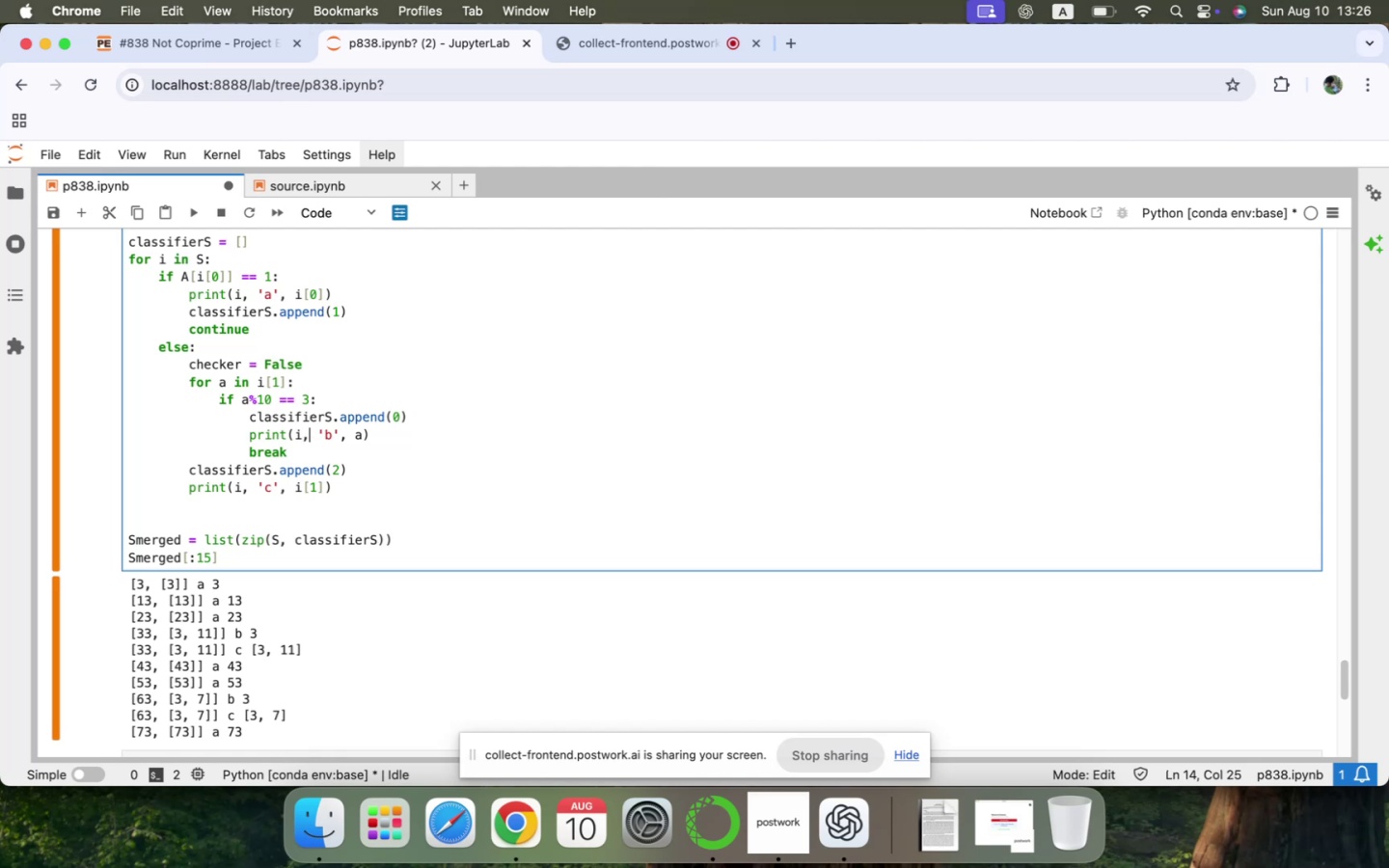 
key(ArrowRight)
 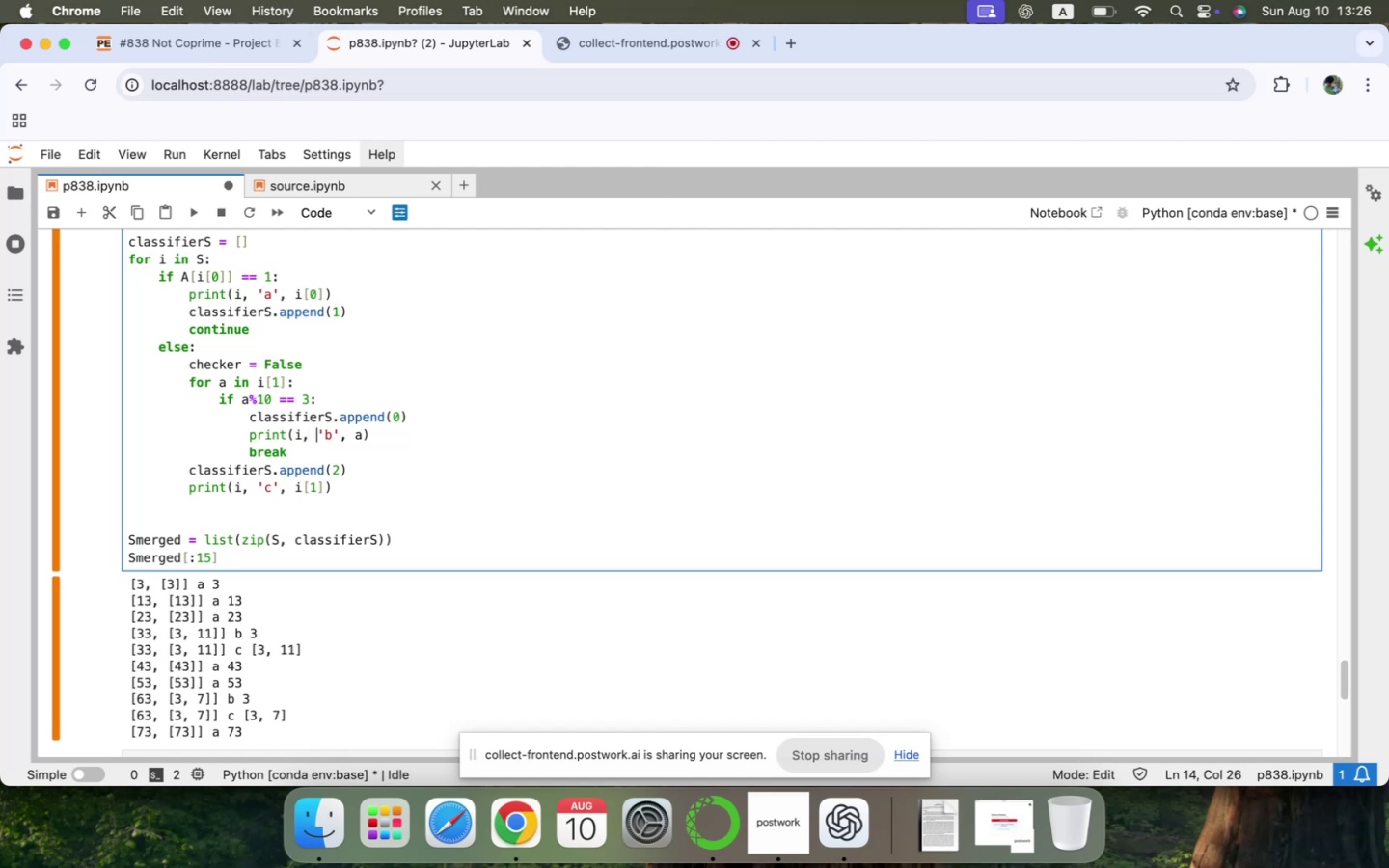 
key(ArrowRight)
 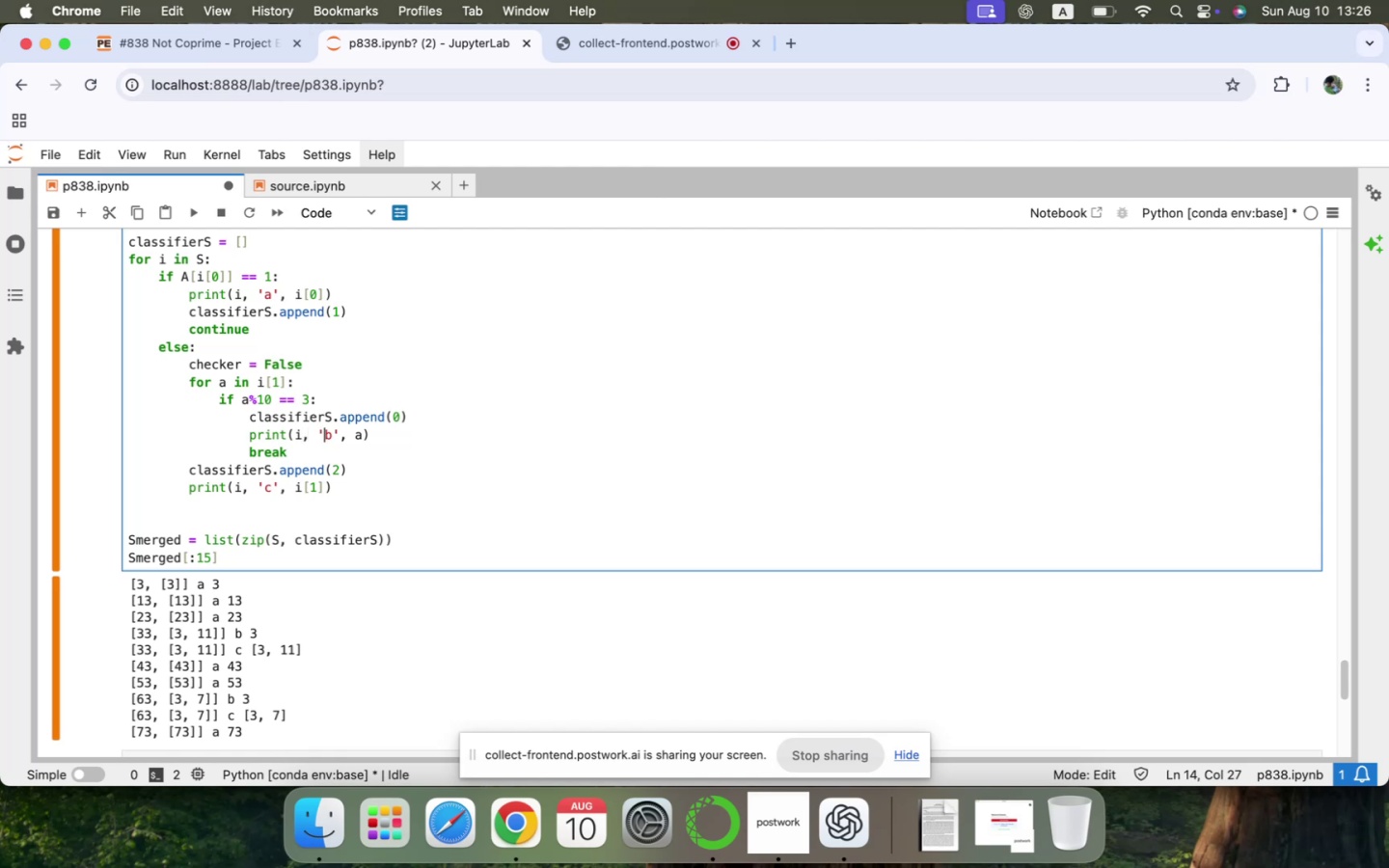 
key(ArrowRight)
 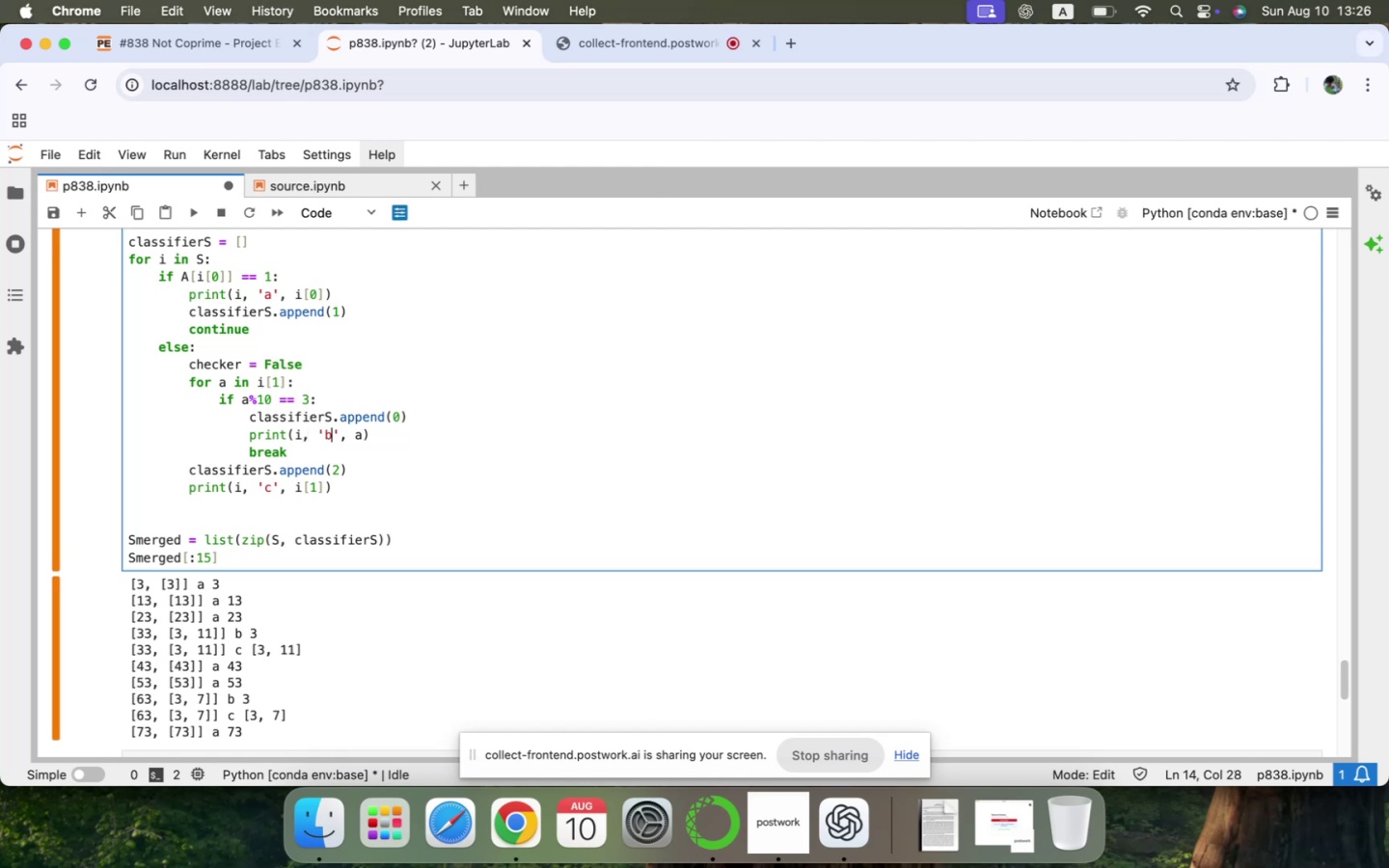 
key(ArrowRight)
 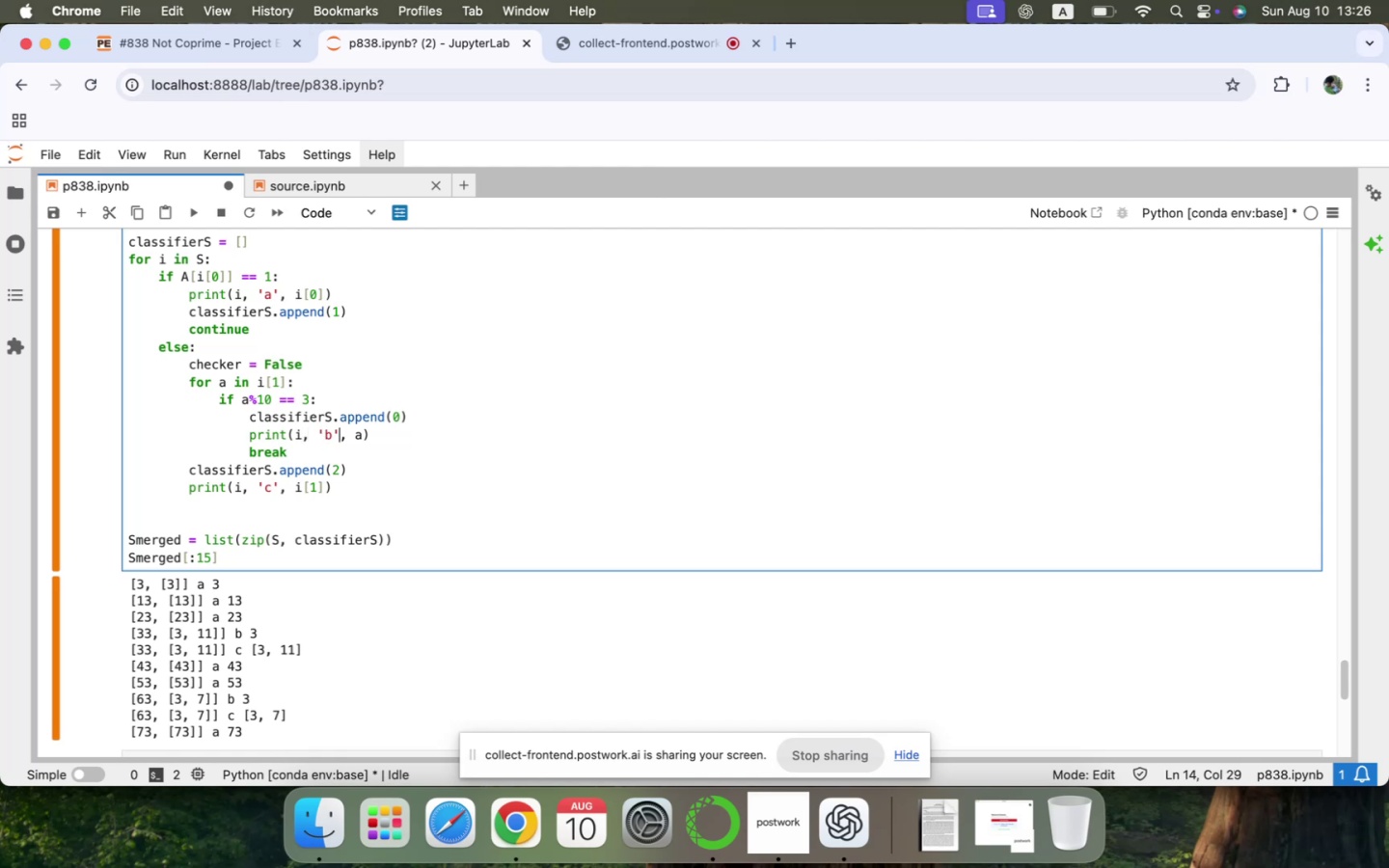 
key(ArrowRight)
 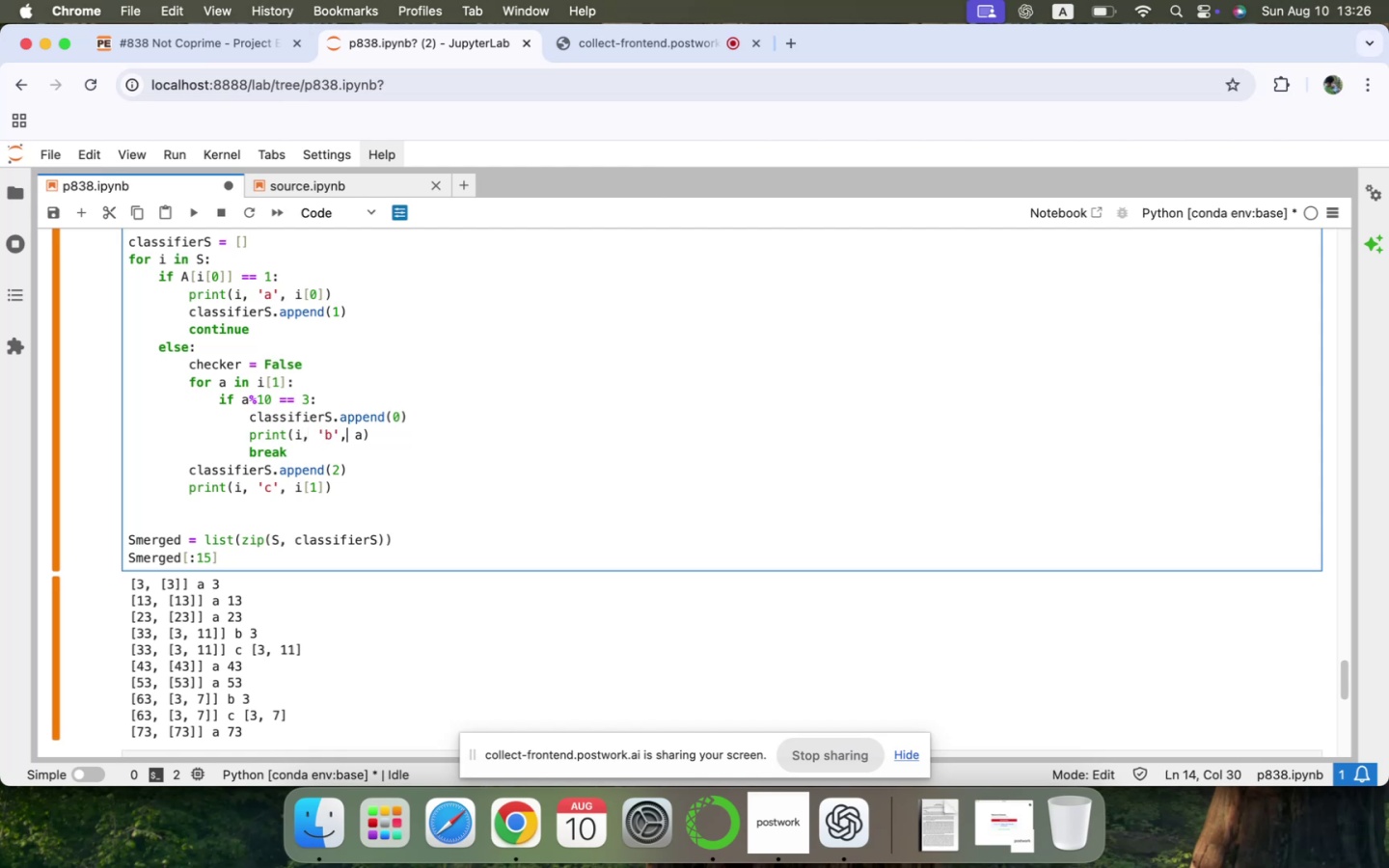 
key(ArrowRight)
 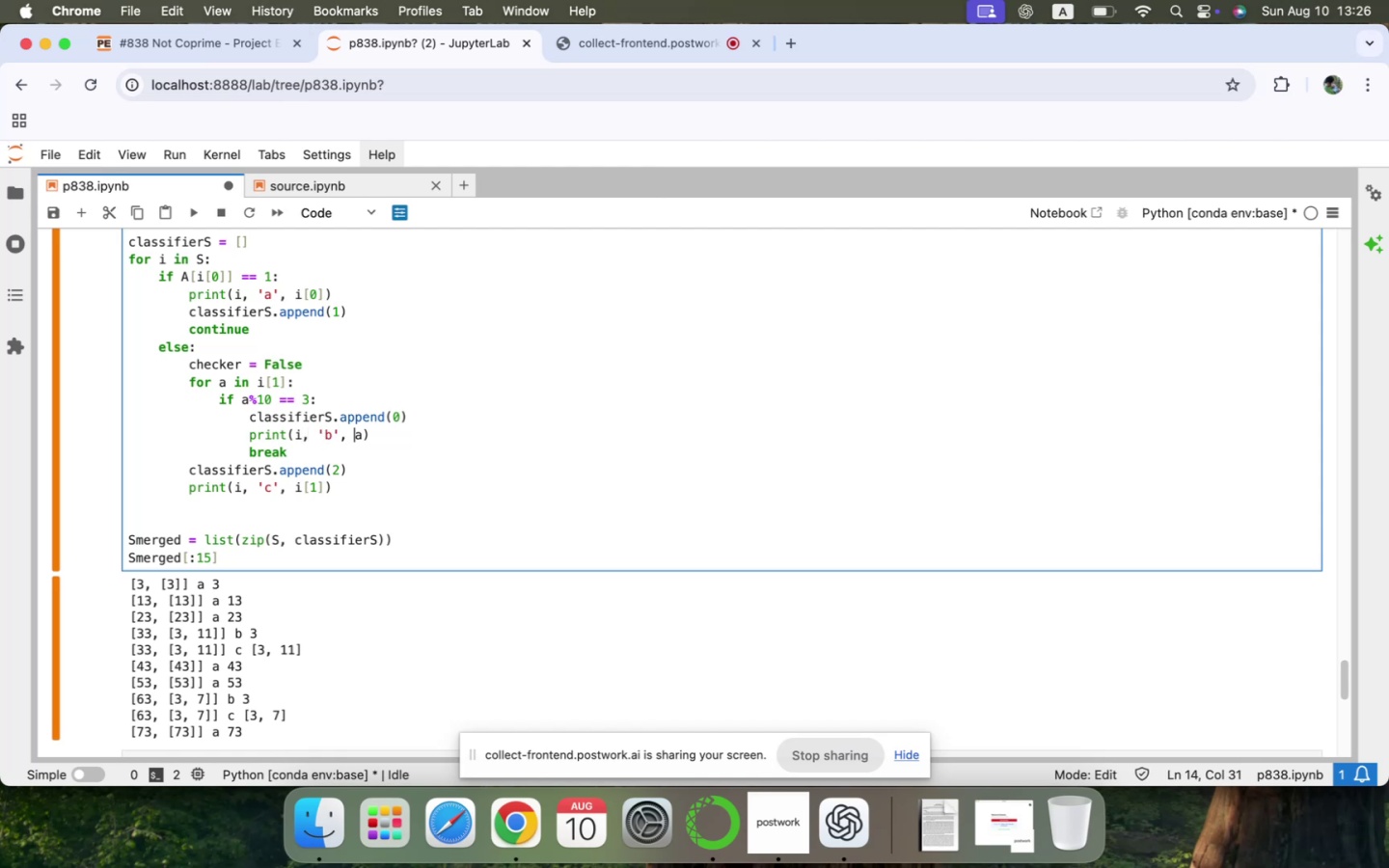 
key(ArrowRight)
 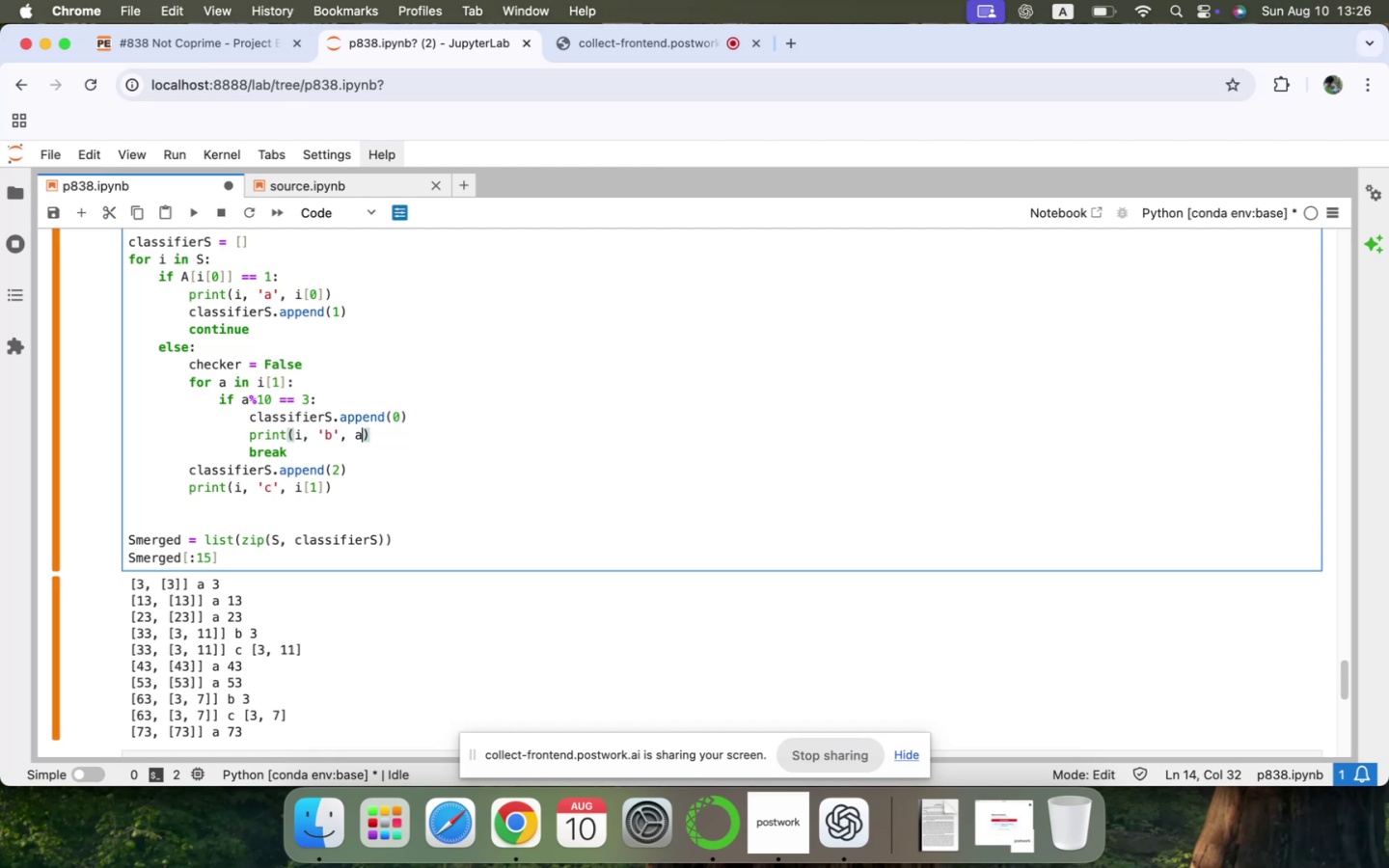 
key(ArrowRight)
 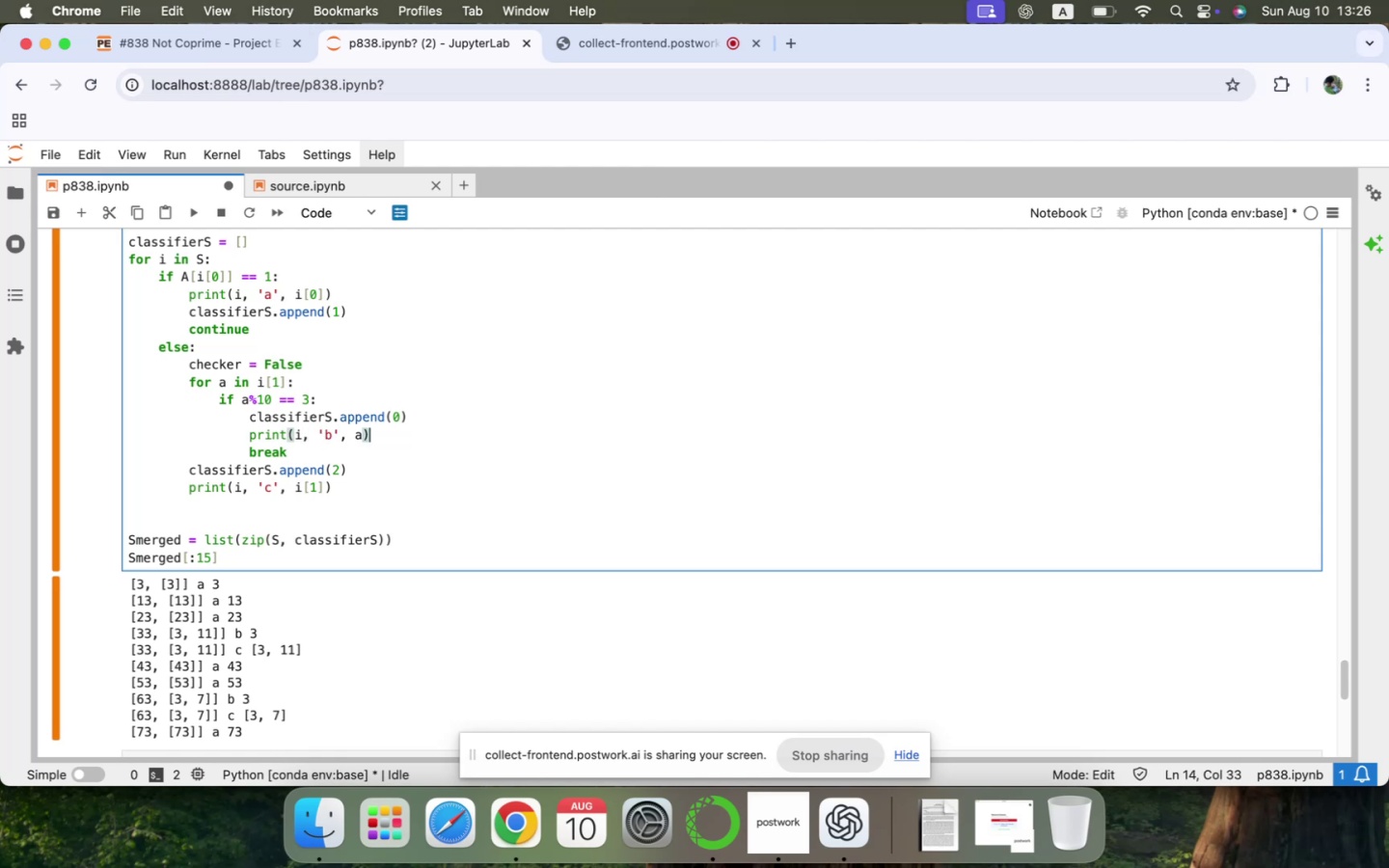 
key(ArrowDown)
 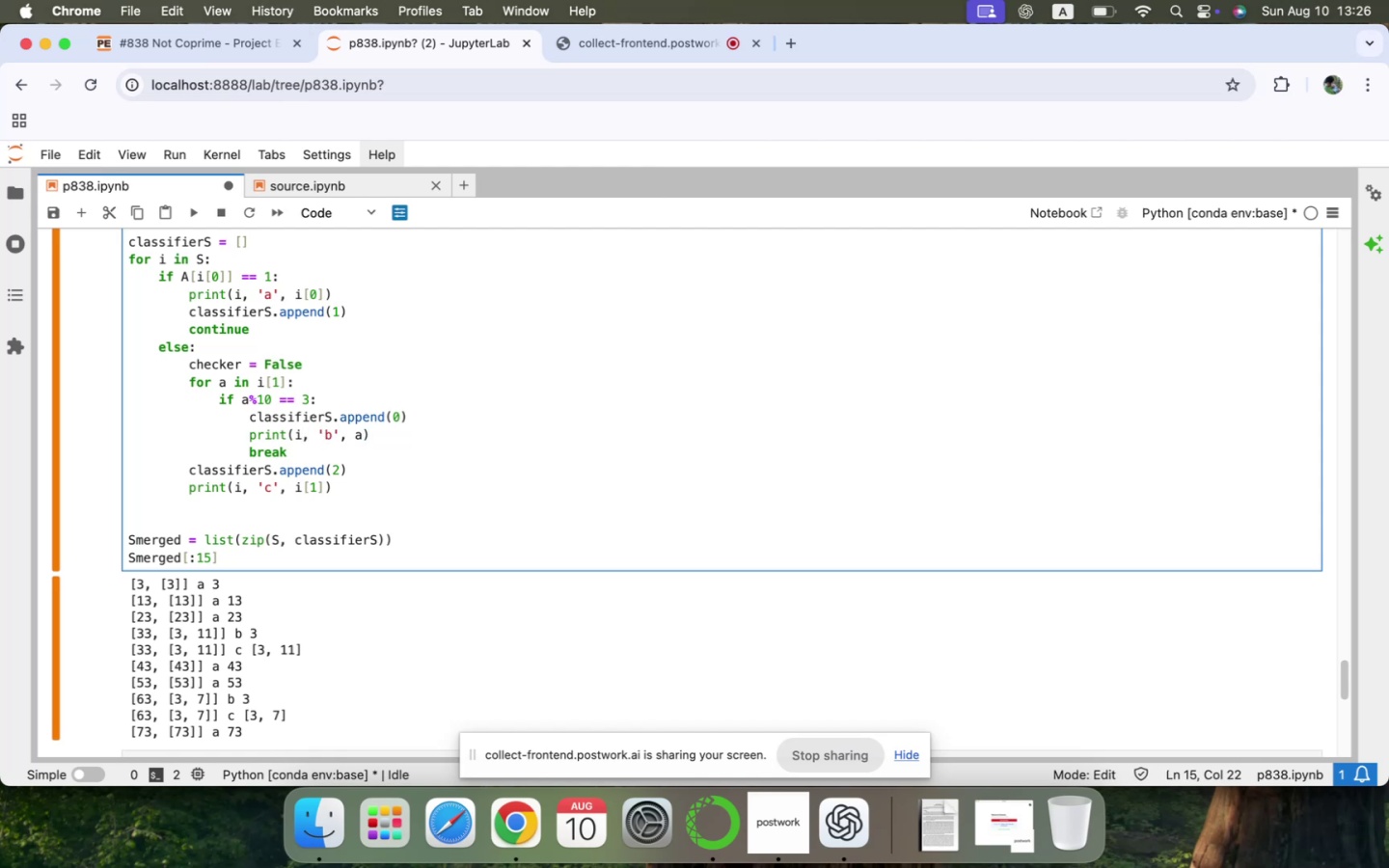 
key(ArrowUp)
 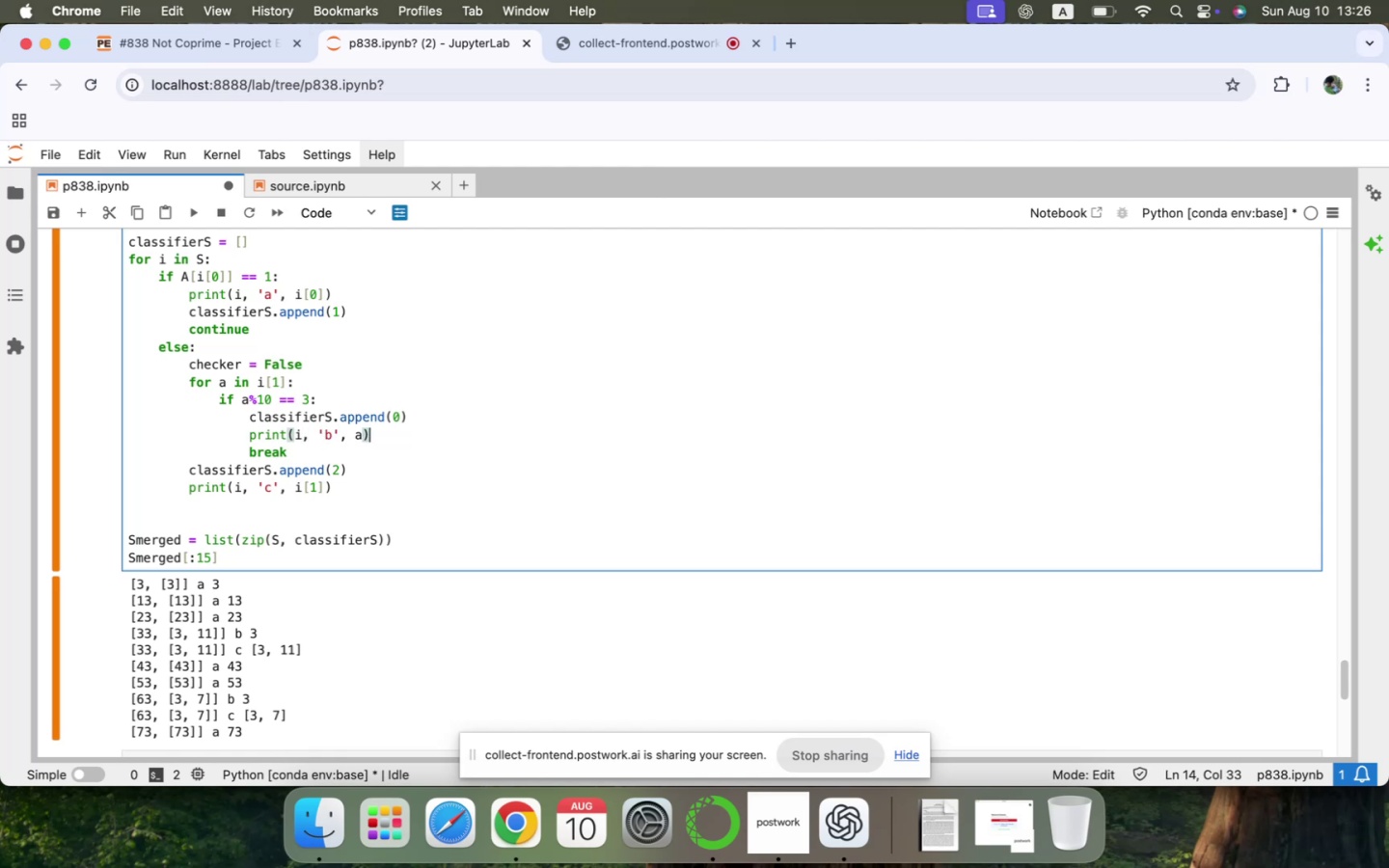 
key(ArrowRight)
 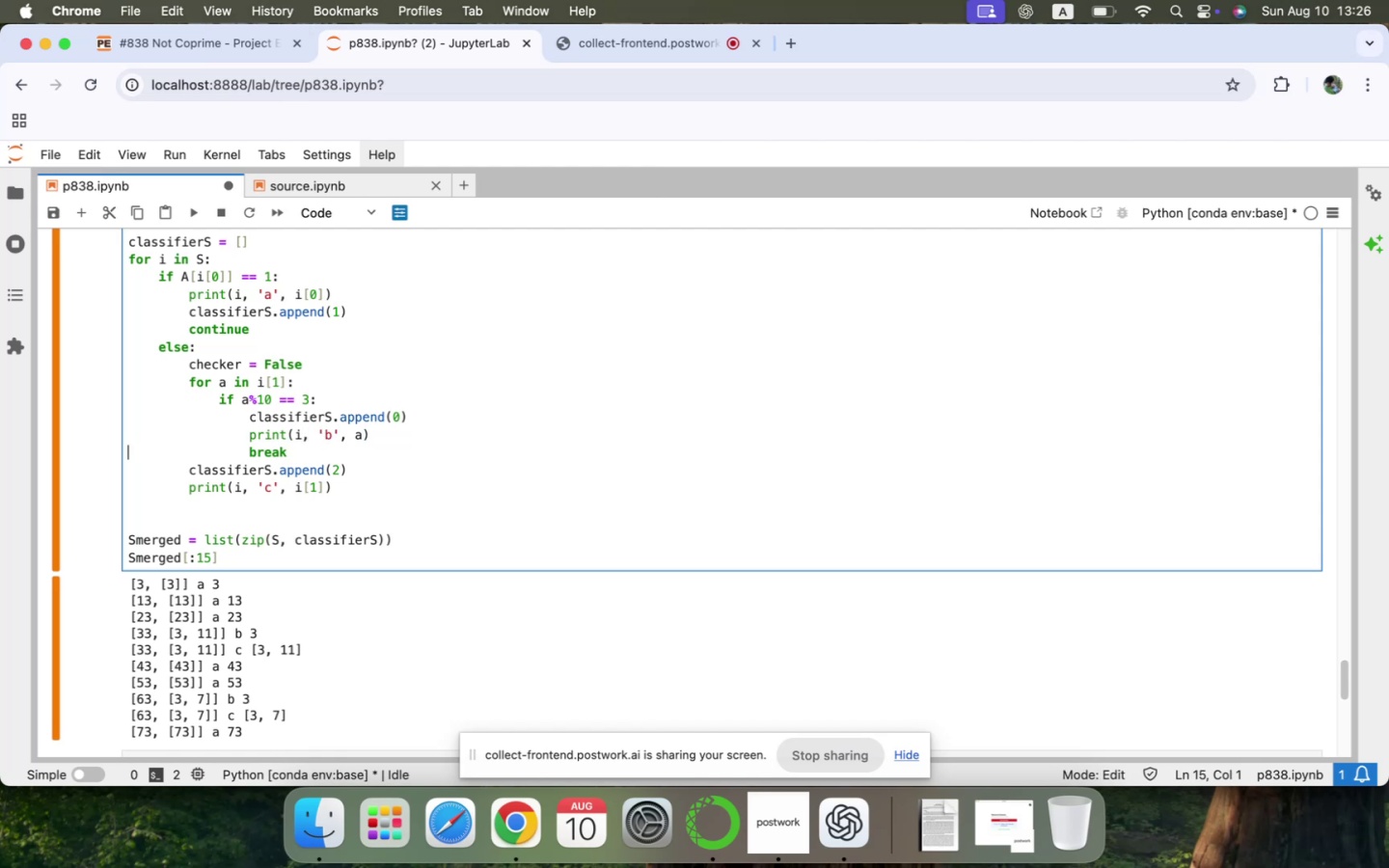 
key(ArrowLeft)
 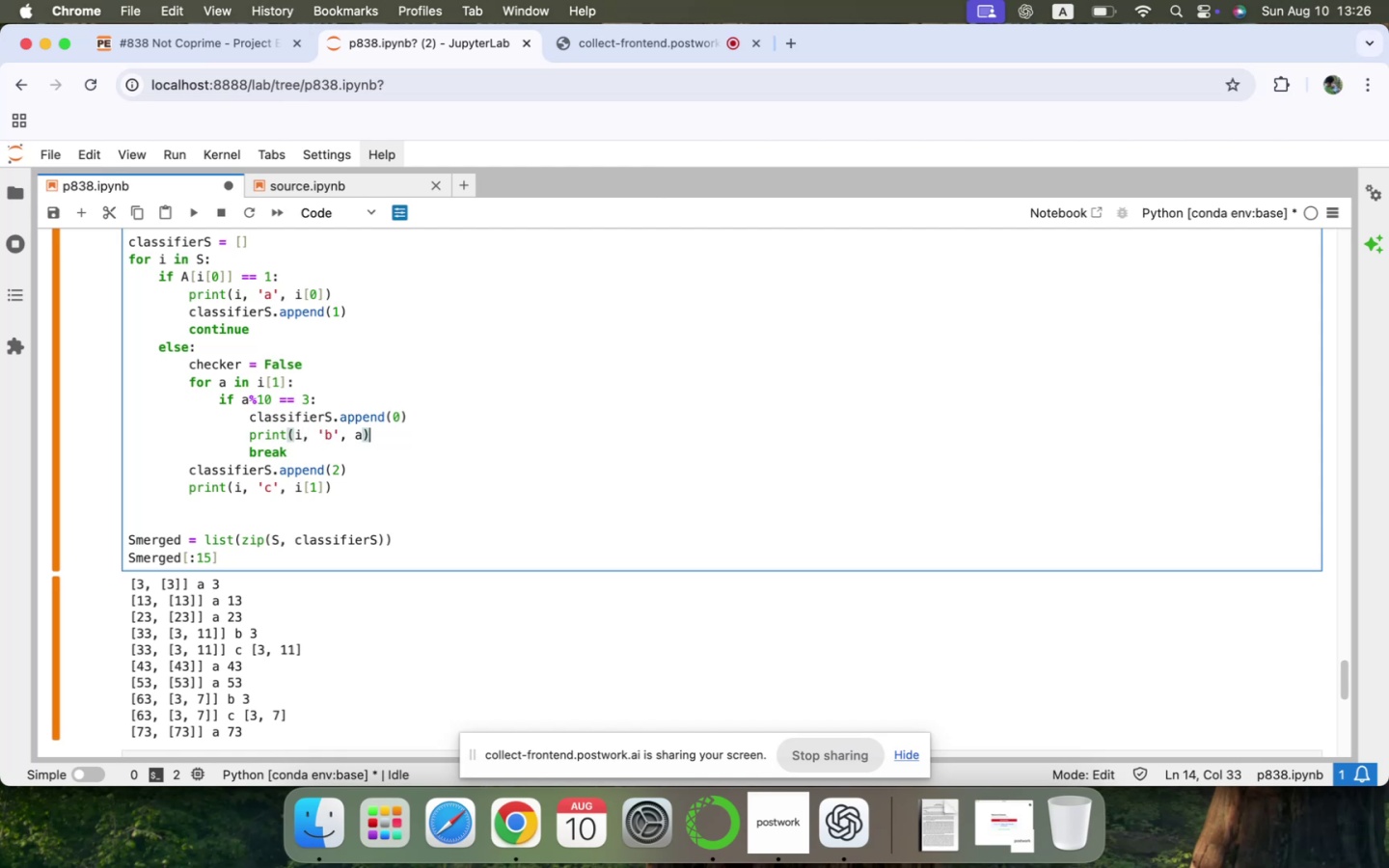 
key(Enter)
 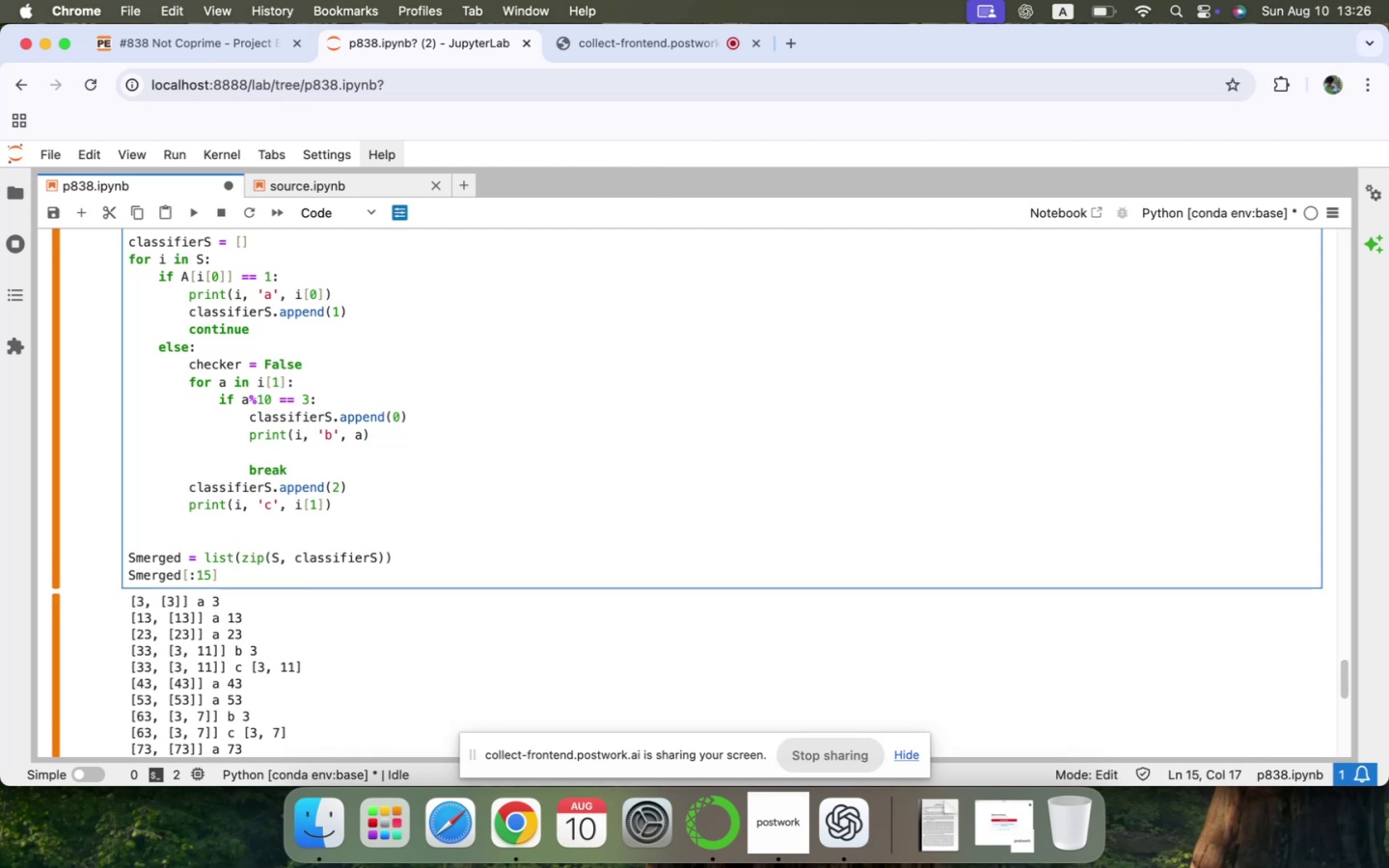 
type(checker = True)
 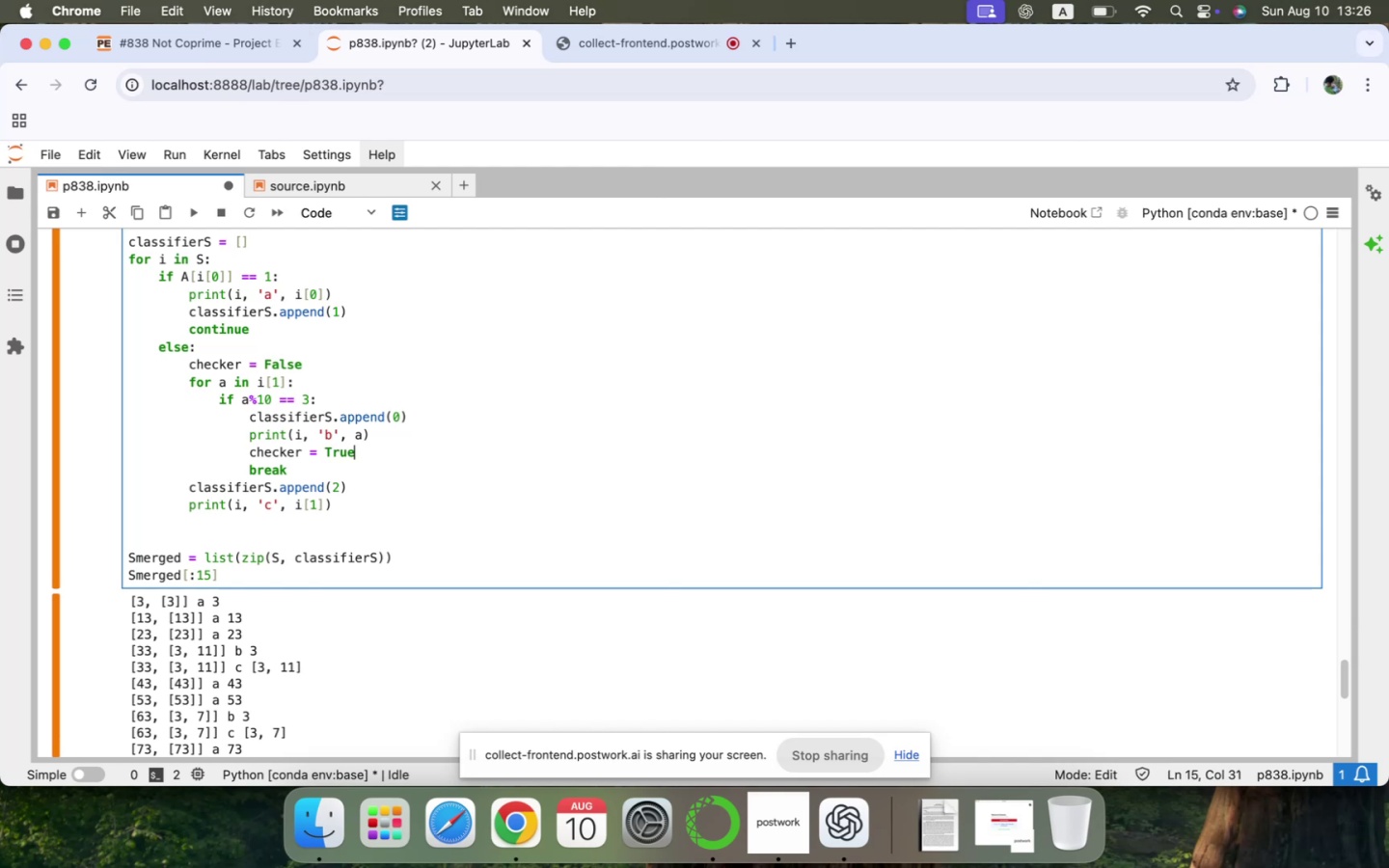 
 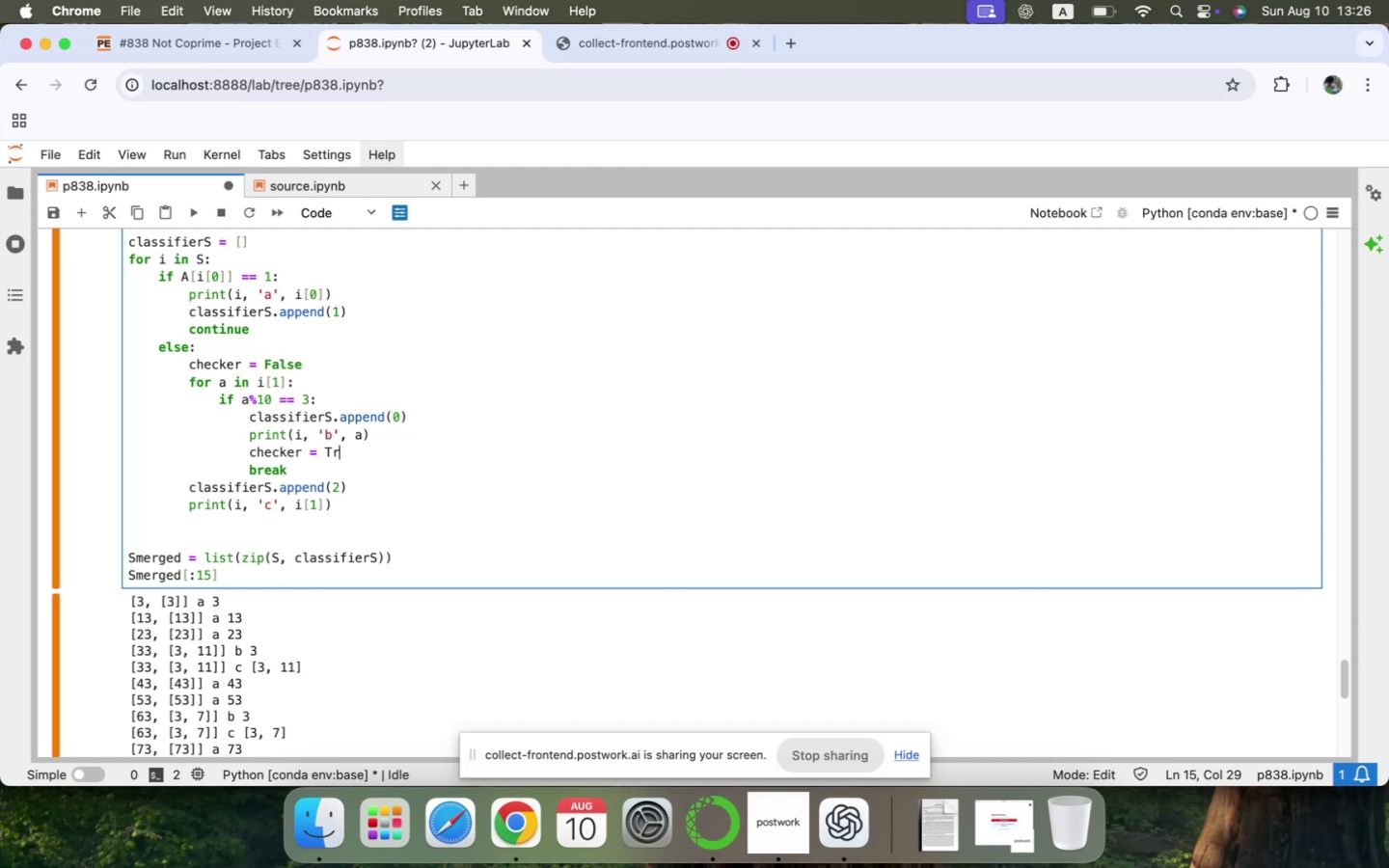 
key(ArrowDown)
 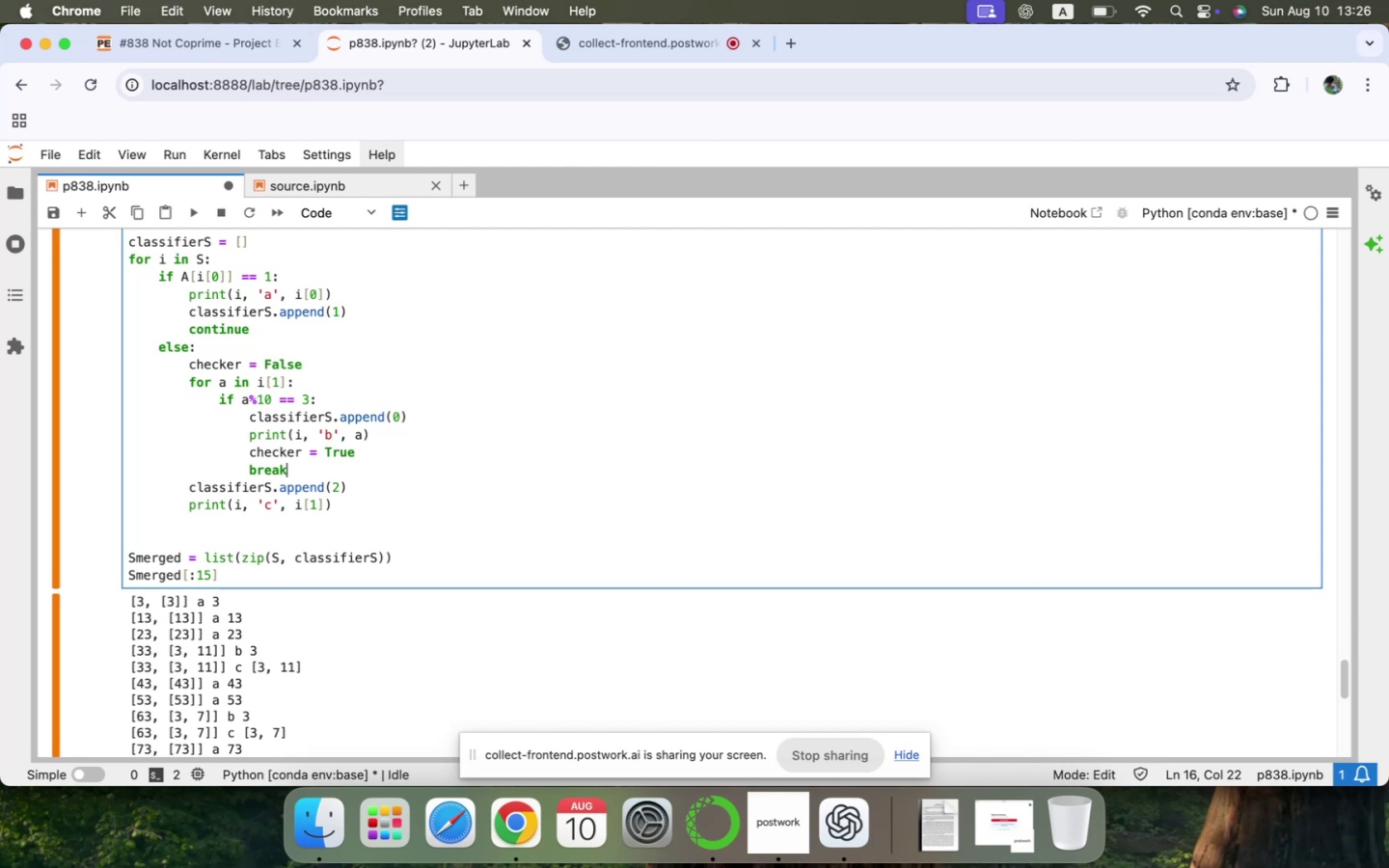 
key(ArrowDown)
 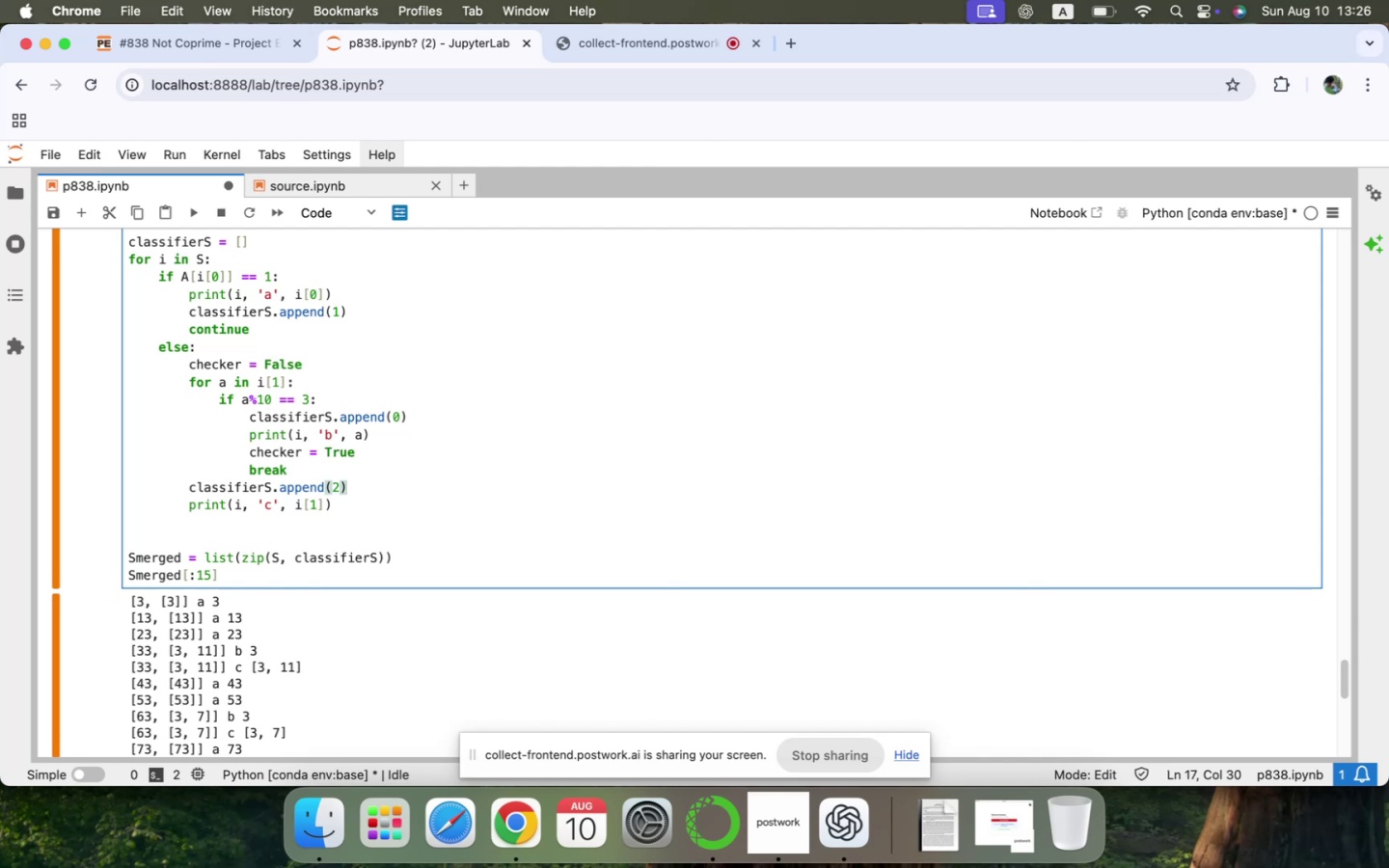 
key(ArrowUp)
 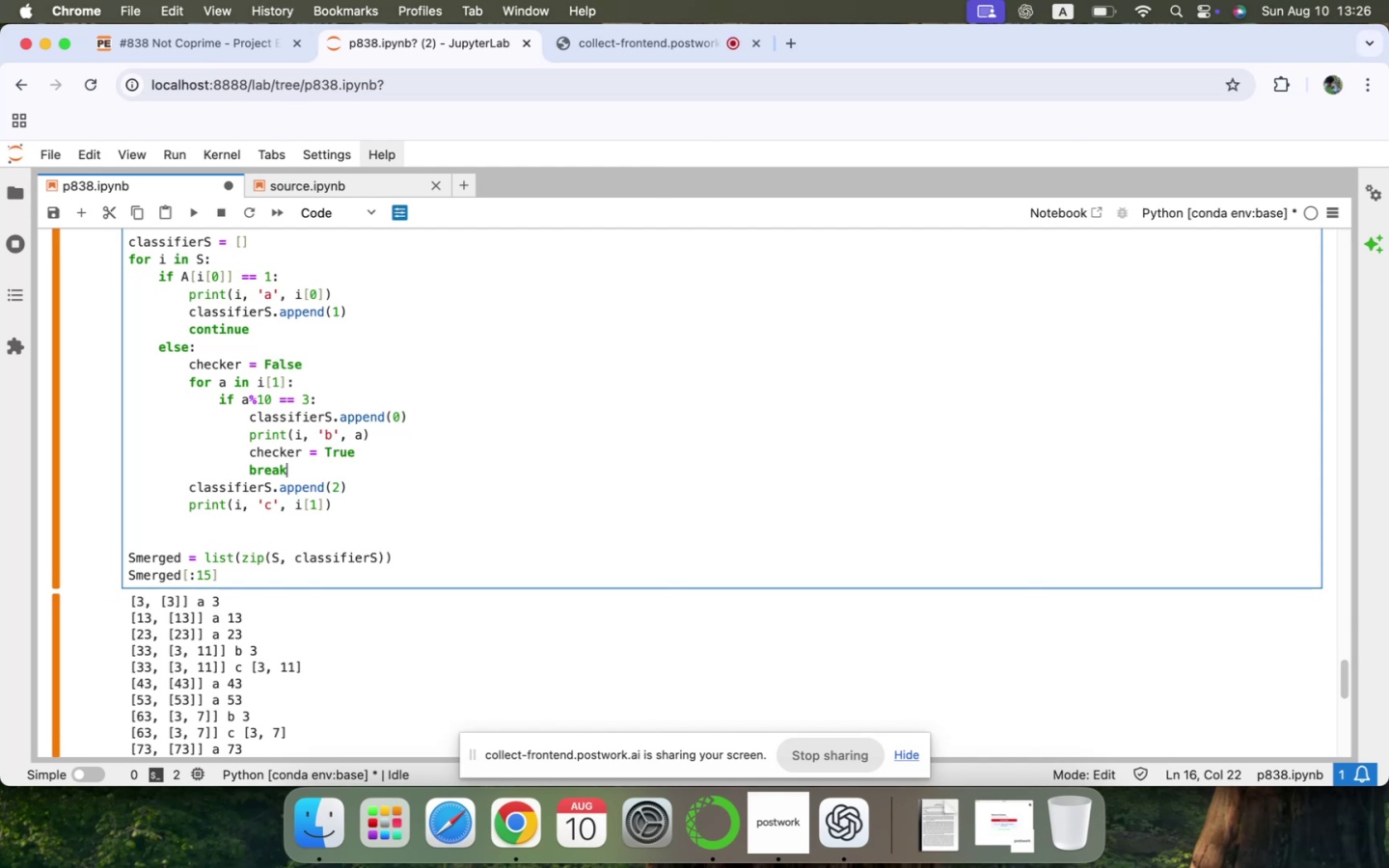 
key(ArrowRight)
 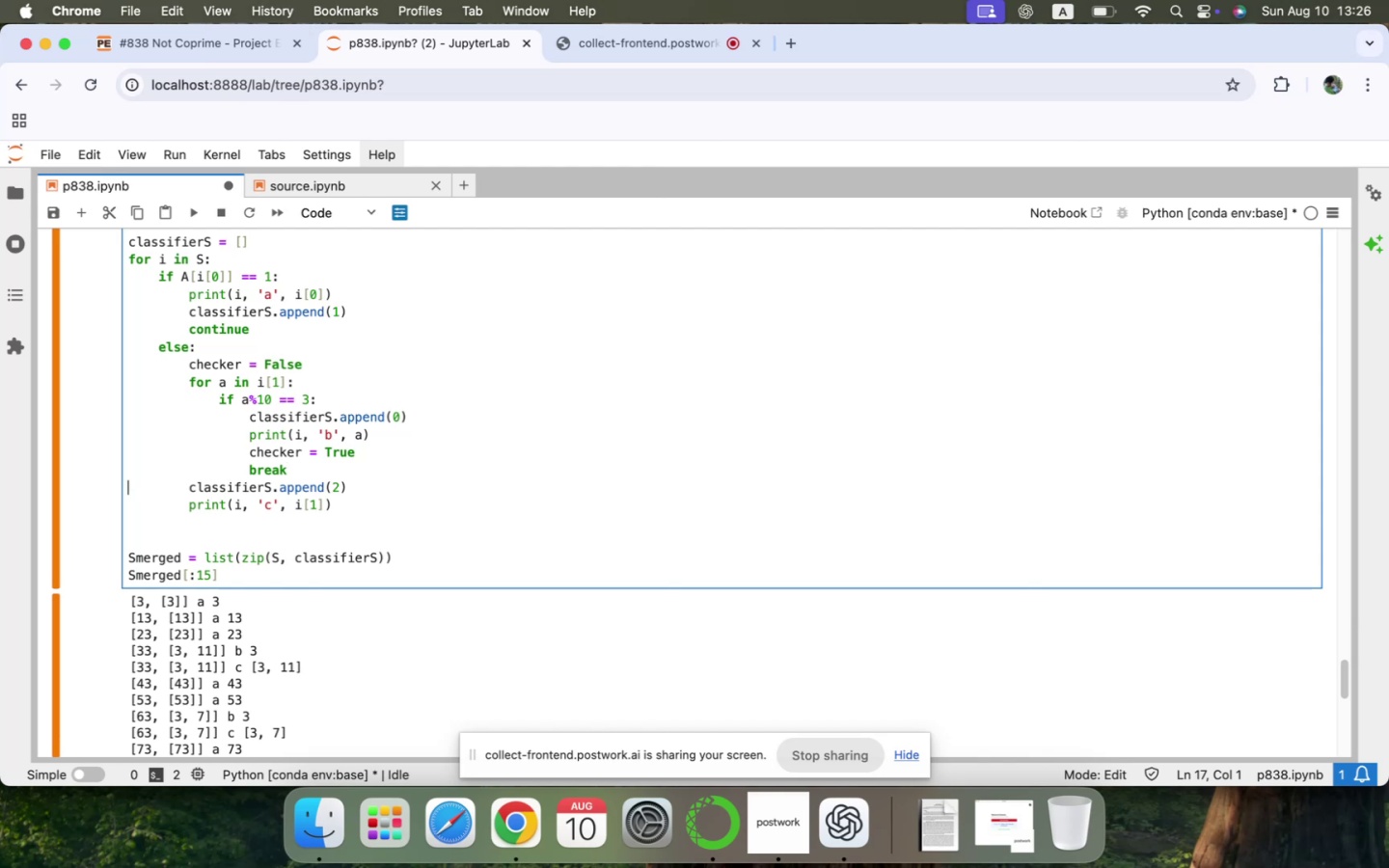 
hold_key(key=ArrowUp, duration=0.59)
 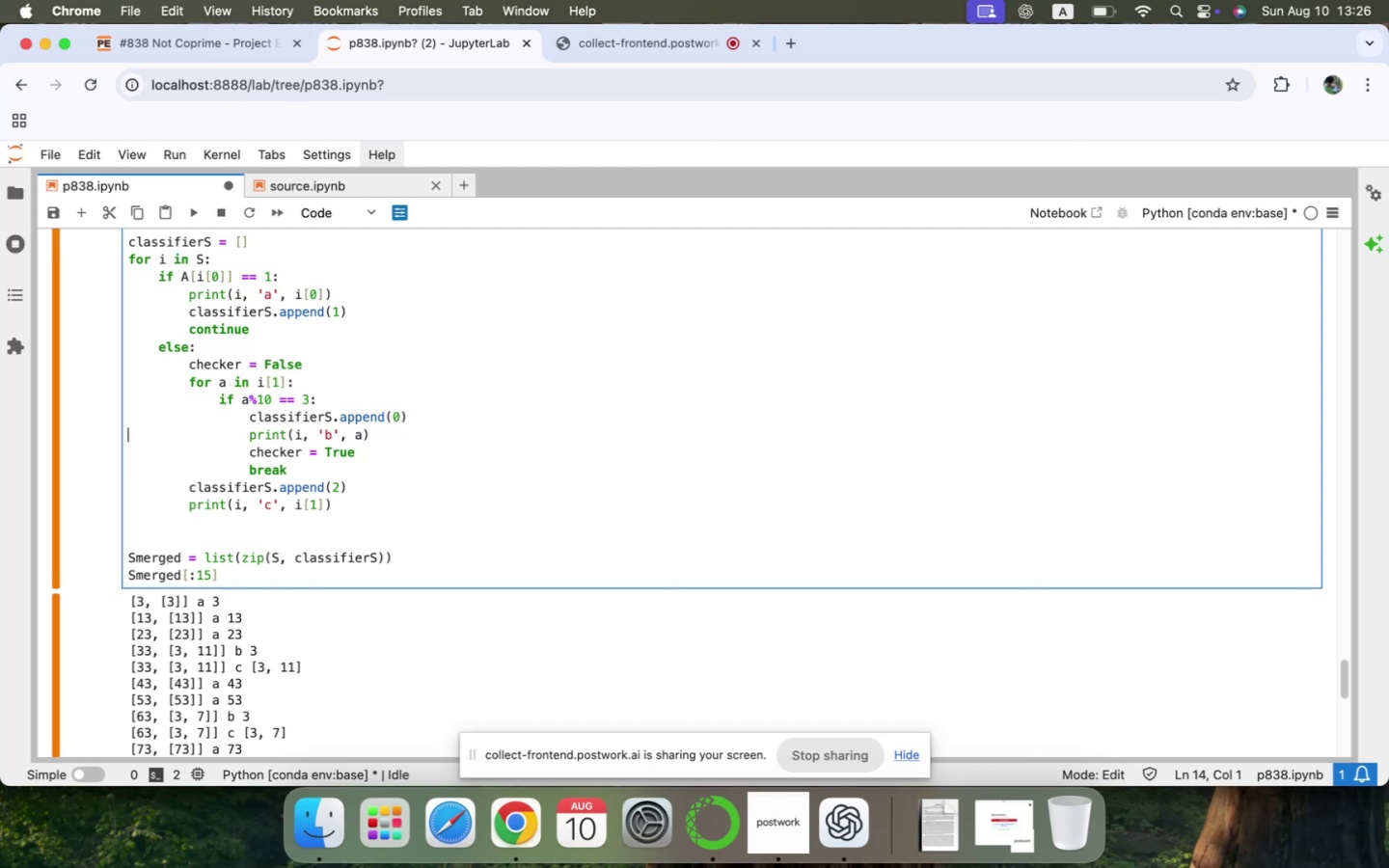 
key(ArrowUp)
 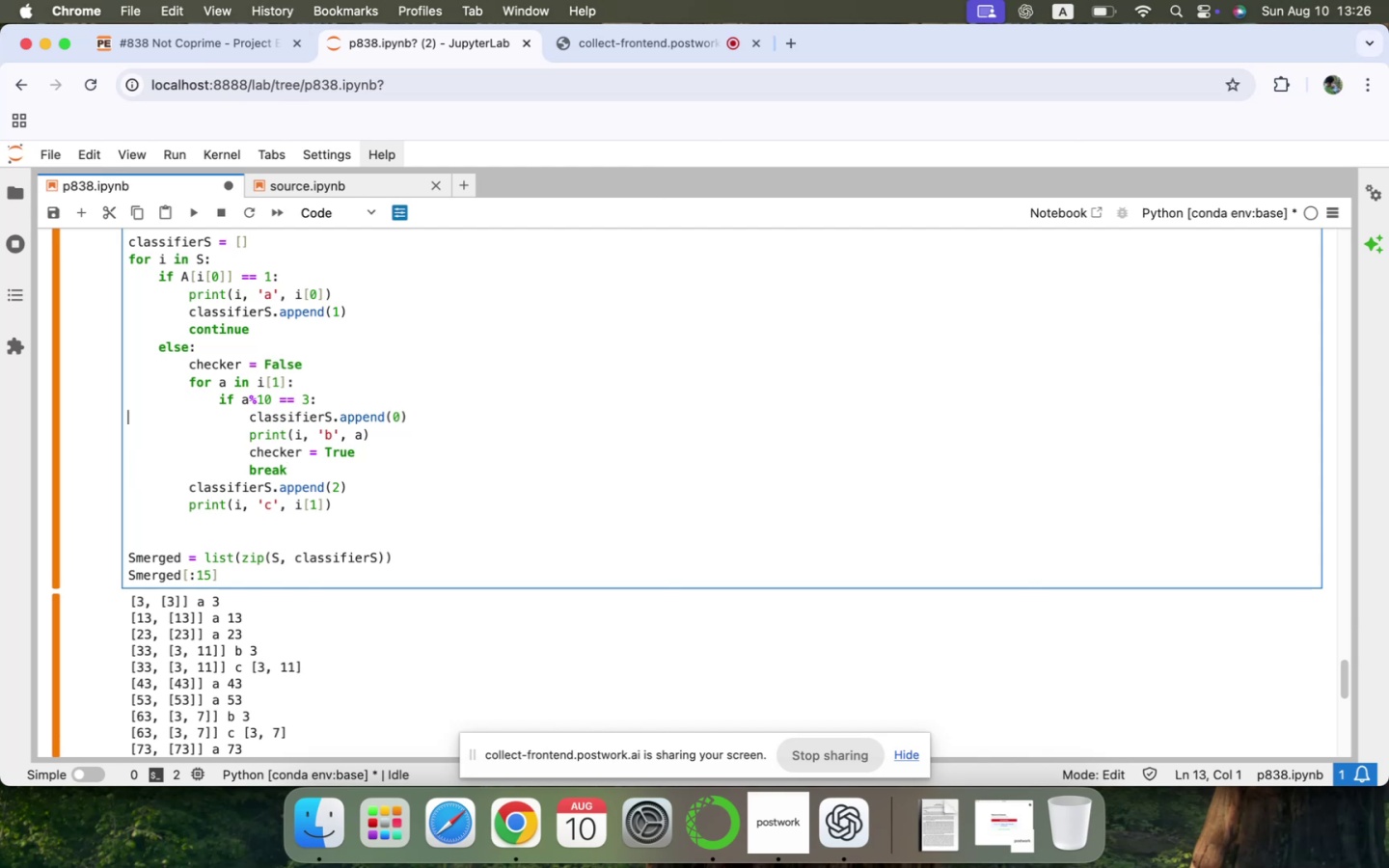 
key(ArrowUp)
 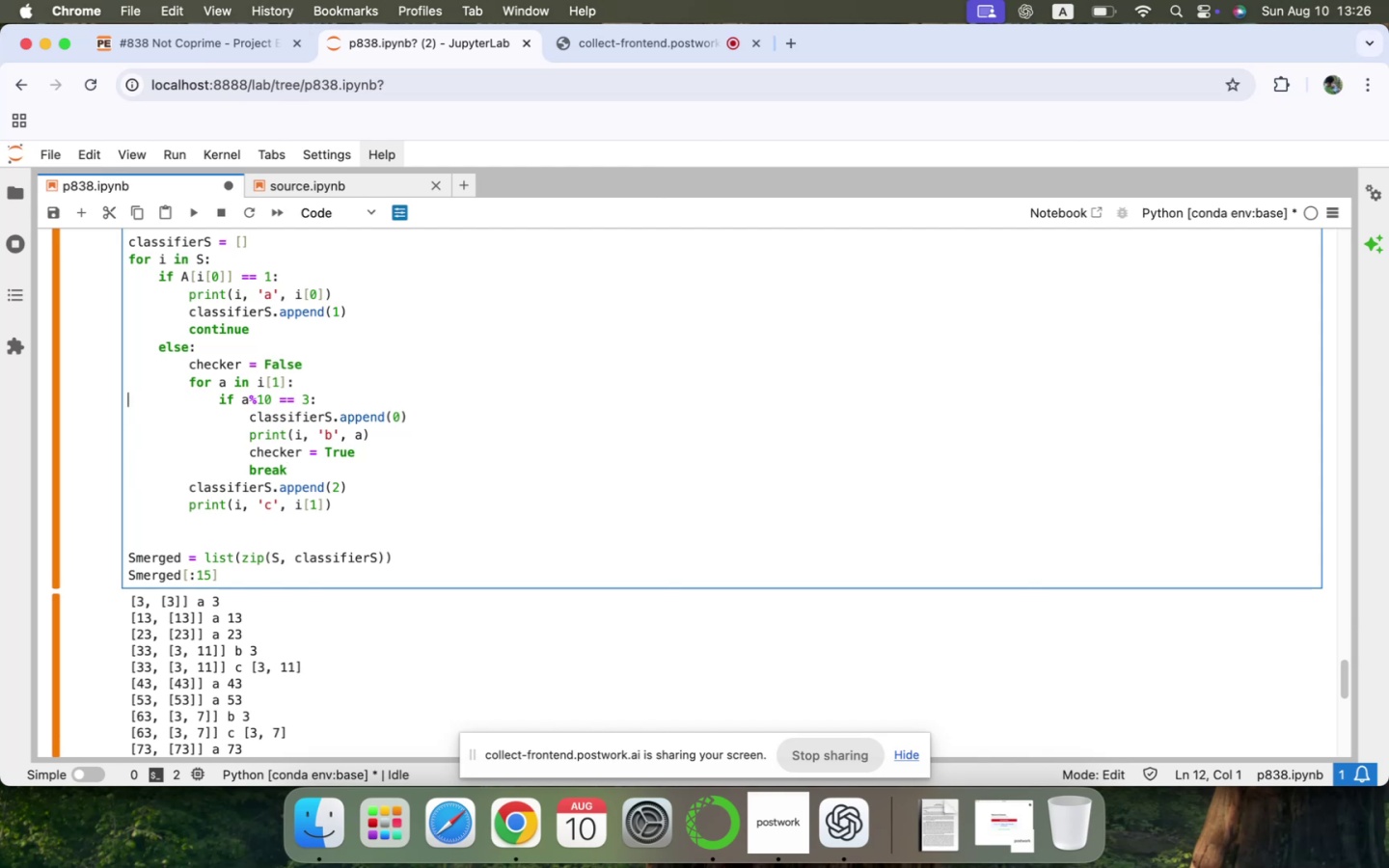 
key(ArrowDown)
 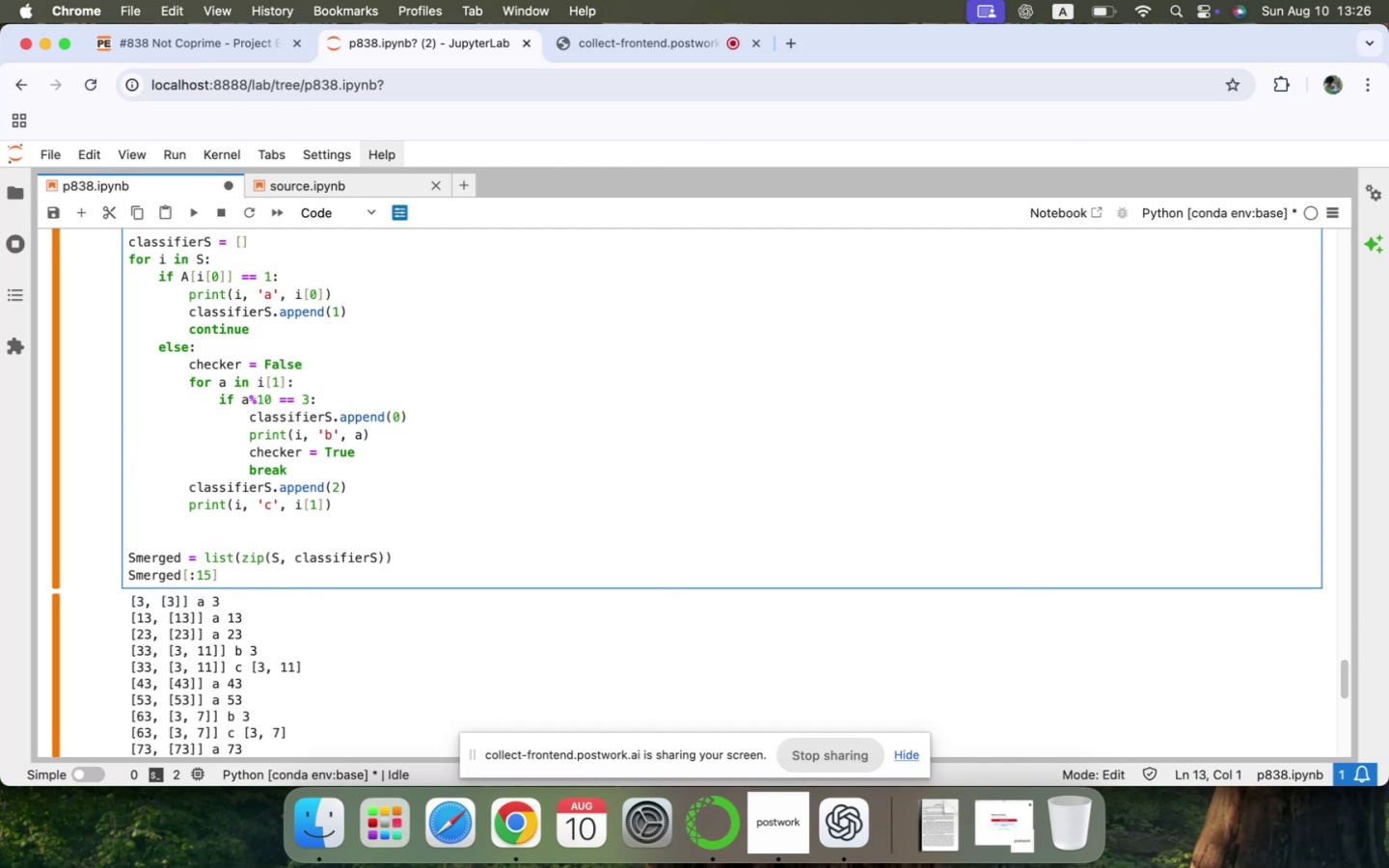 
key(ArrowUp)
 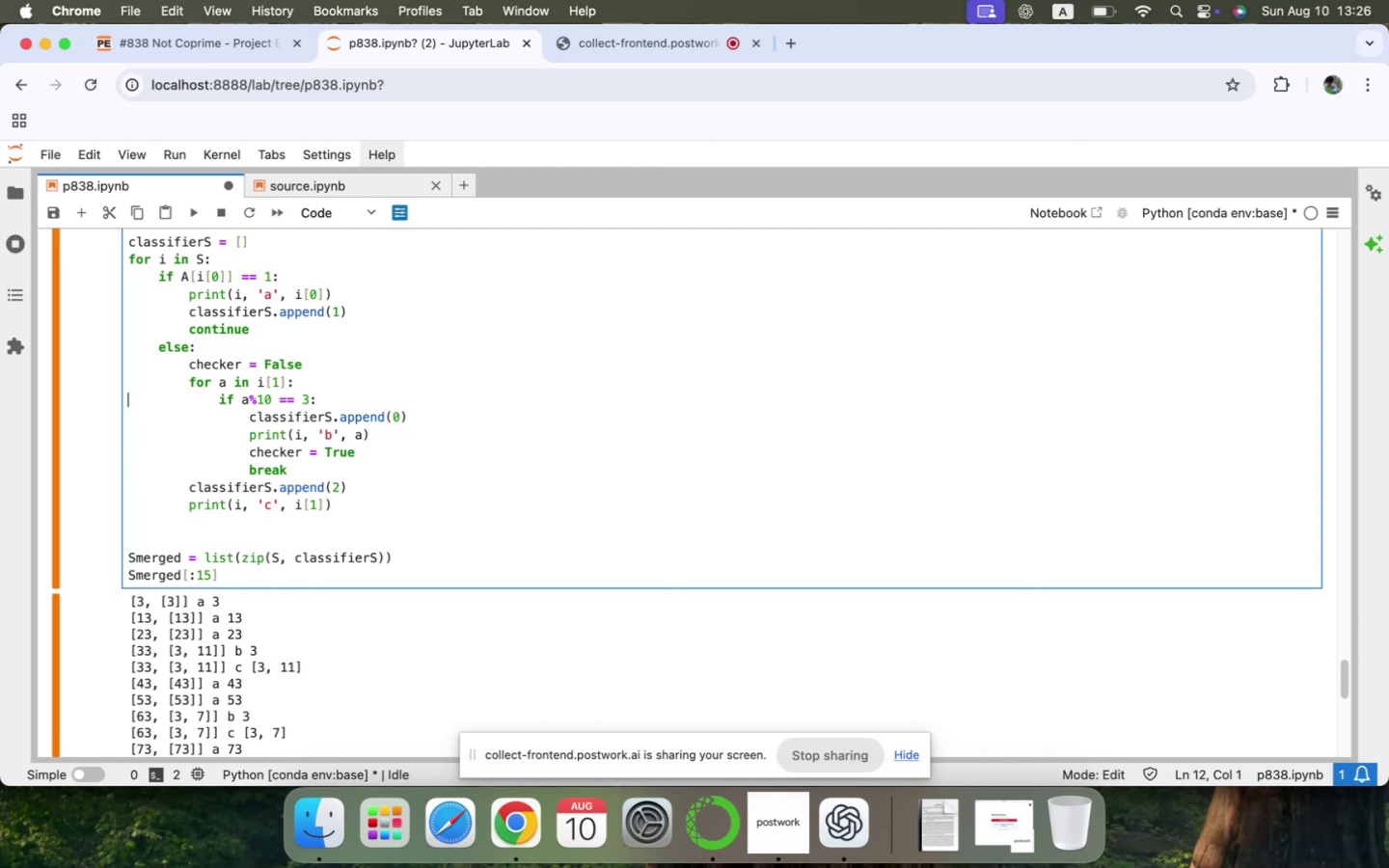 
key(ArrowDown)
 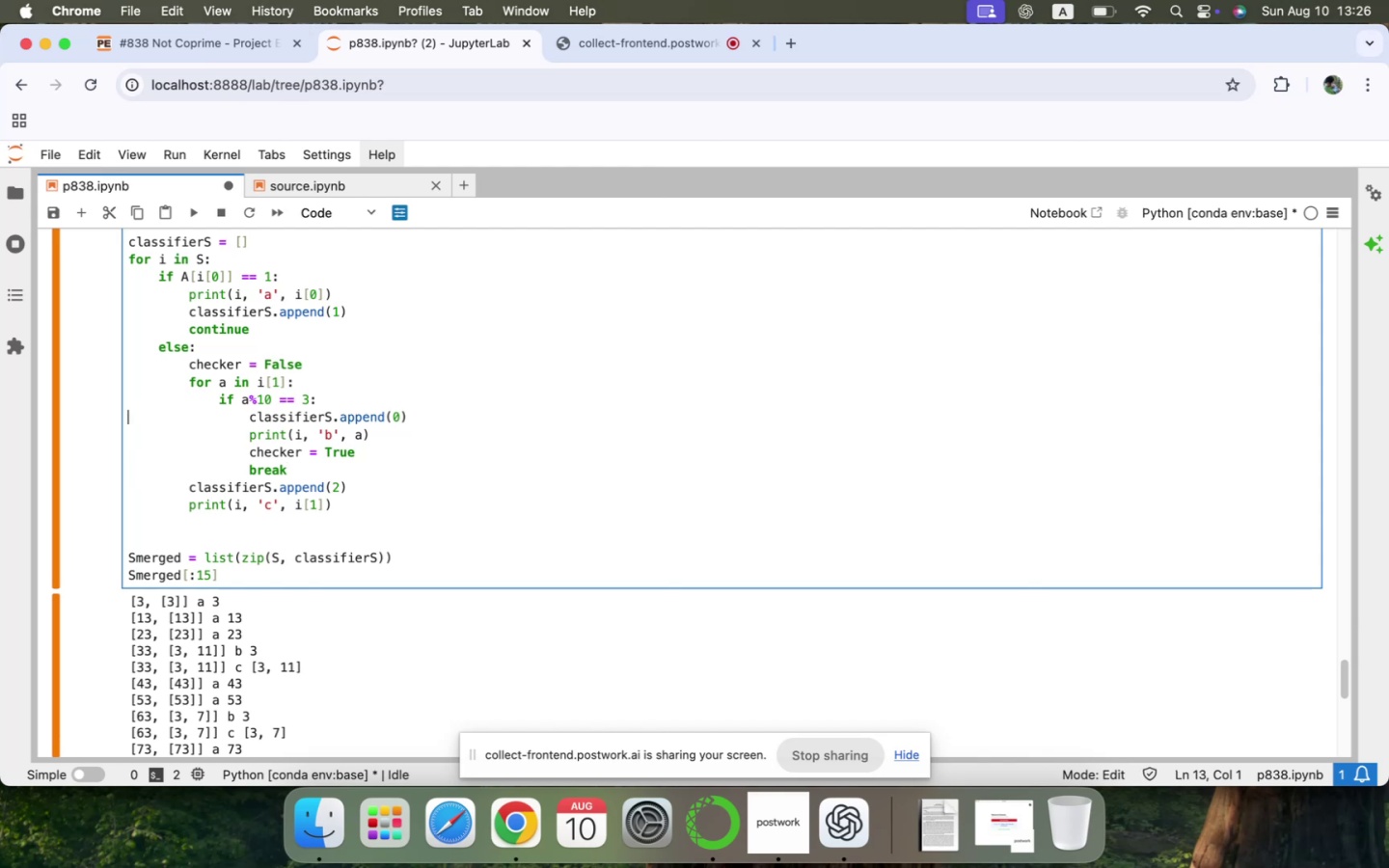 
key(Shift+ArrowDown)
 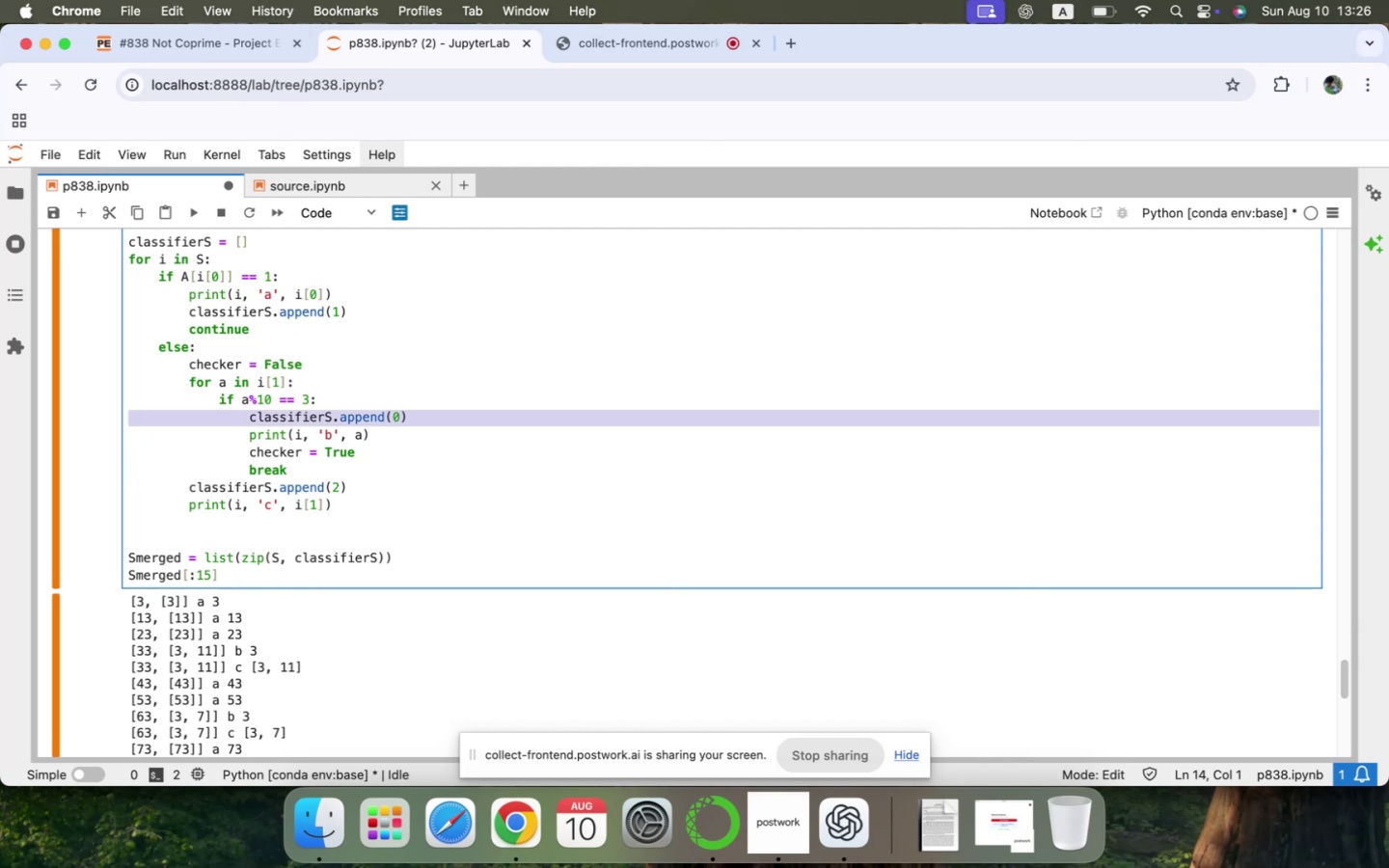 
key(Shift+ArrowDown)
 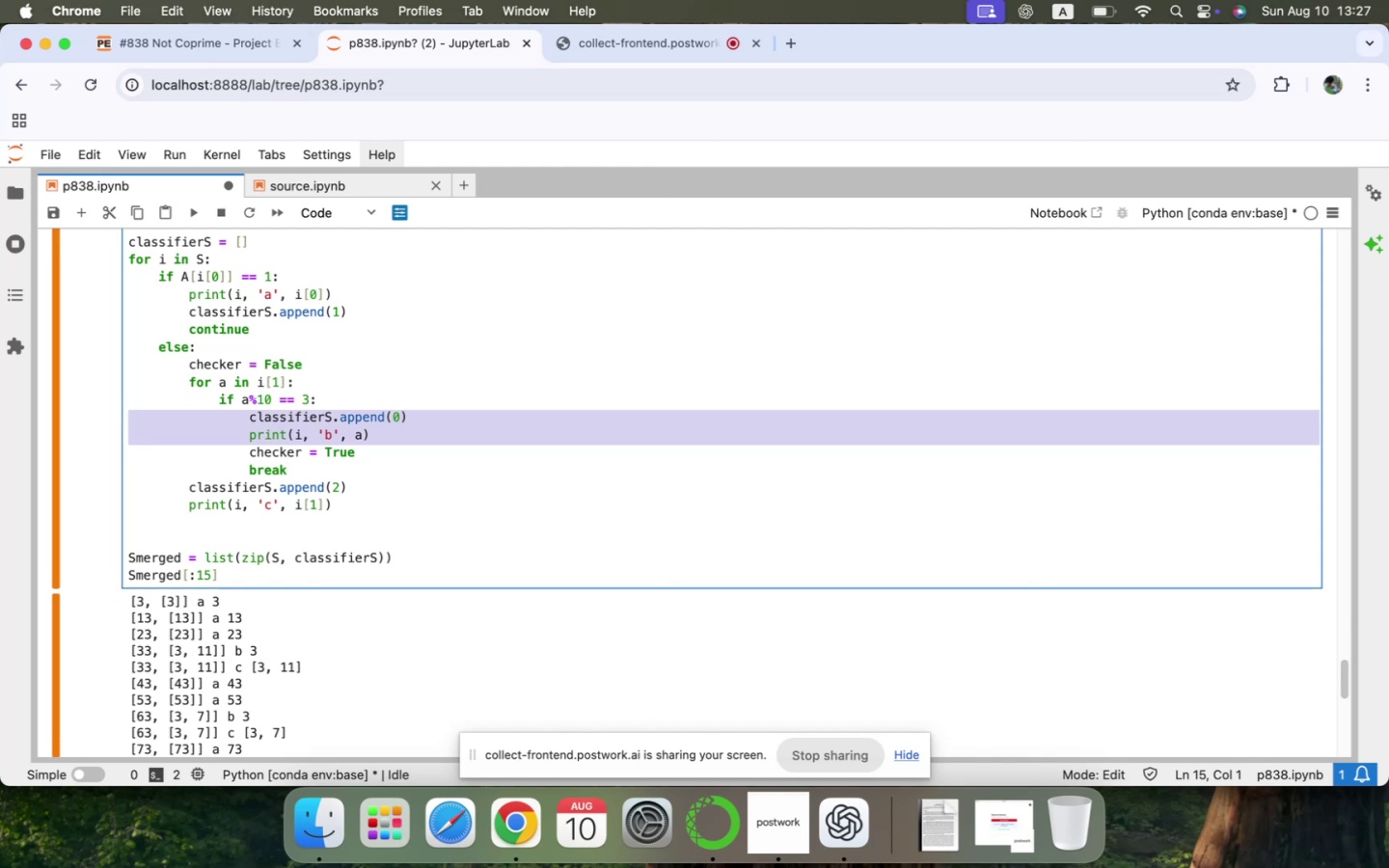 
wait(5.08)
 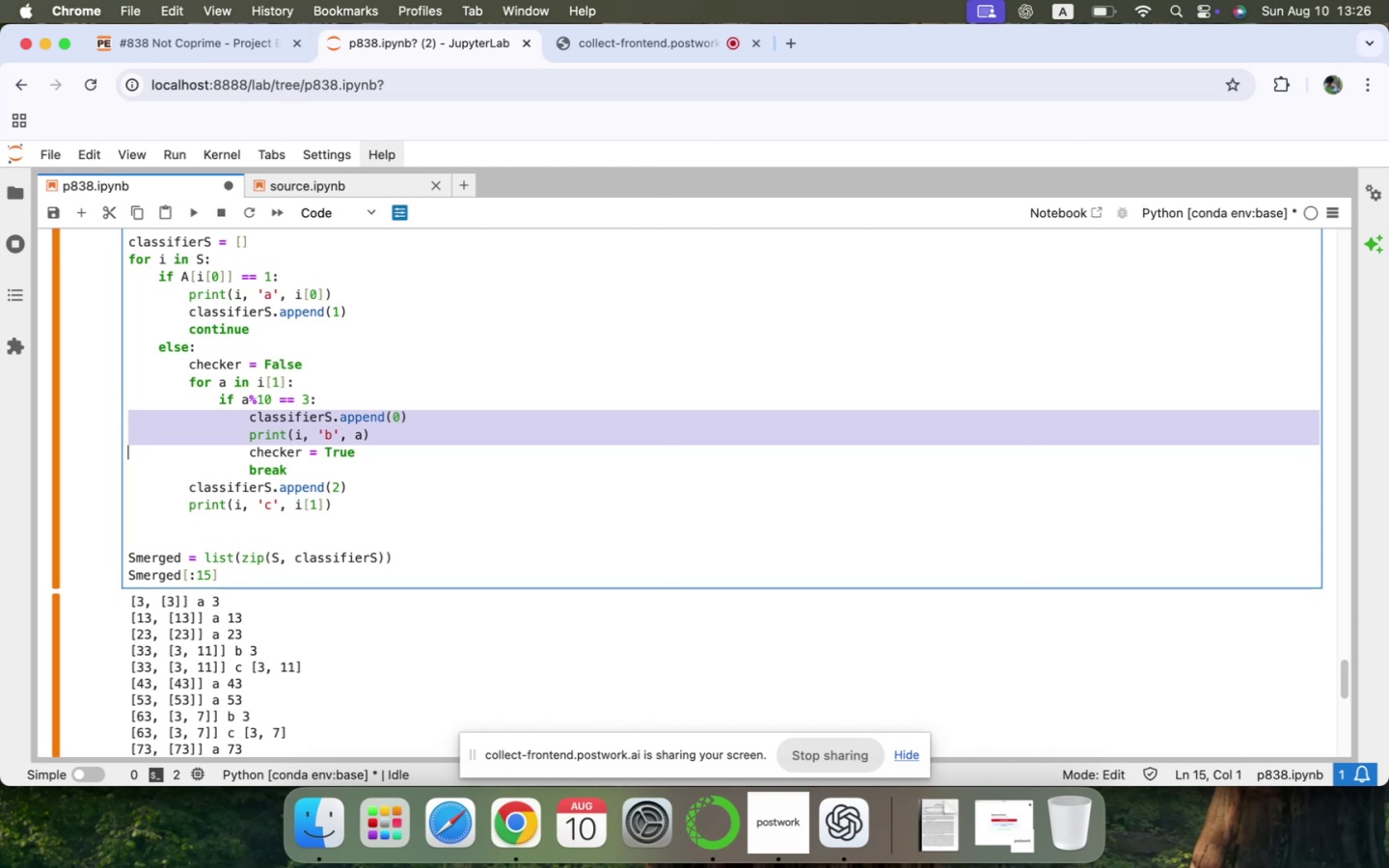 
key(Meta+X)
 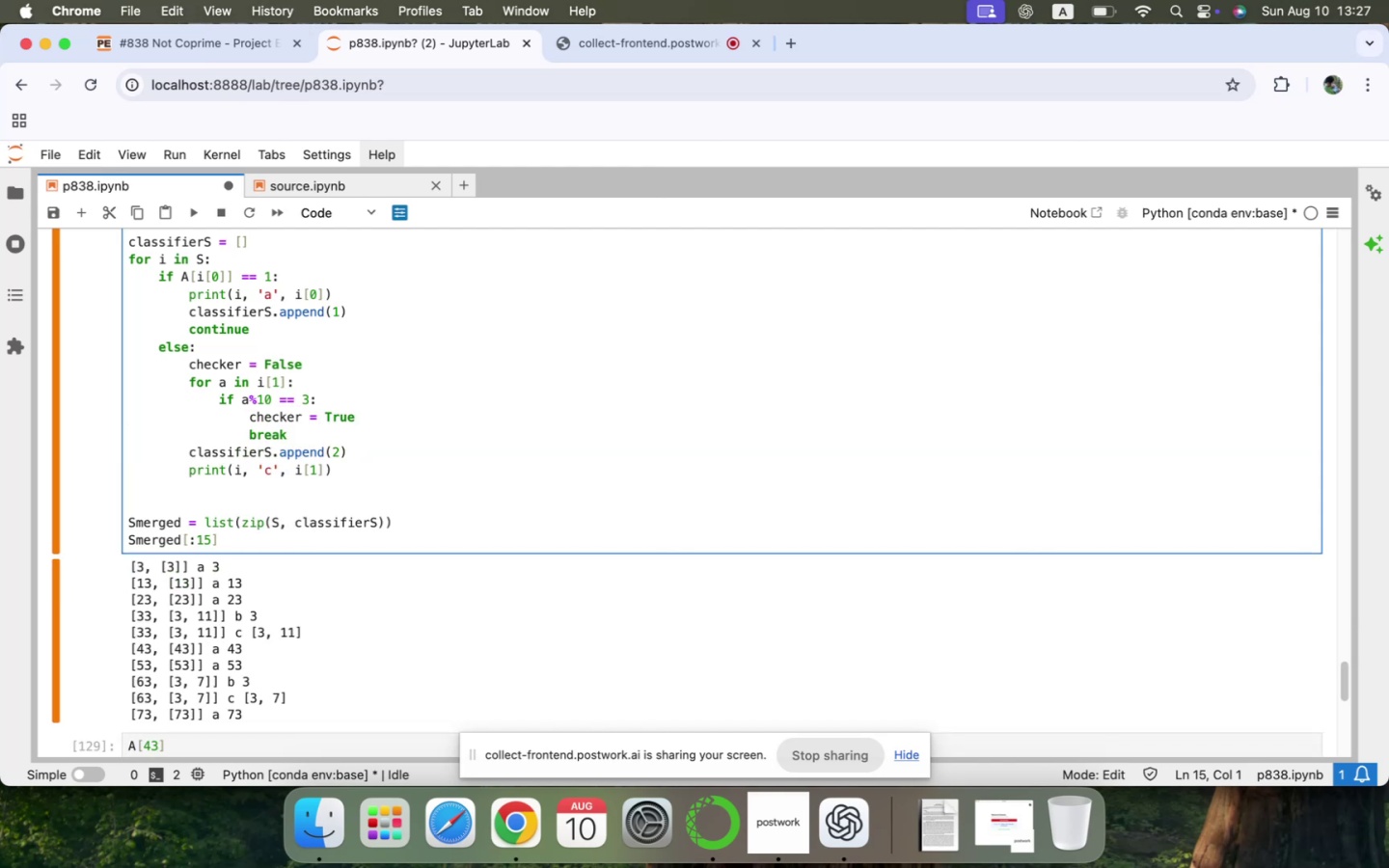 
key(ArrowDown)
 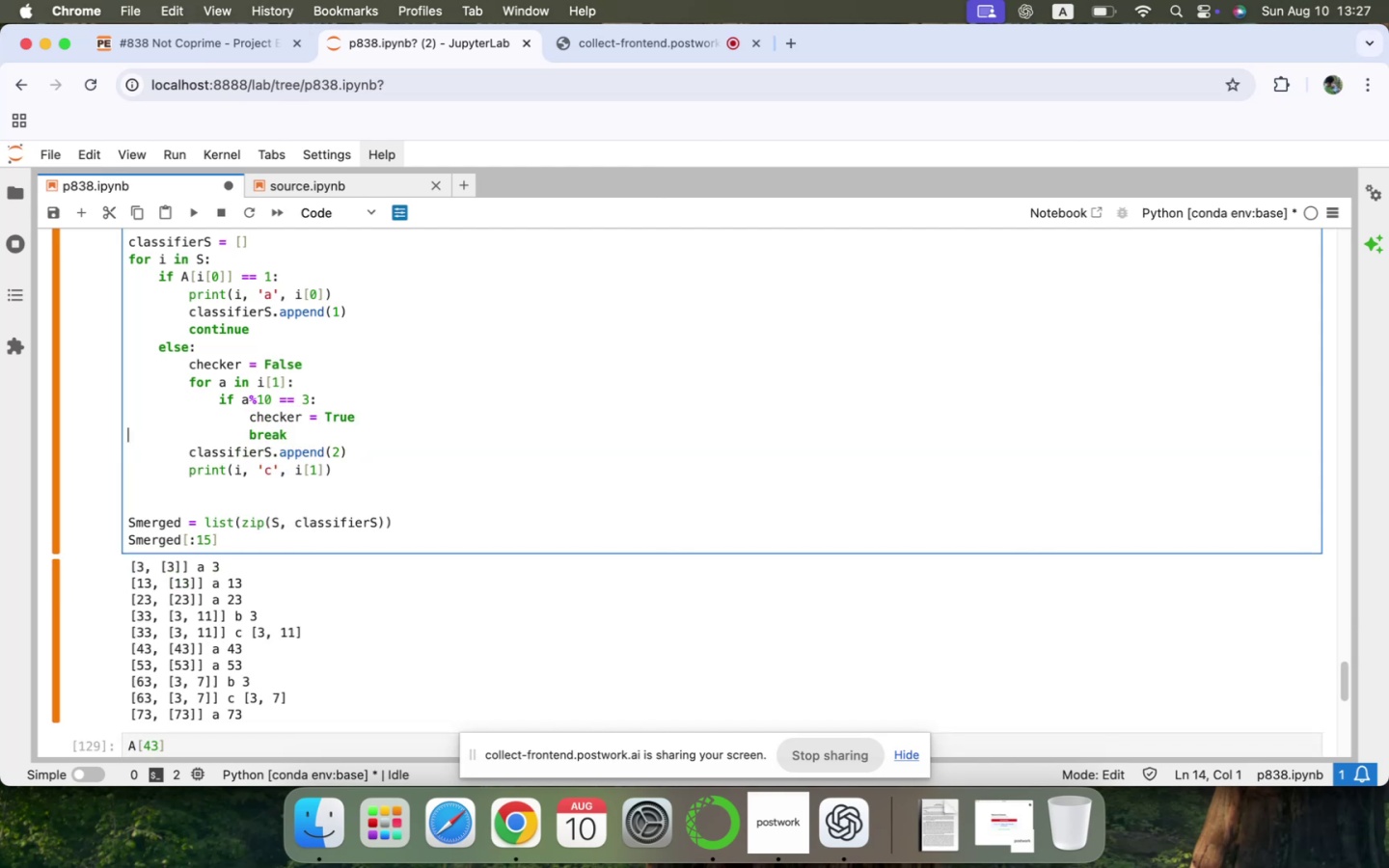 
key(ArrowDown)
 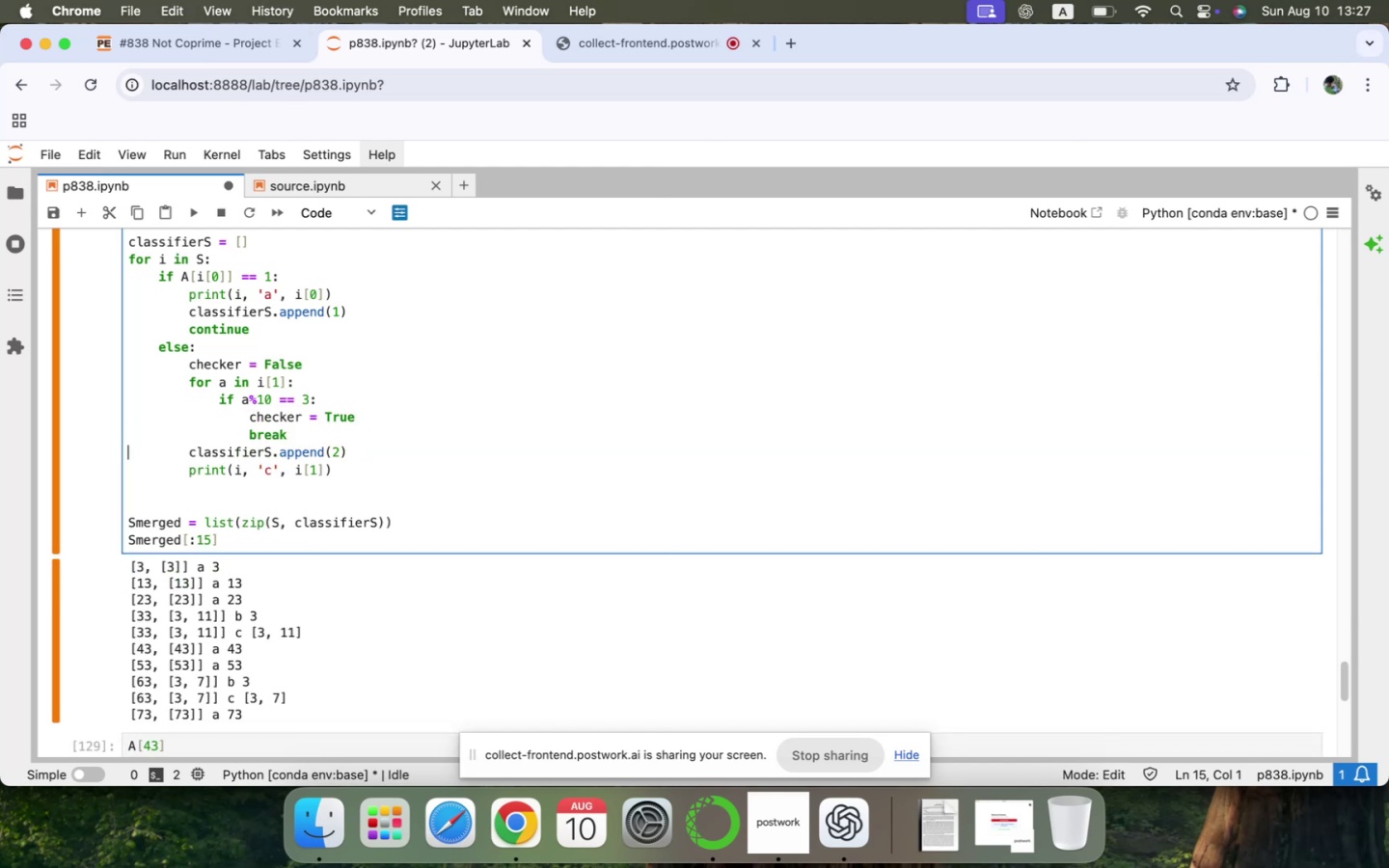 
key(ArrowDown)
 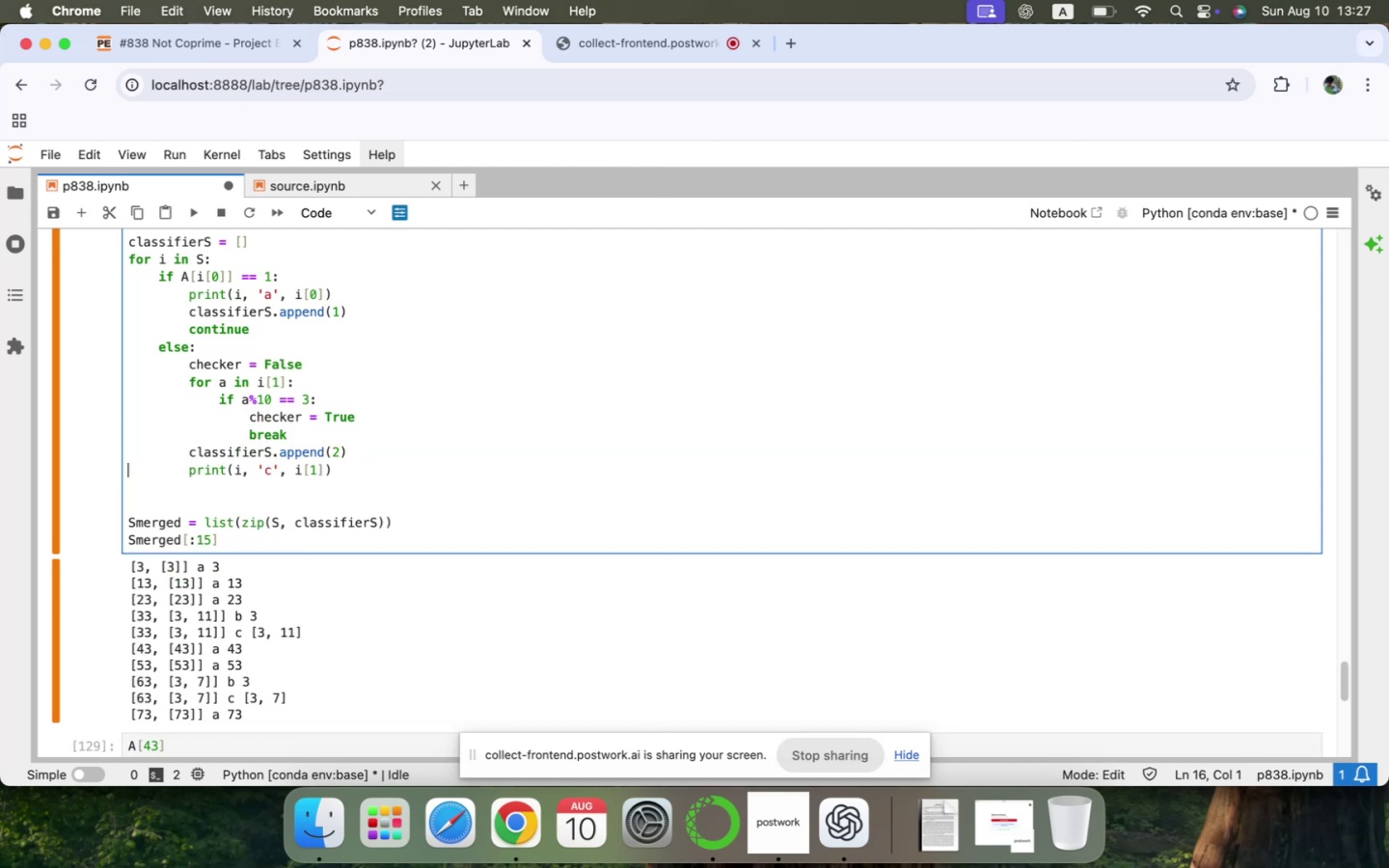 
key(Shift+ShiftLeft)
 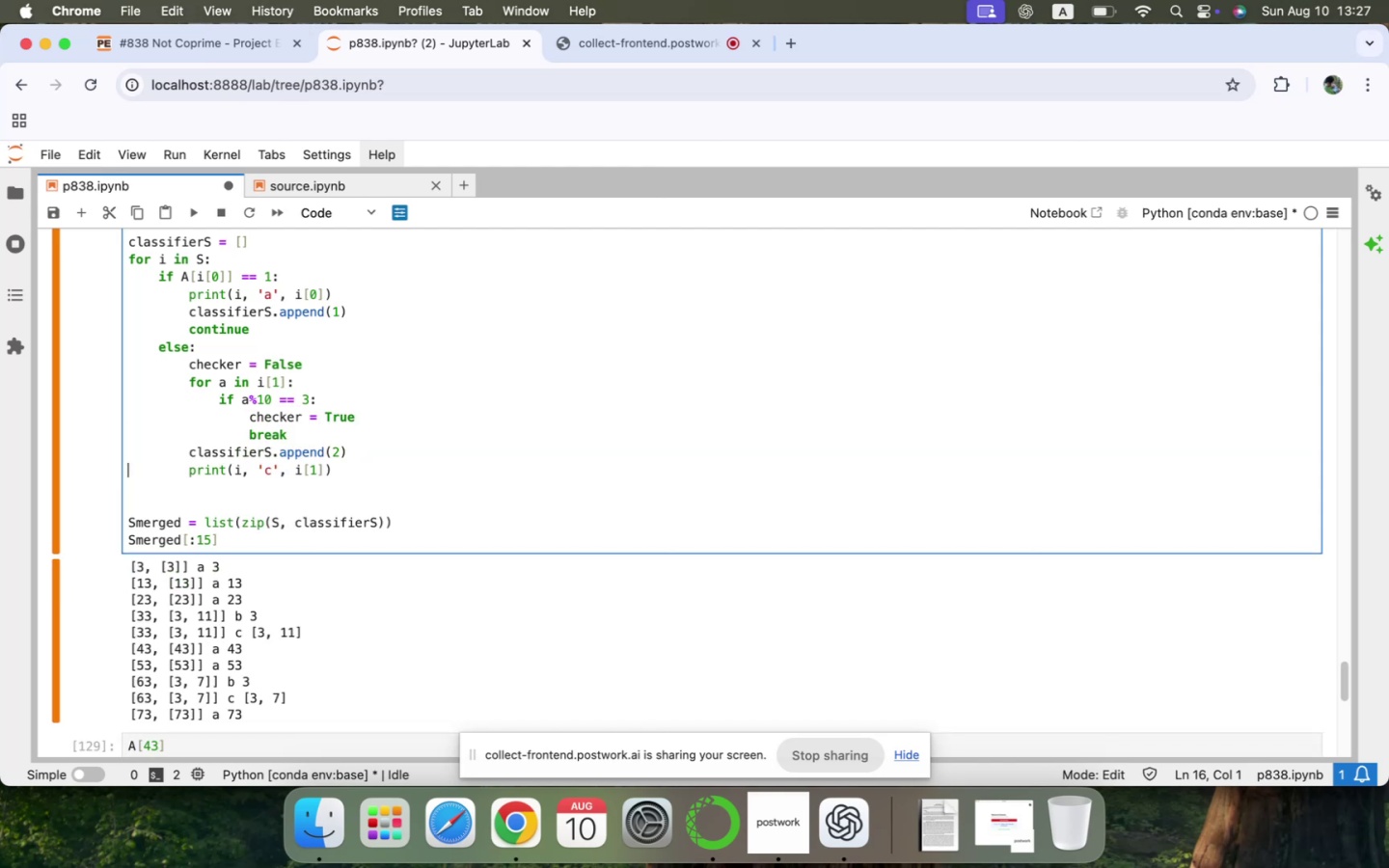 
key(Shift+ArrowDown)
 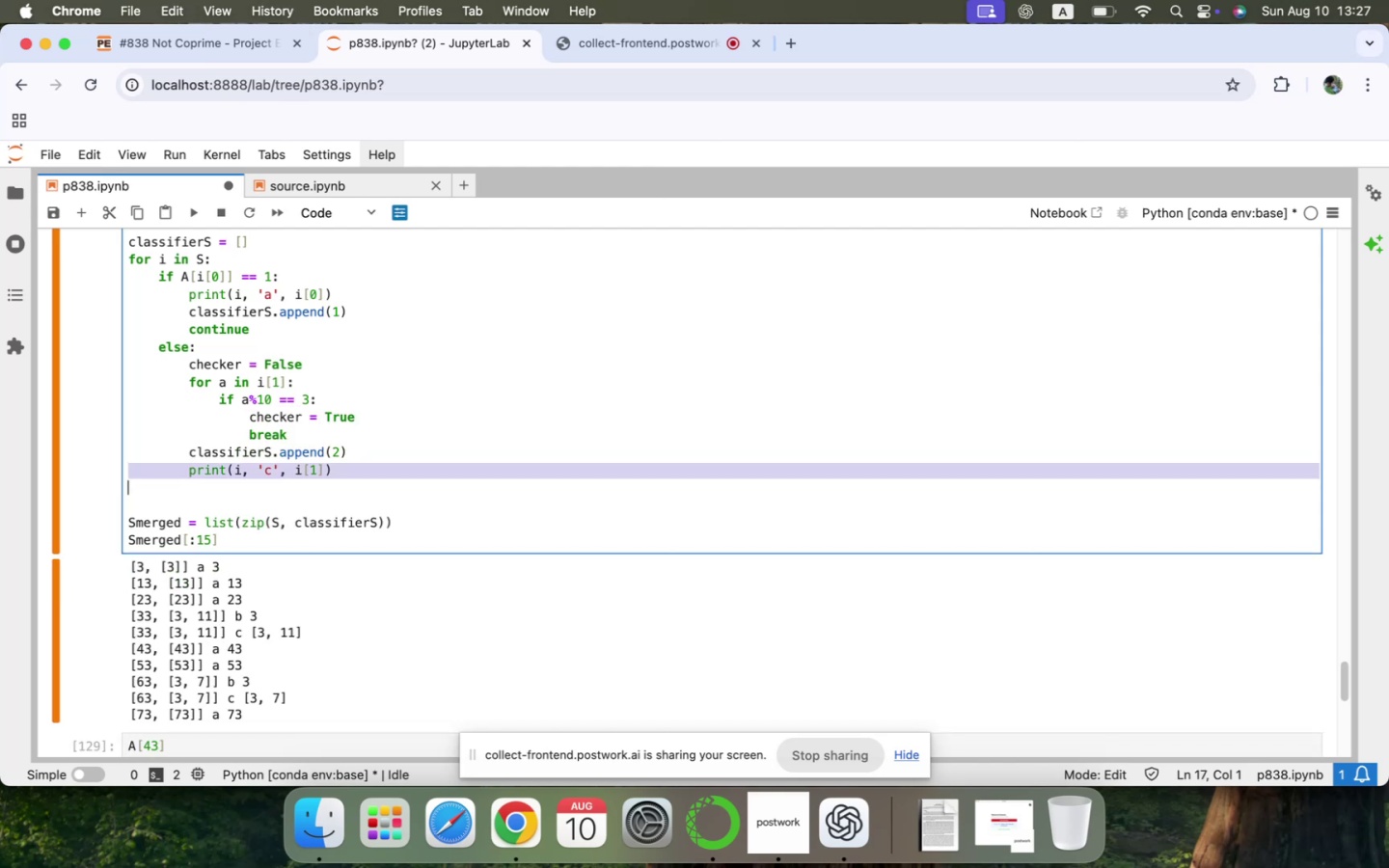 
key(Backspace)
 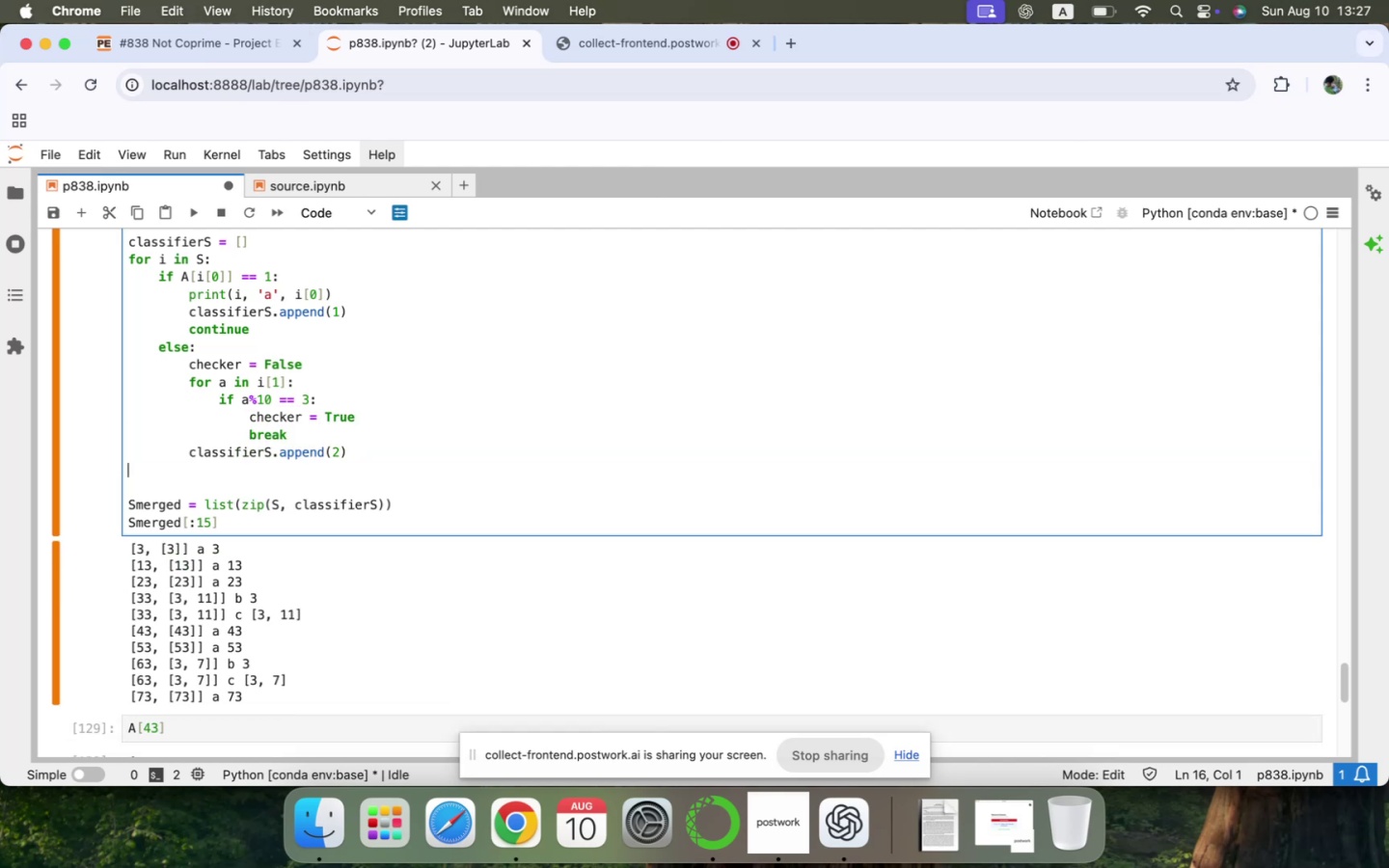 
key(ArrowUp)
 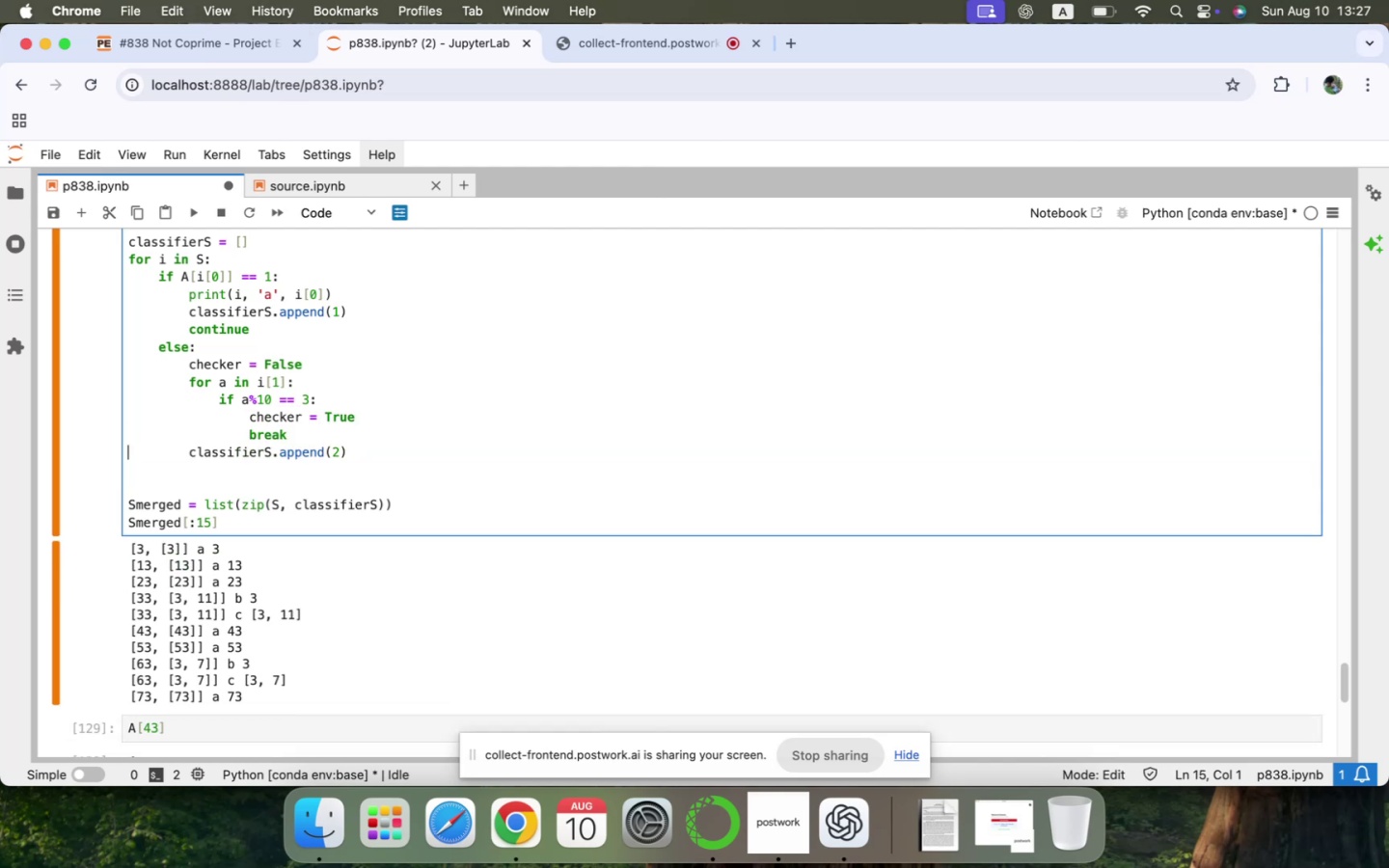 
key(ArrowLeft)
 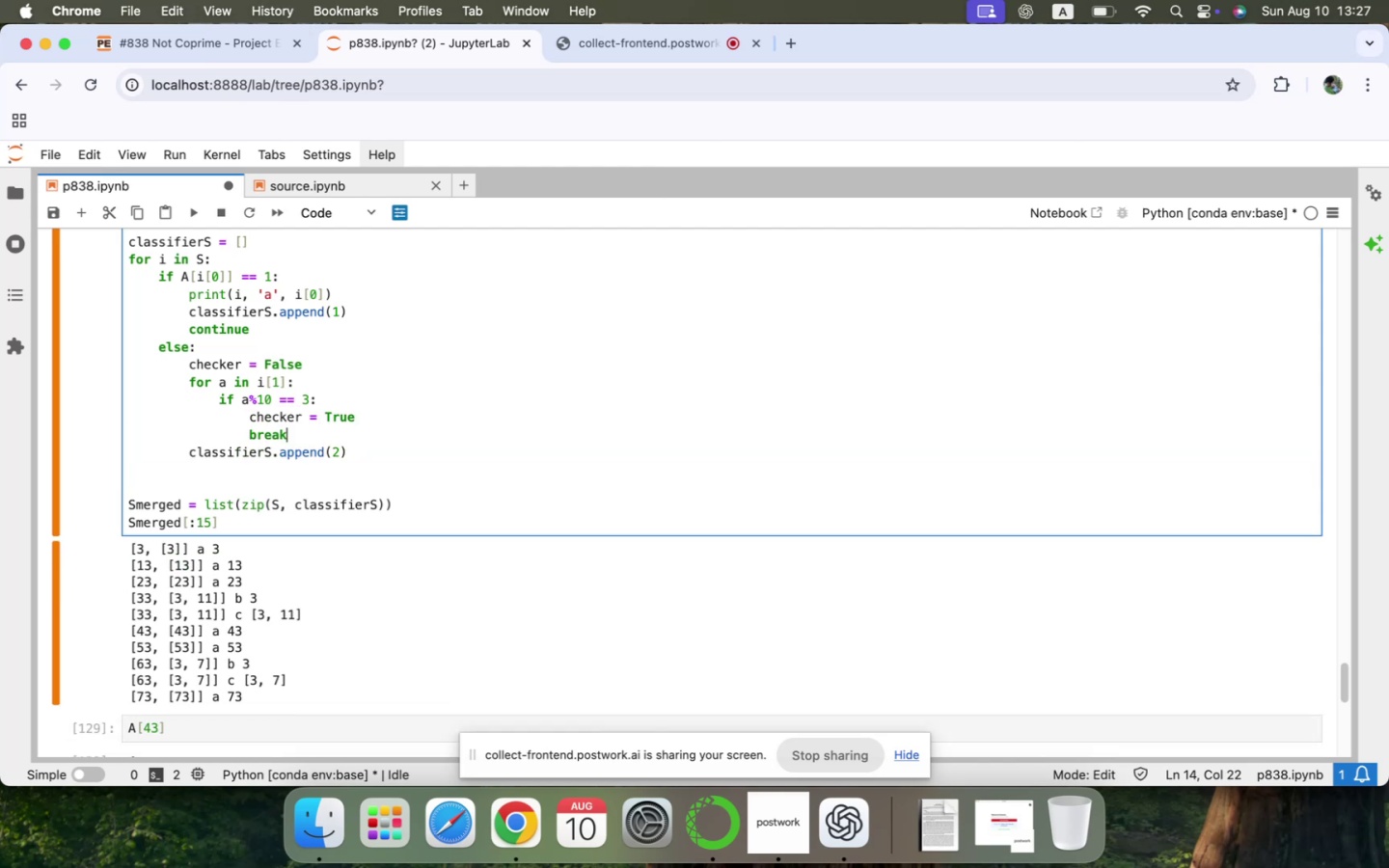 
key(Enter)
 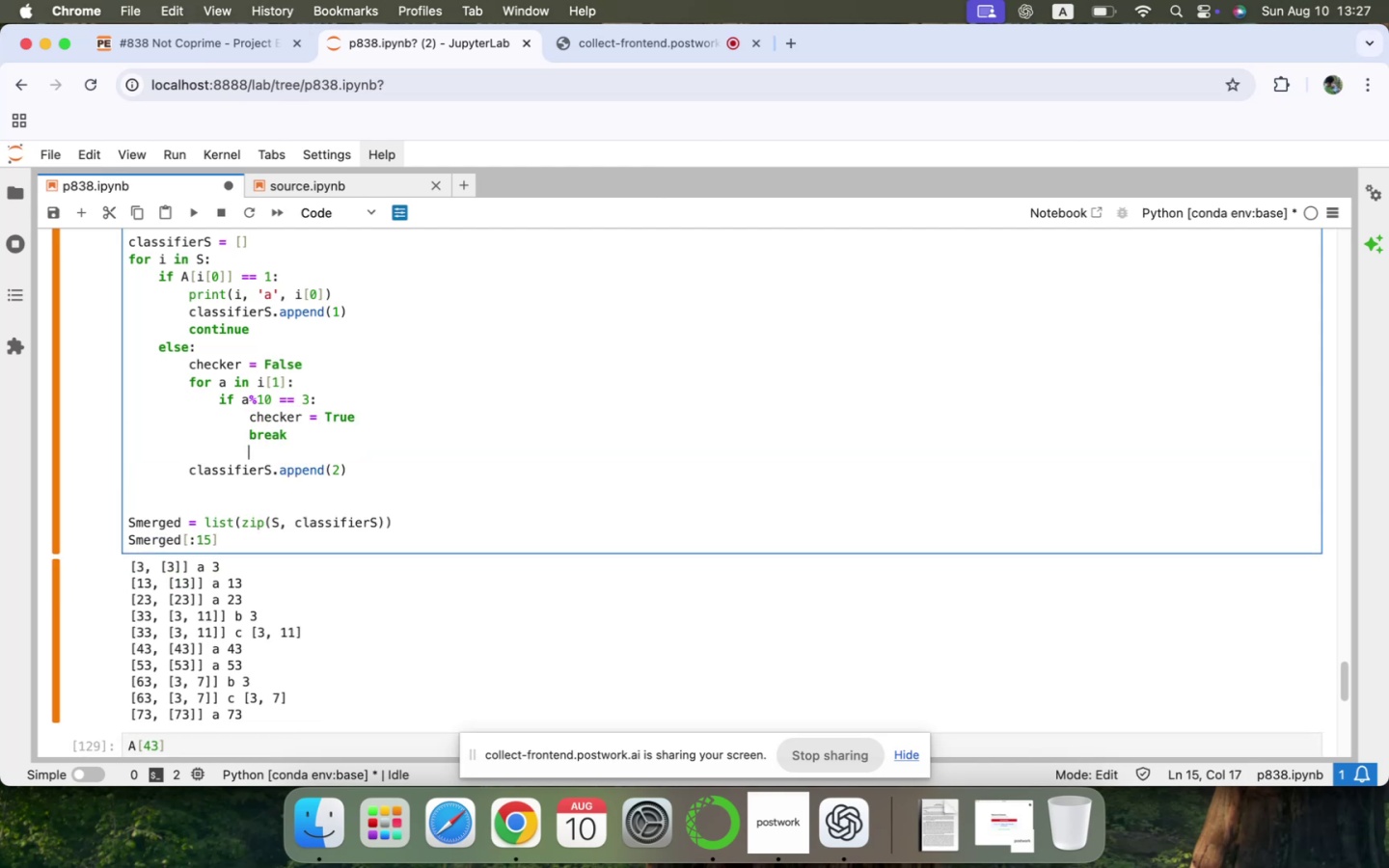 
key(Backspace)
key(Backspace)
type(if checker )
key(Backspace)
type(:)
 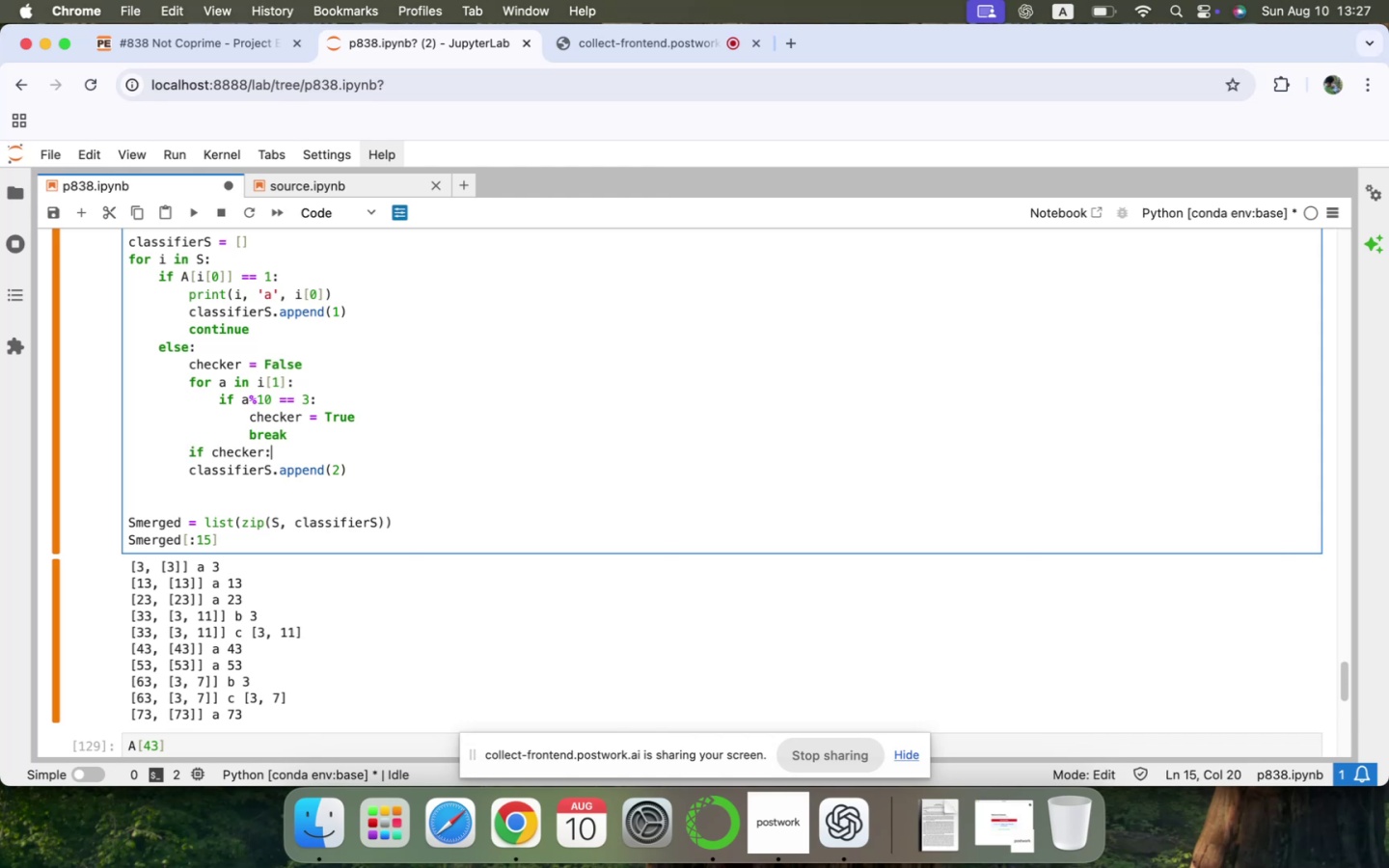 
 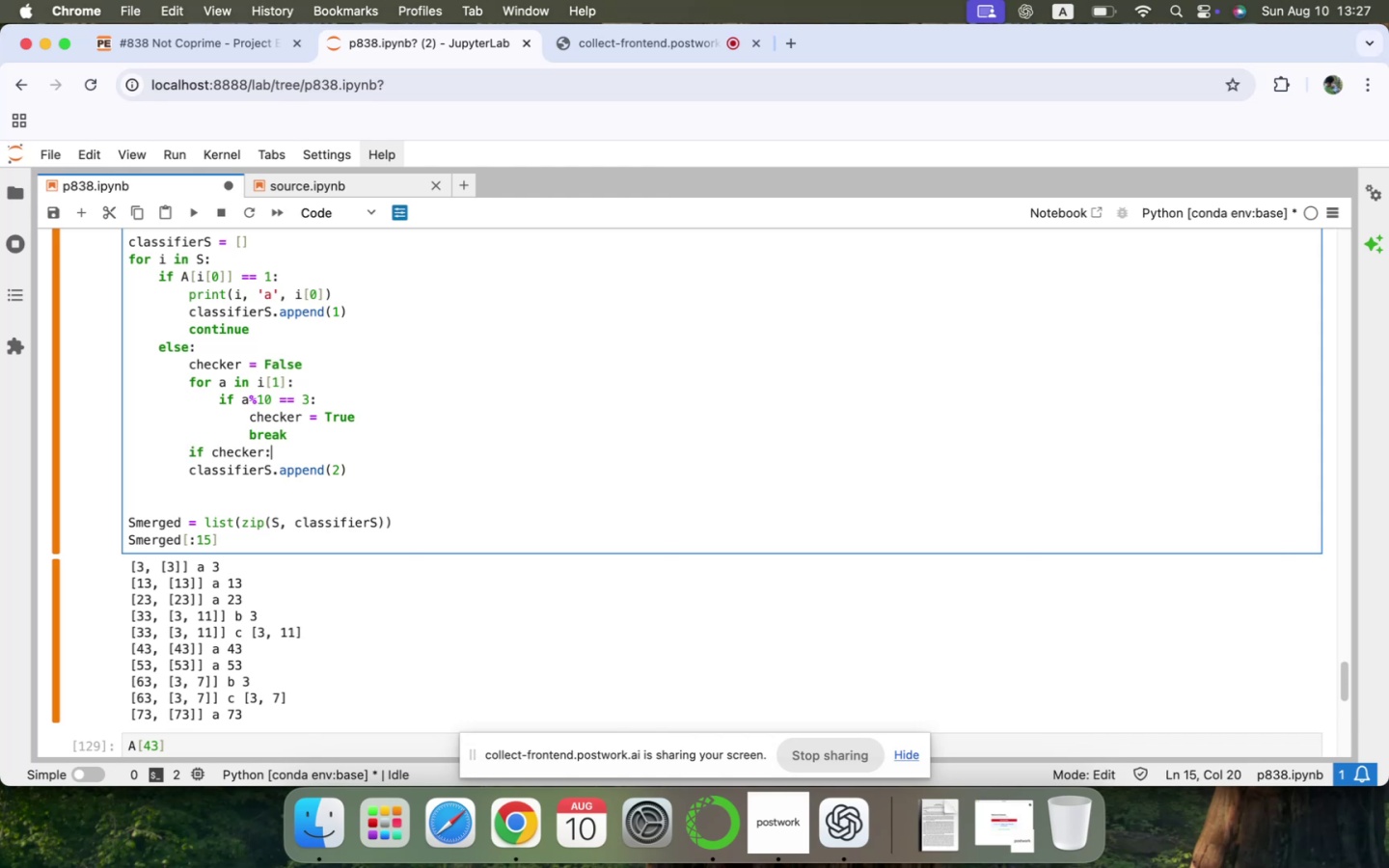 
key(ArrowRight)
 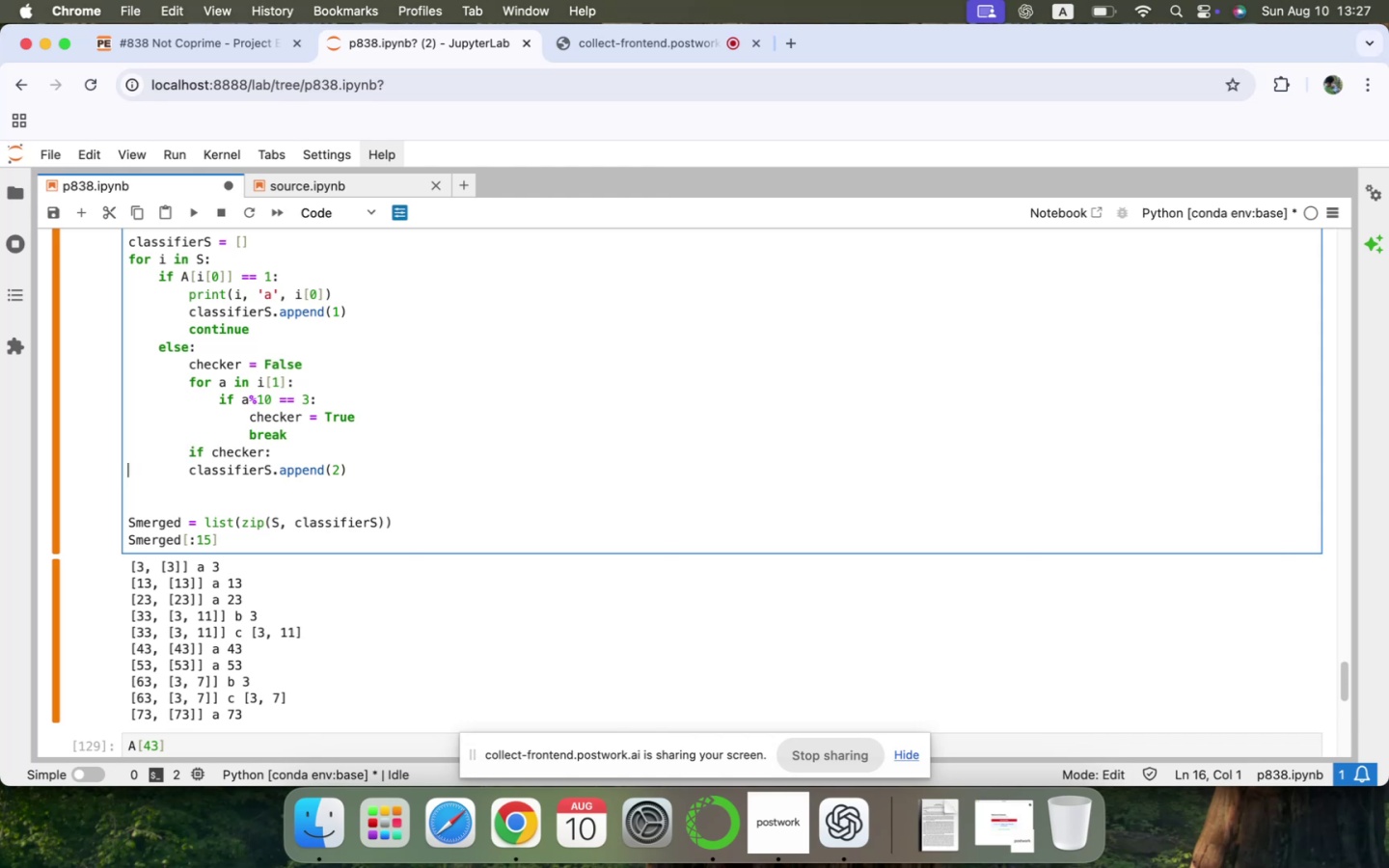 
key(ArrowLeft)
 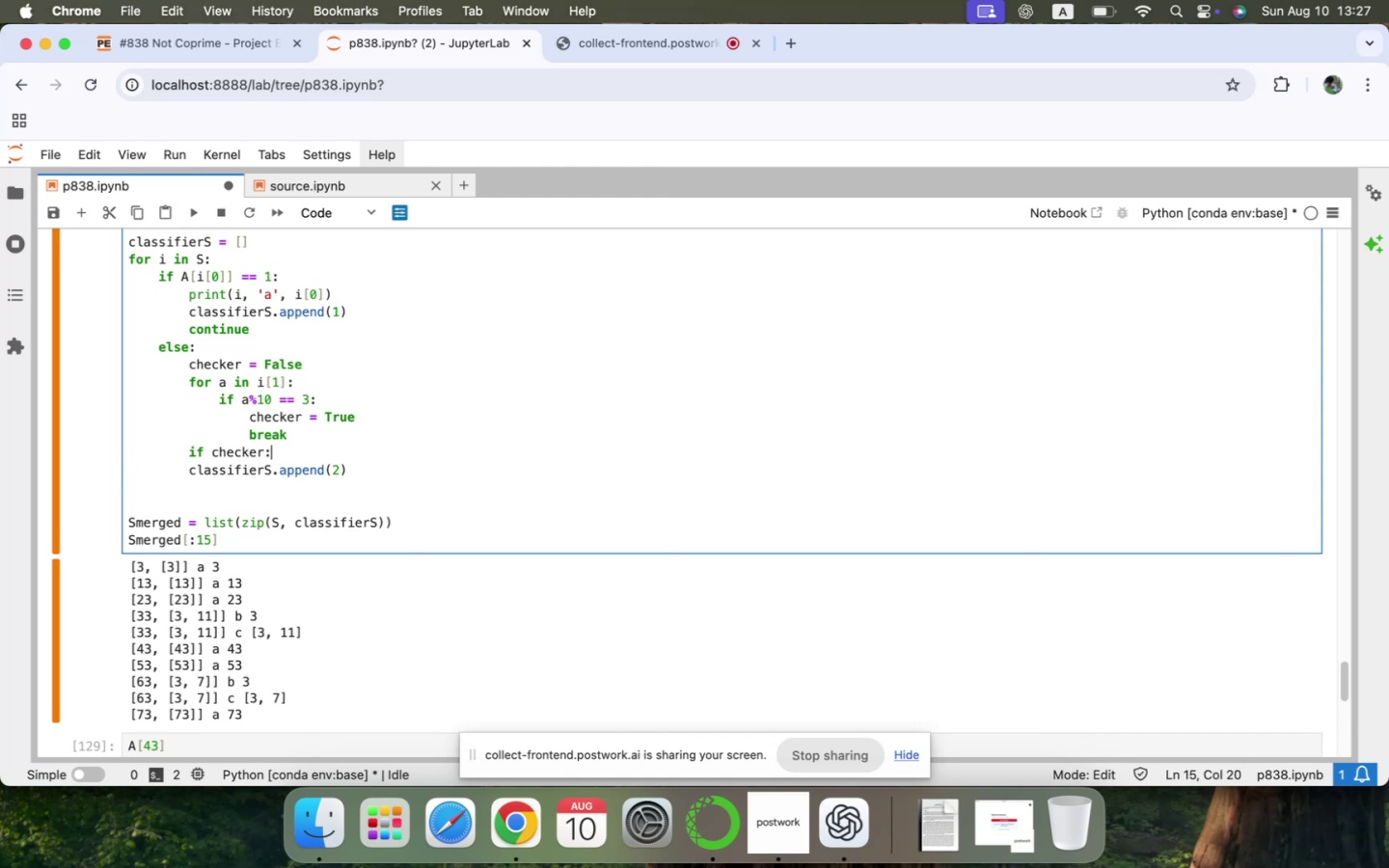 
key(ArrowDown)
 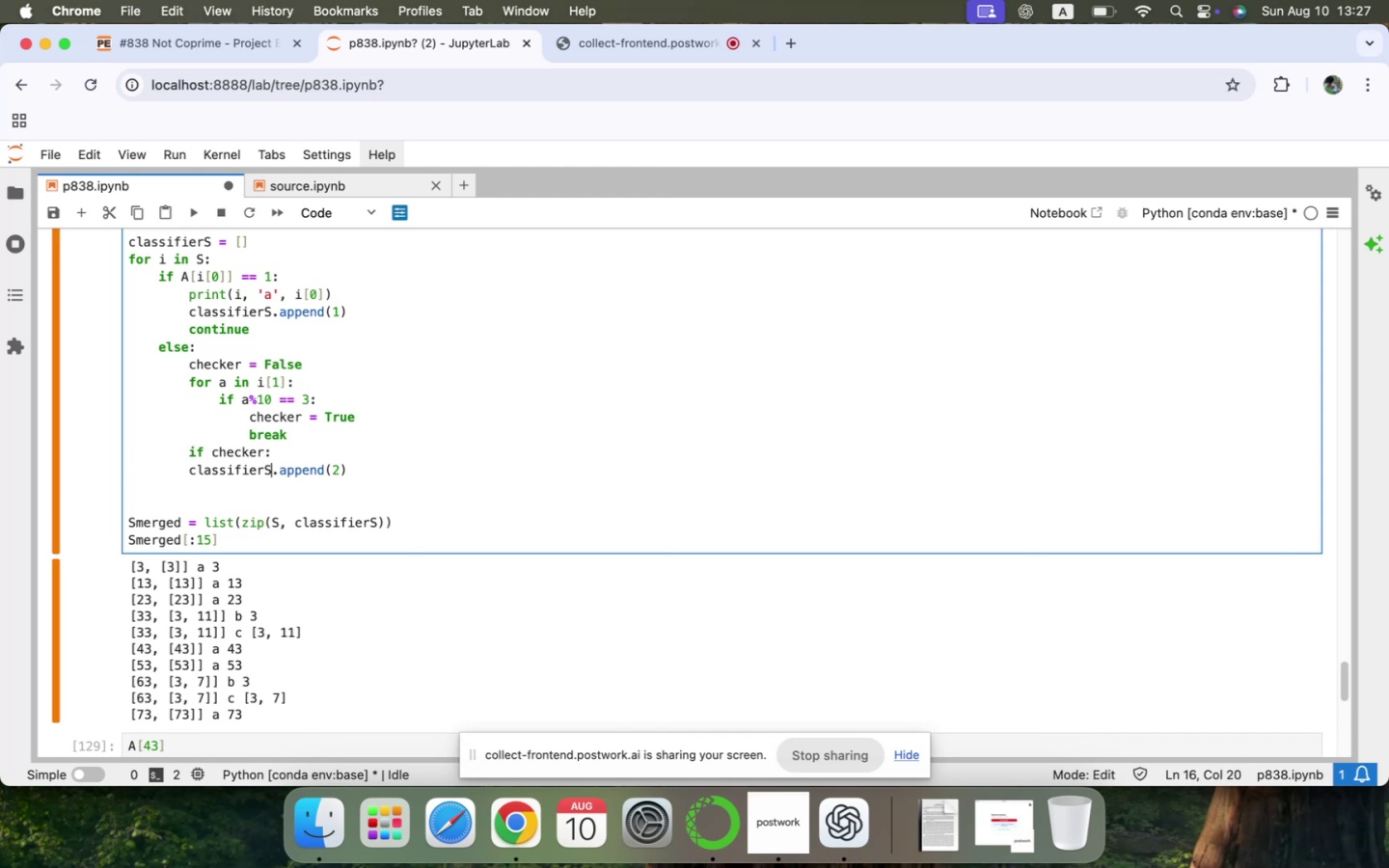 
hold_key(key=ArrowLeft, duration=1.24)
 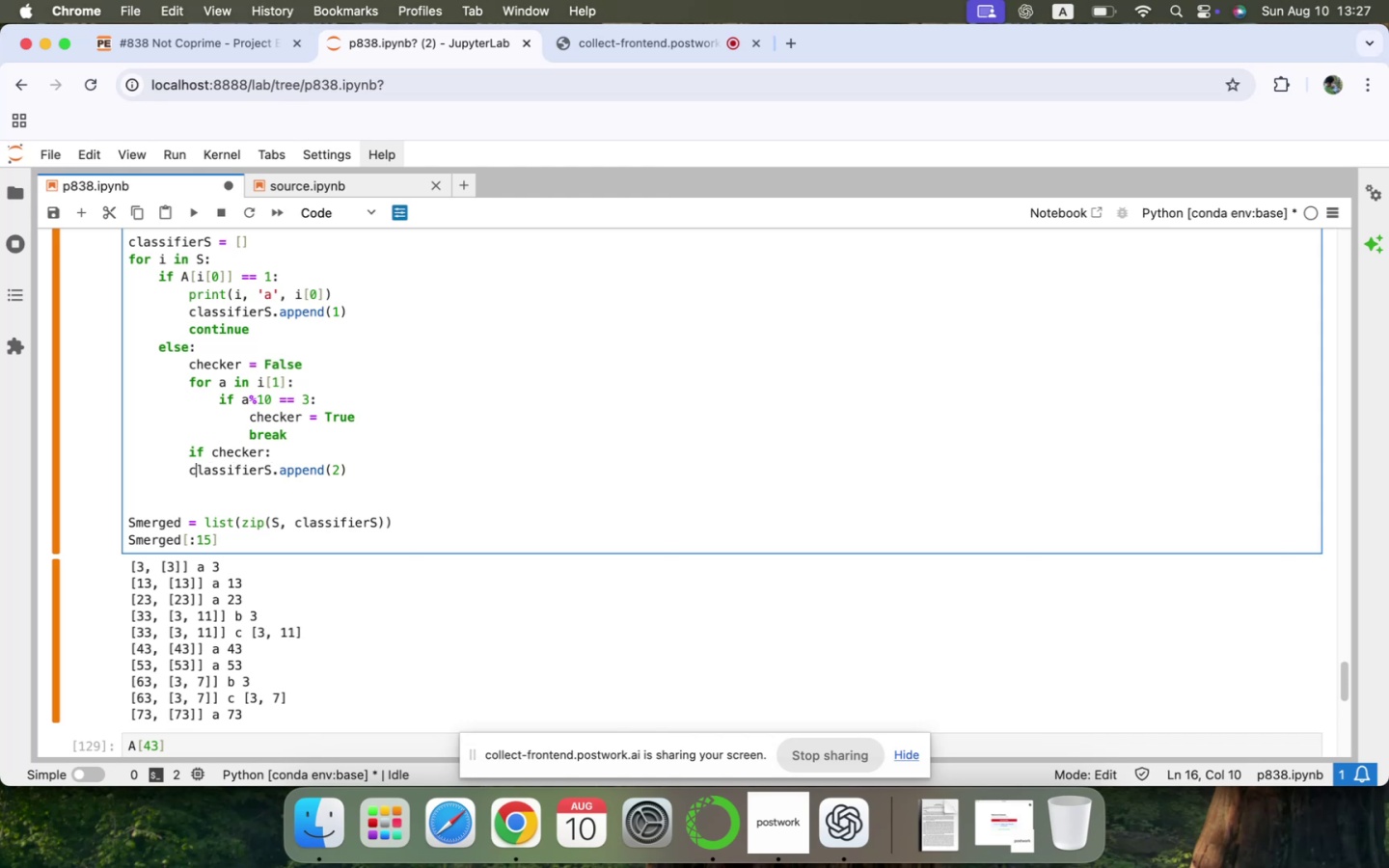 
key(ArrowLeft)
 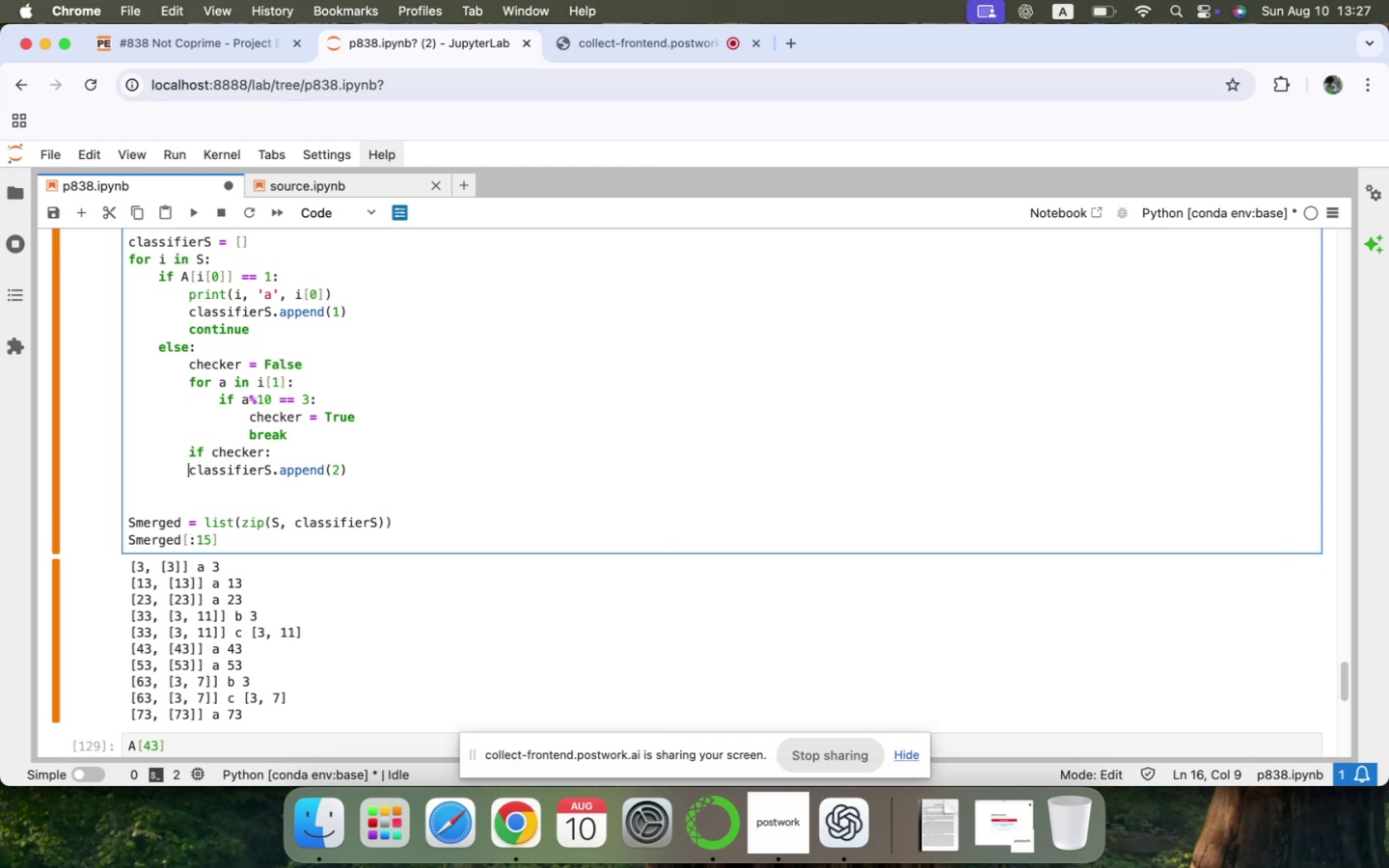 
key(Backspace)
 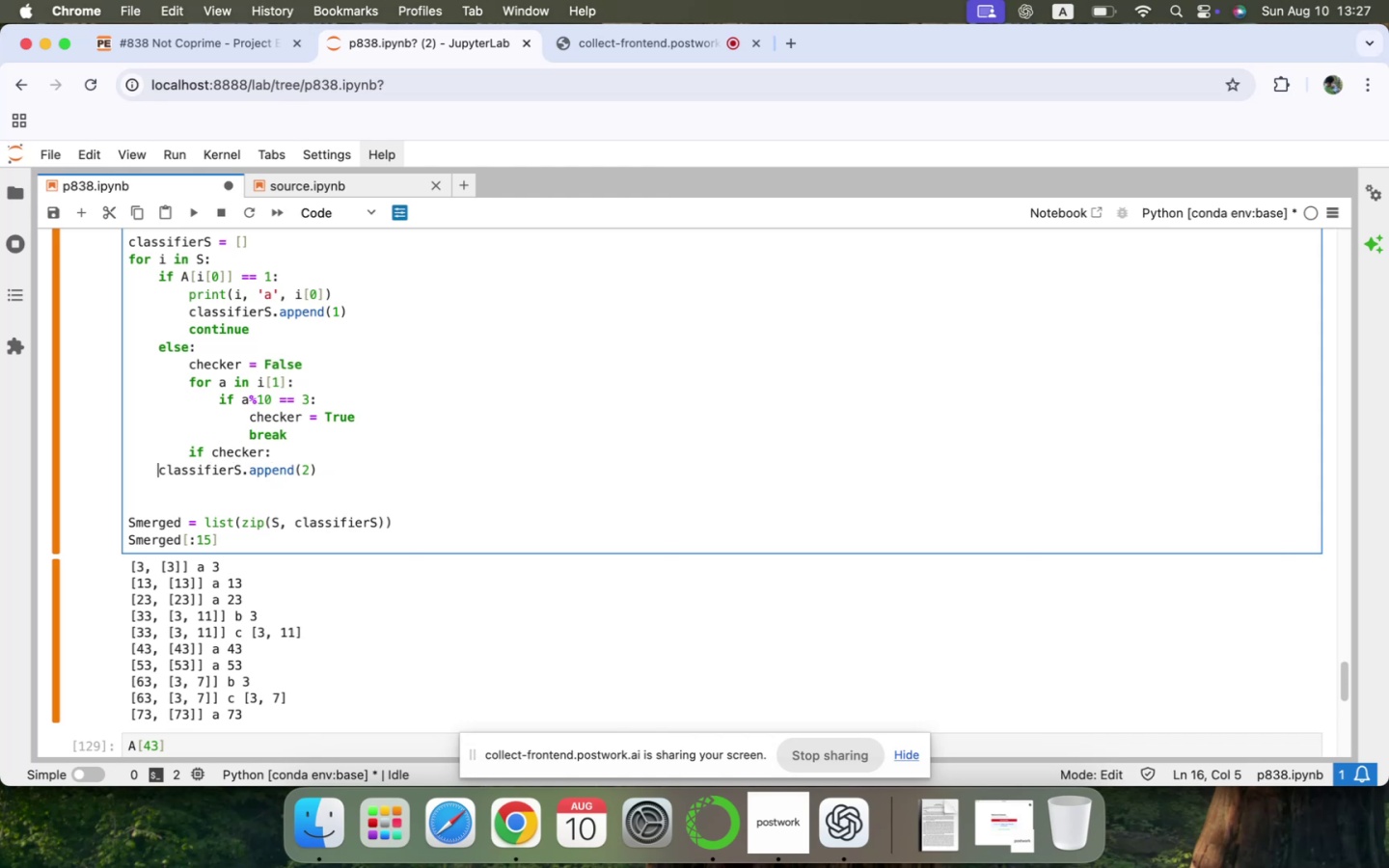 
key(Backspace)
 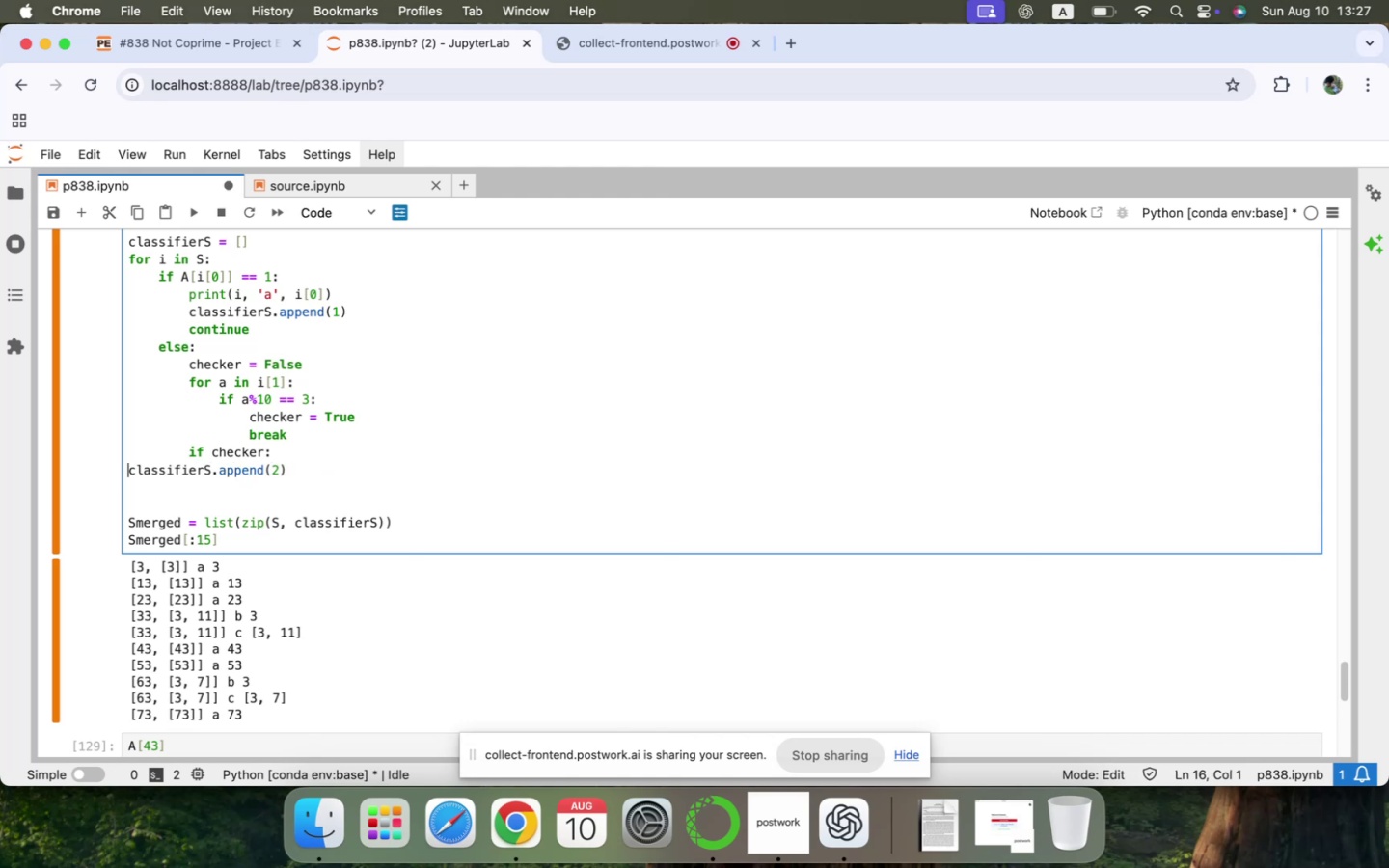 
key(Backspace)
 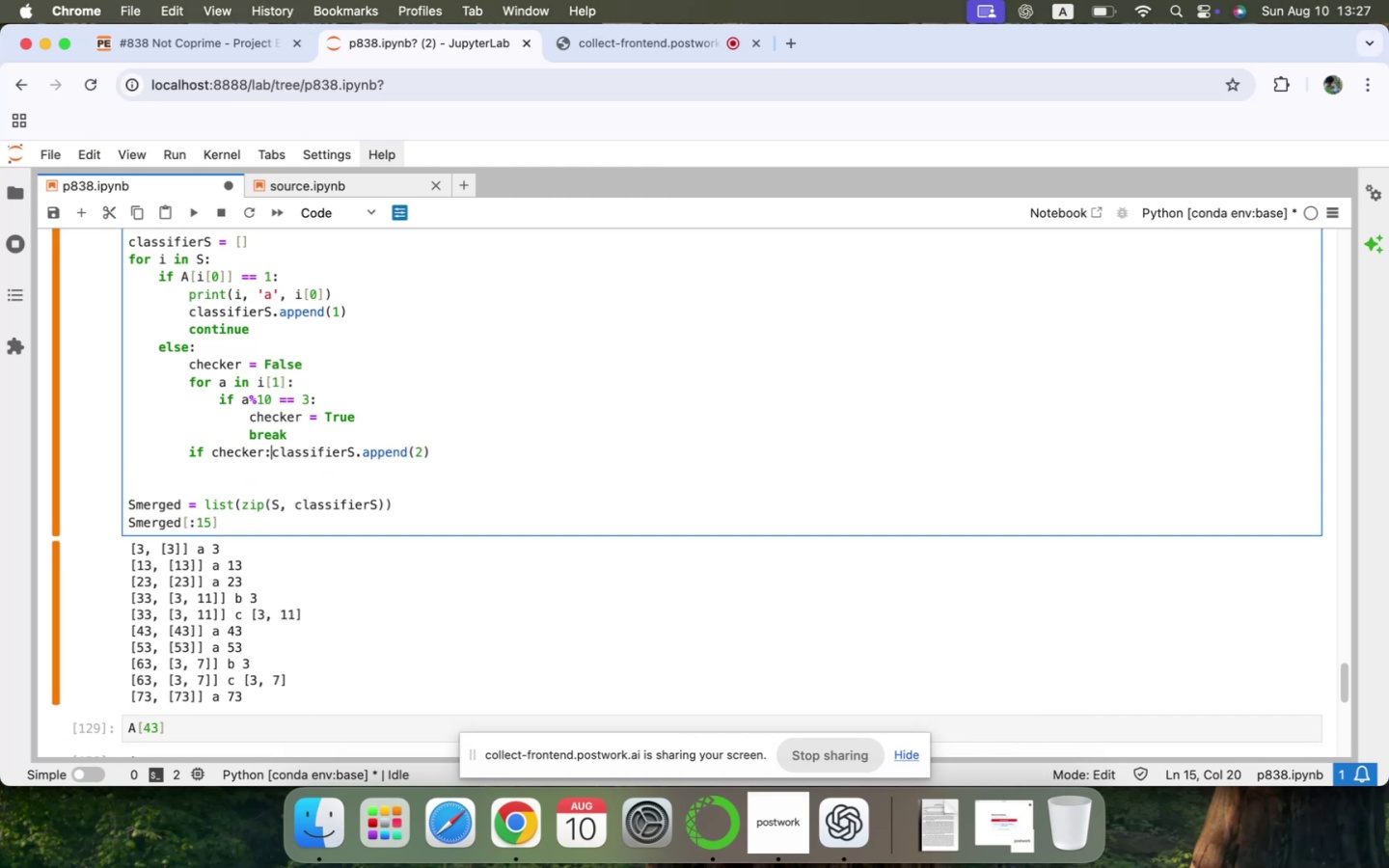 
key(Enter)
 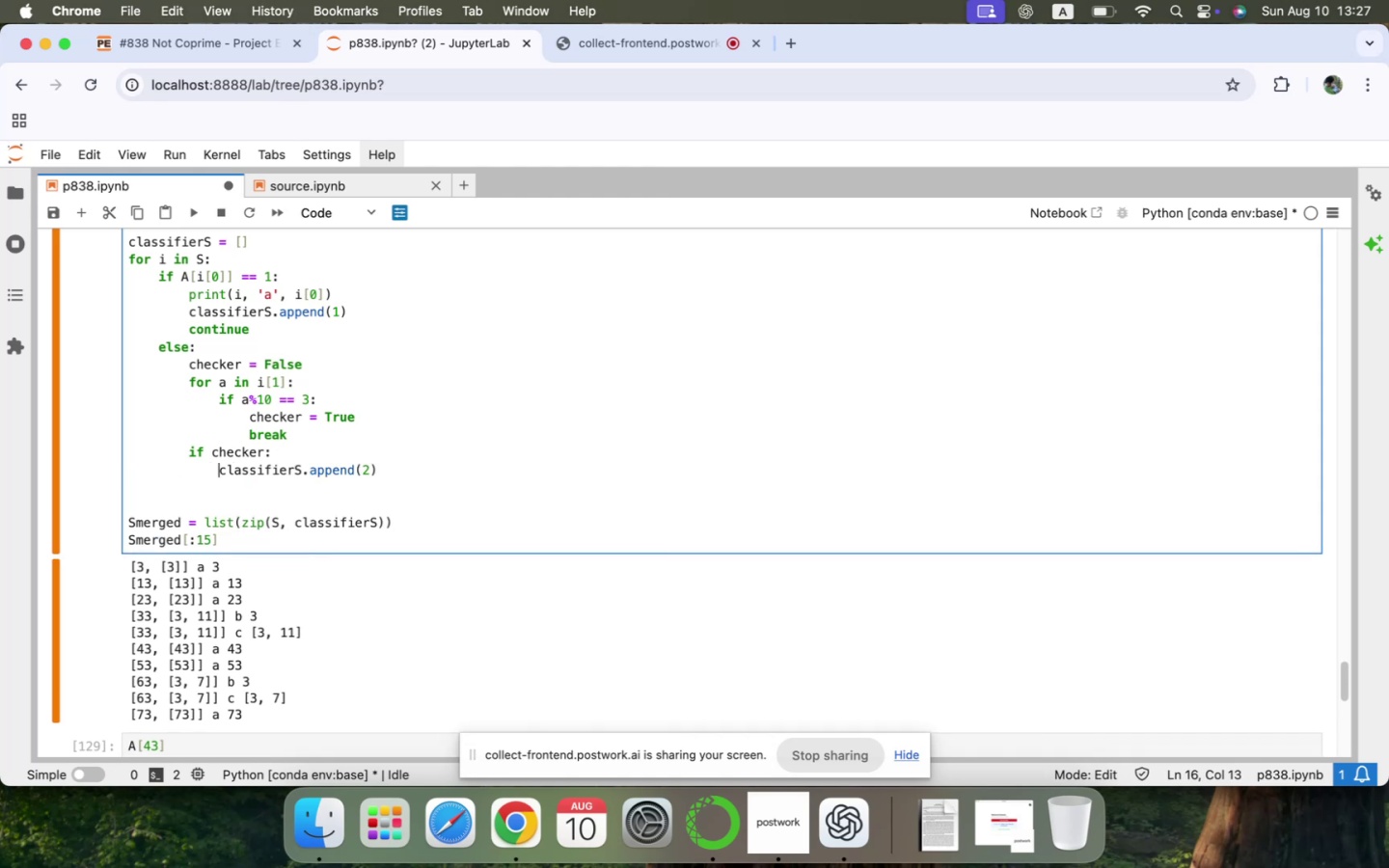 
hold_key(key=ArrowRight, duration=1.51)
 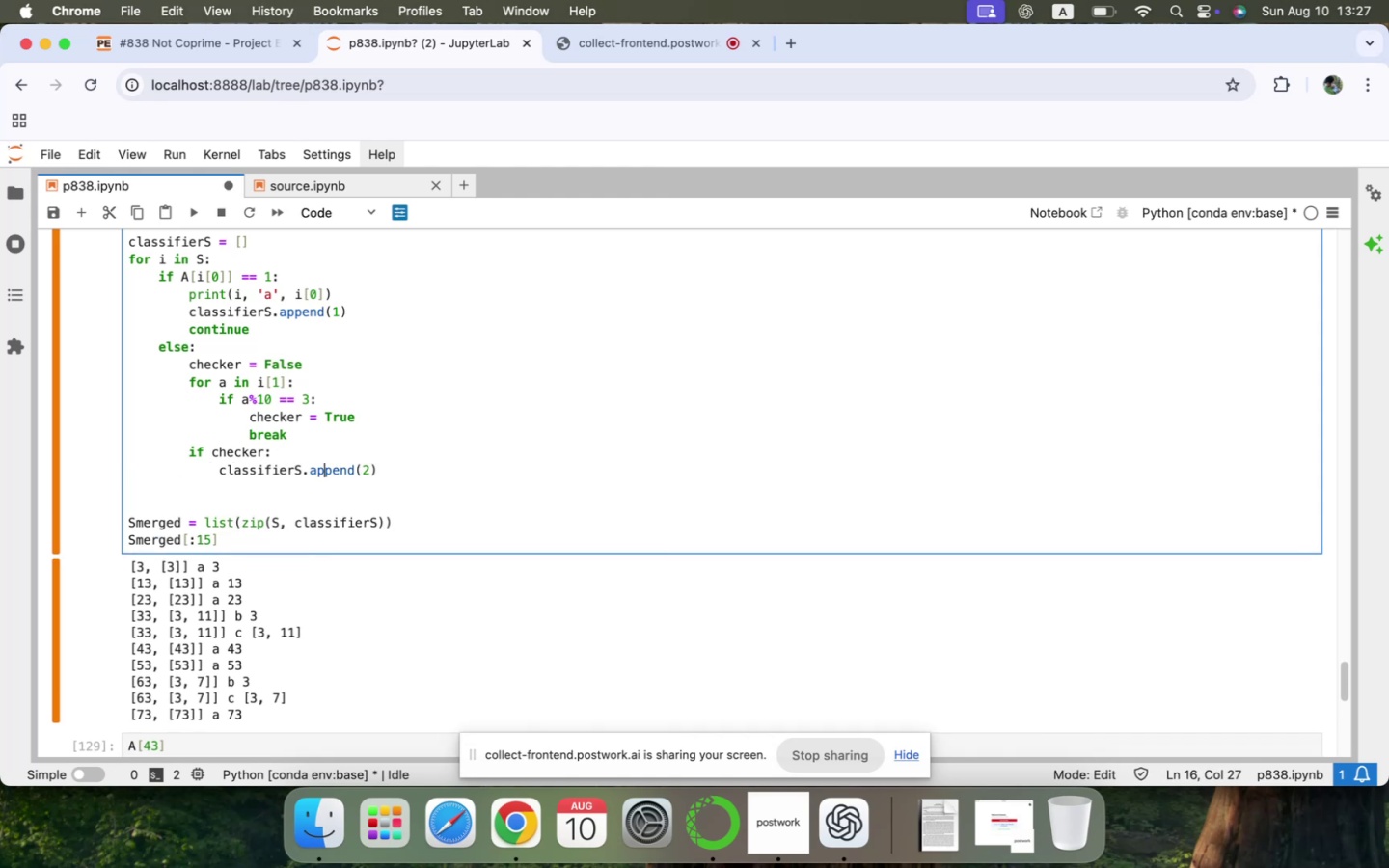 
key(ArrowRight)
 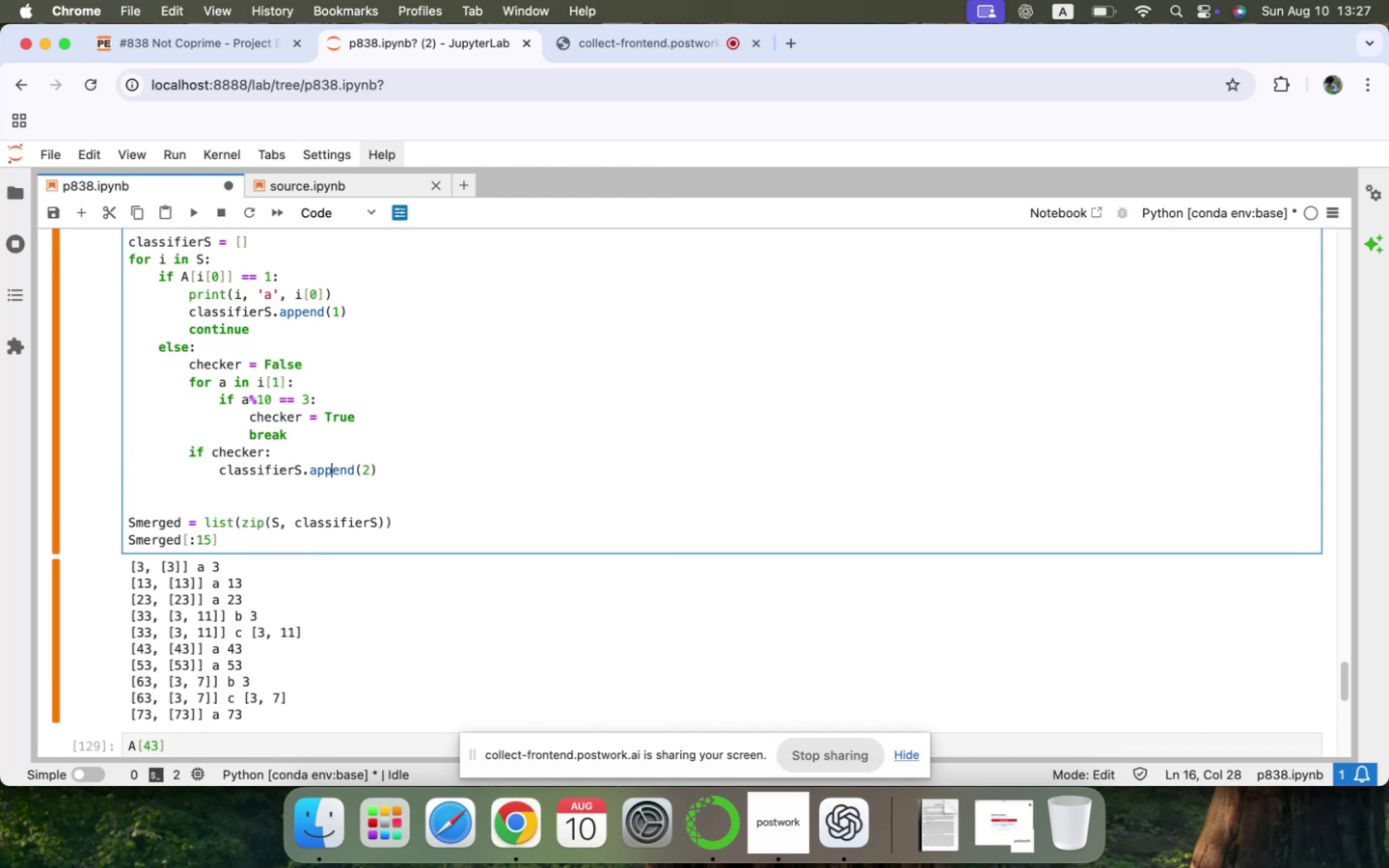 
key(ArrowRight)
 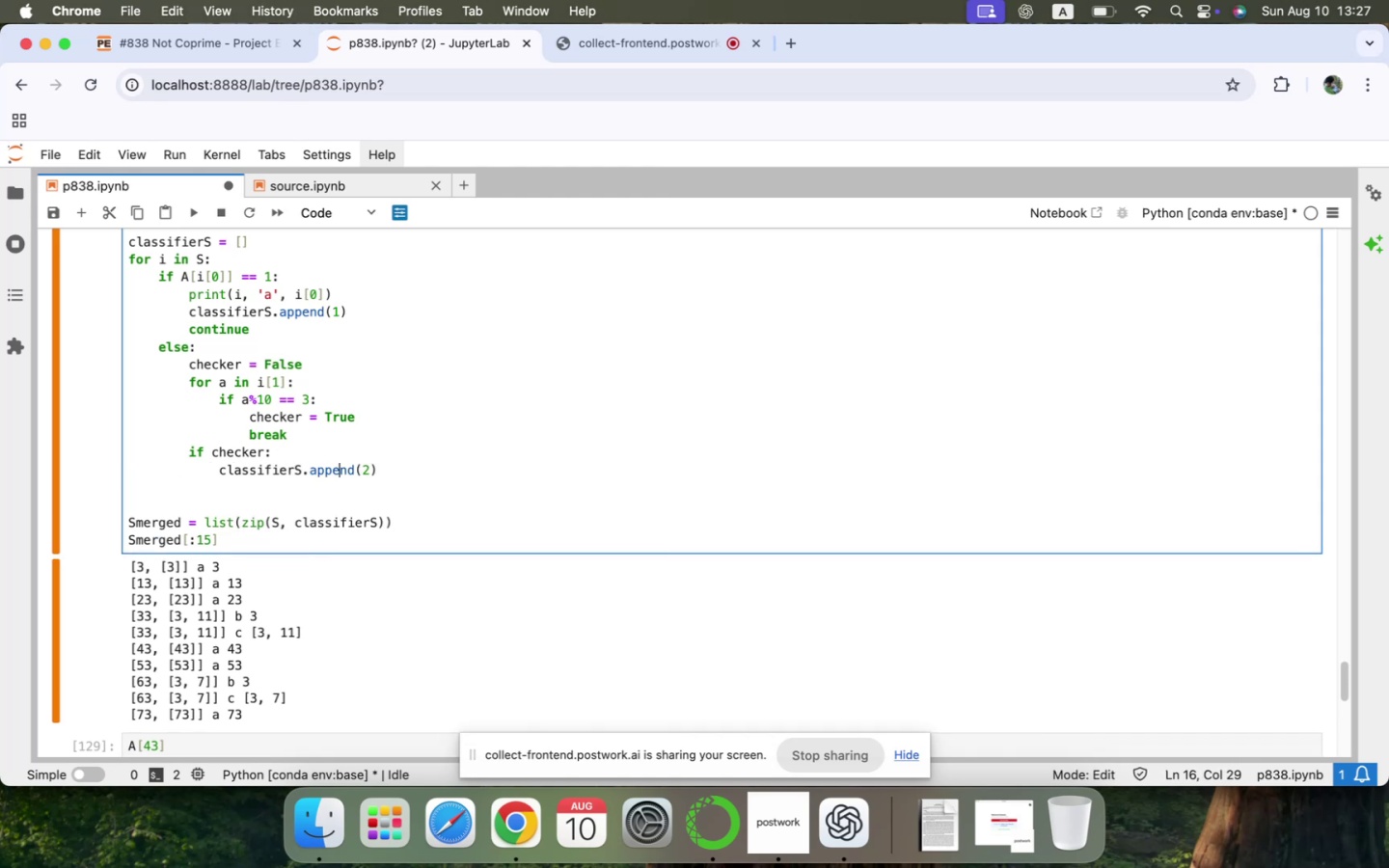 
key(ArrowRight)
 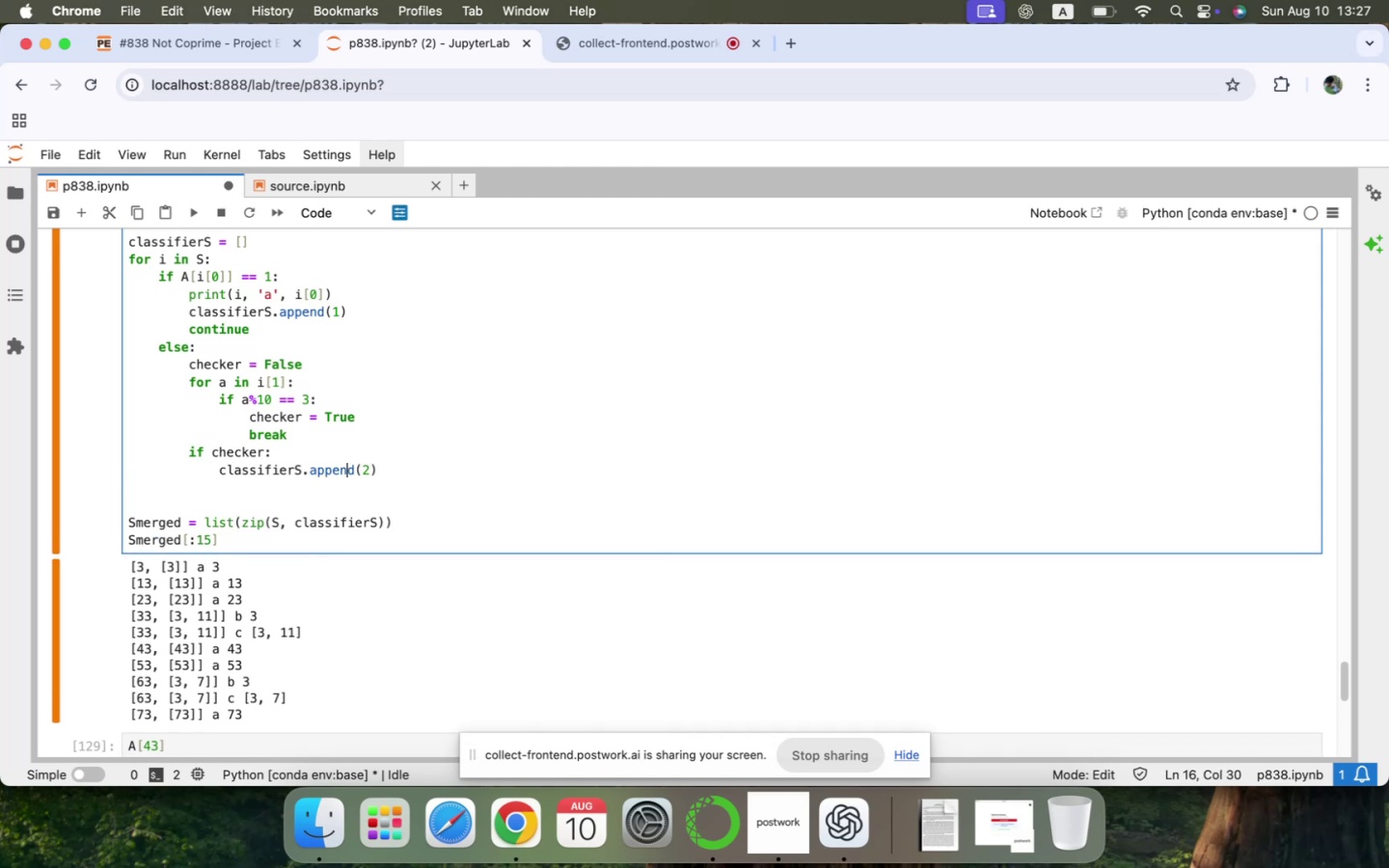 
key(ArrowRight)
 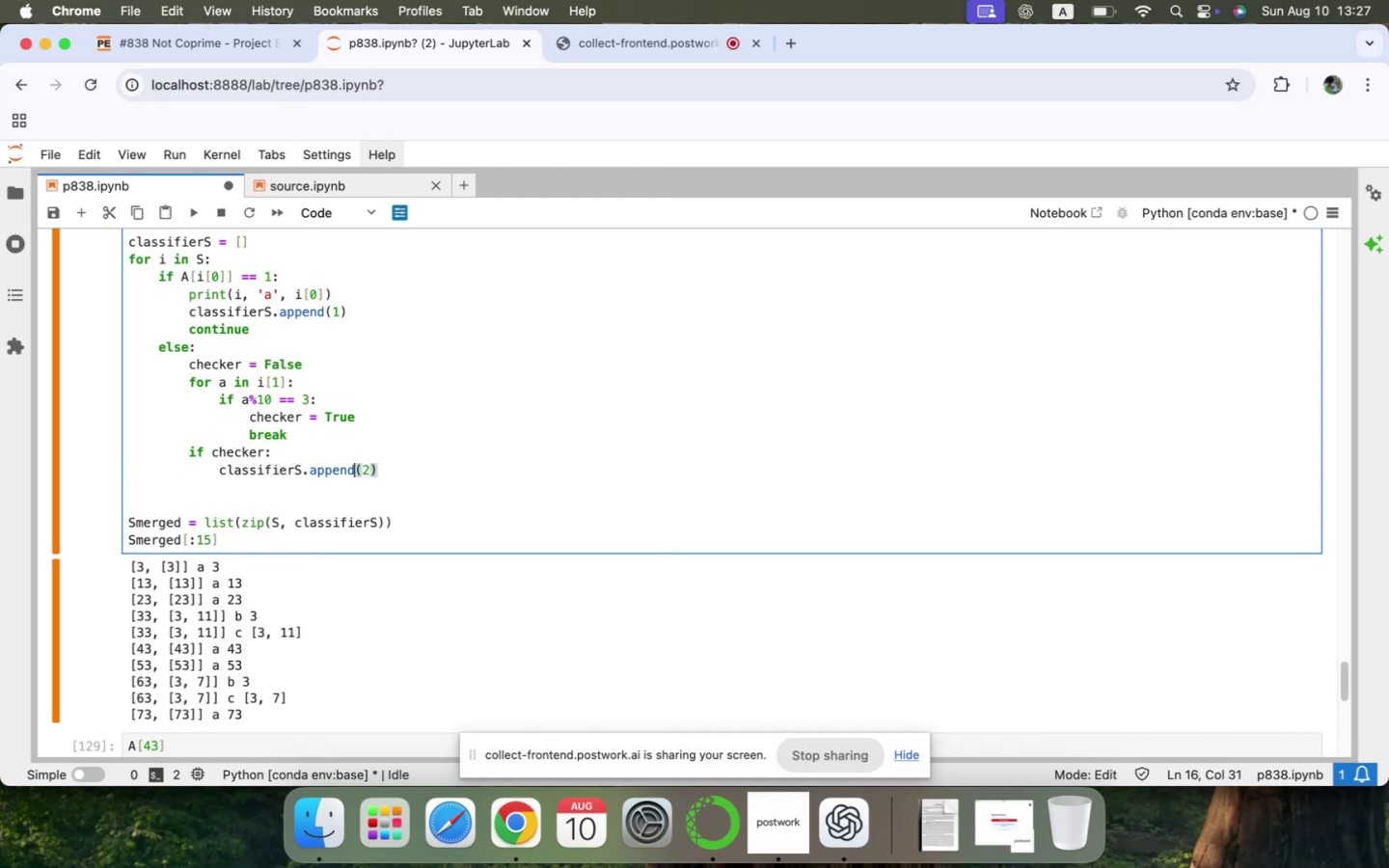 
key(ArrowRight)
 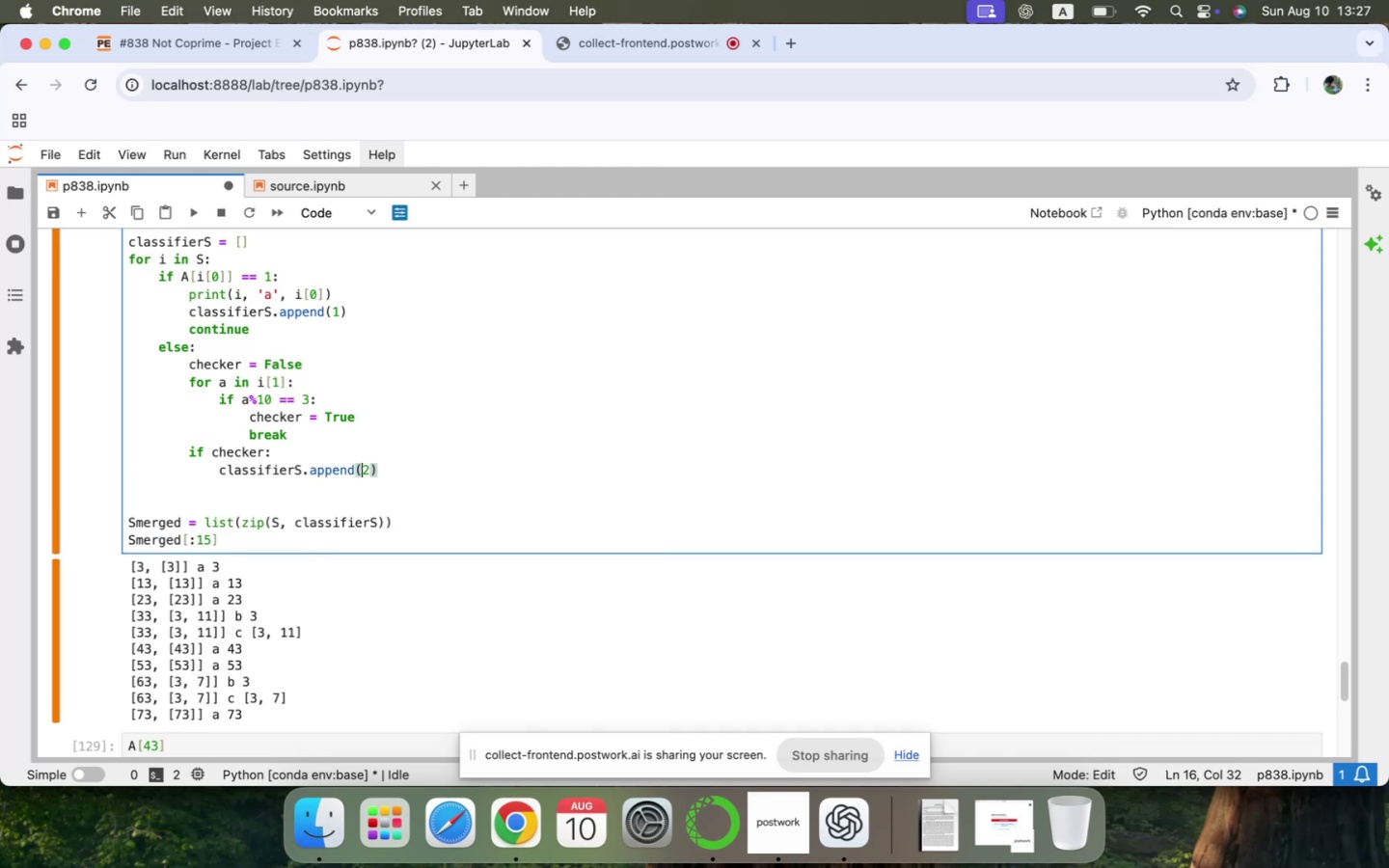 
key(ArrowRight)
 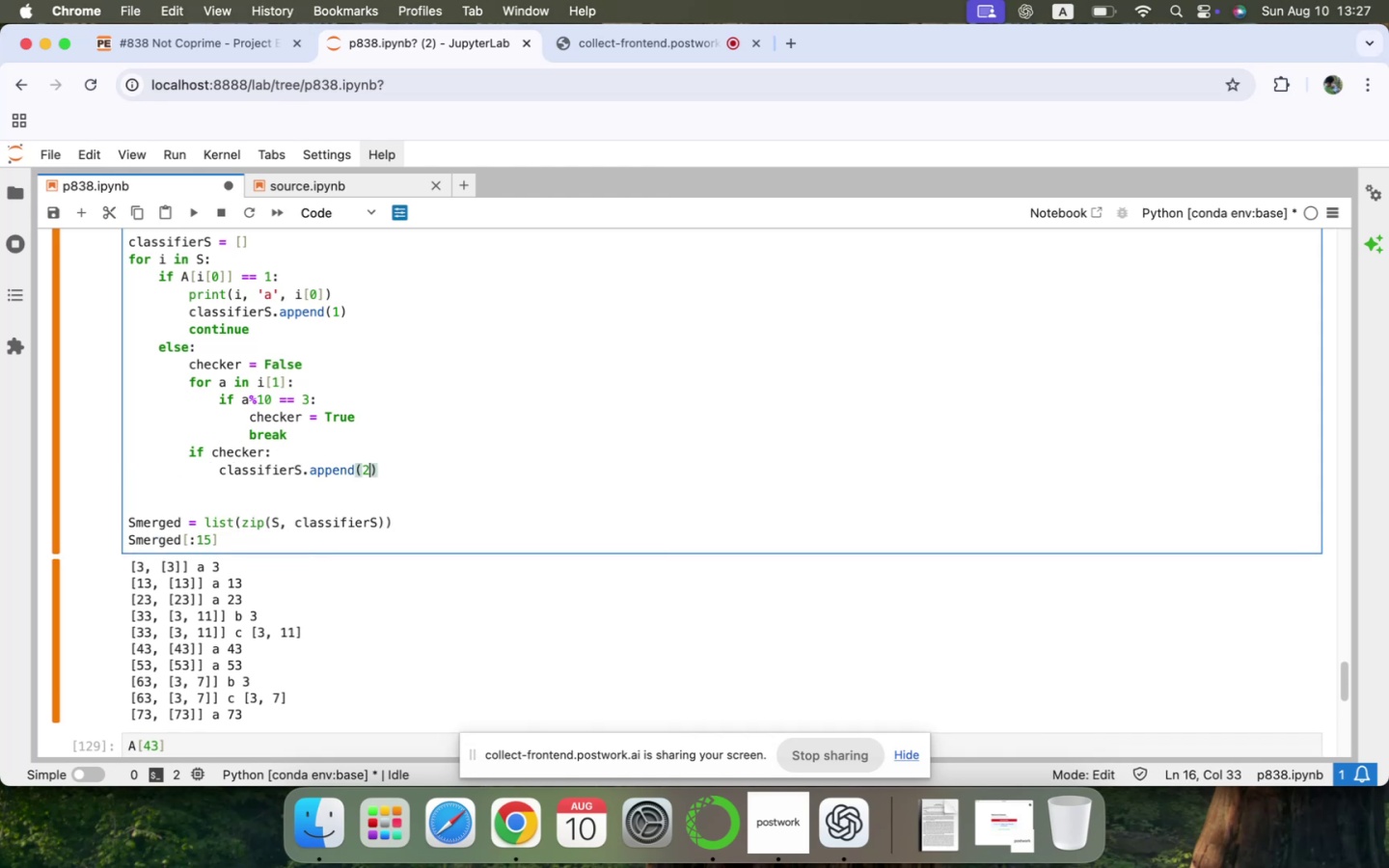 
key(Backspace)
 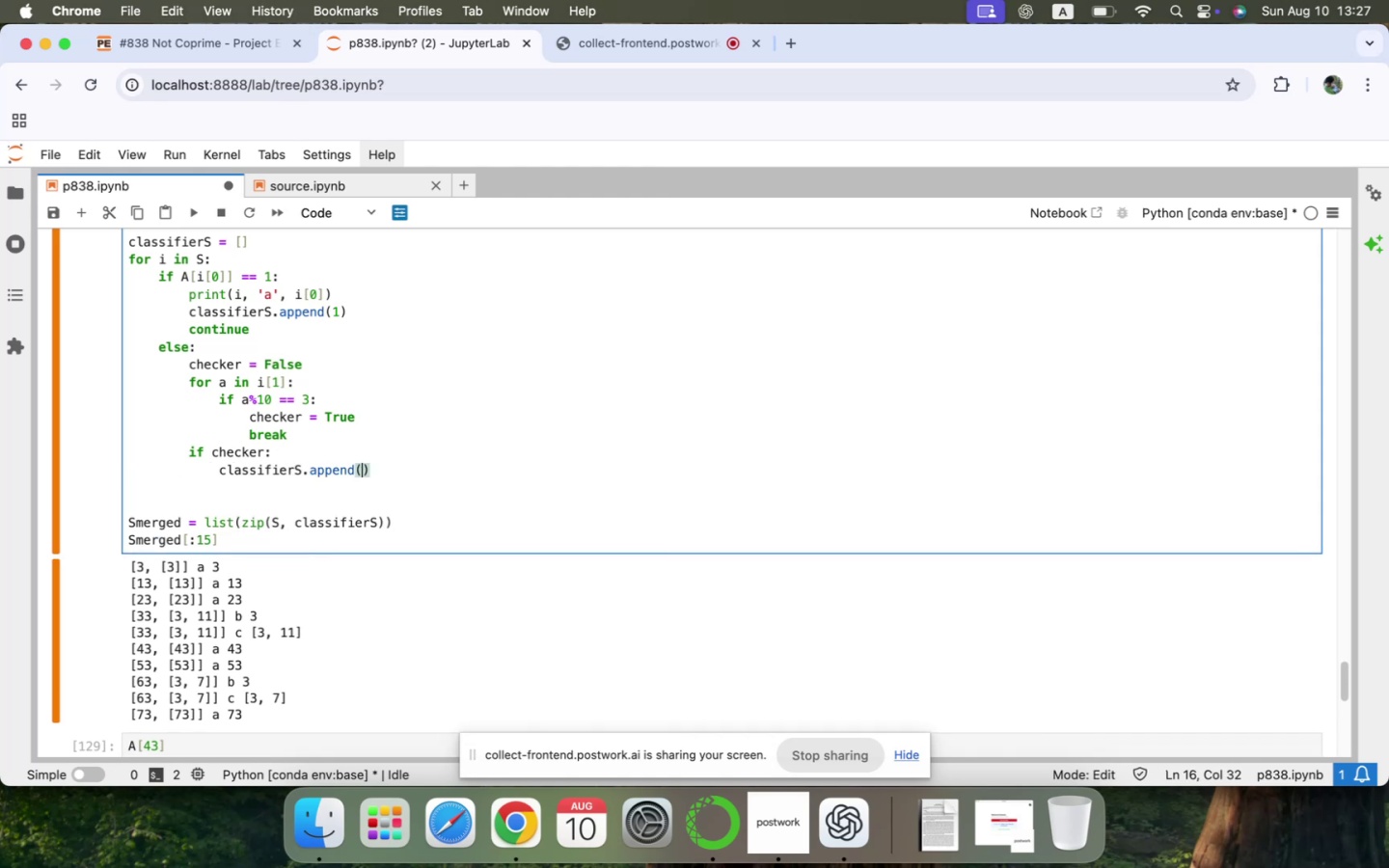 
key(0)
 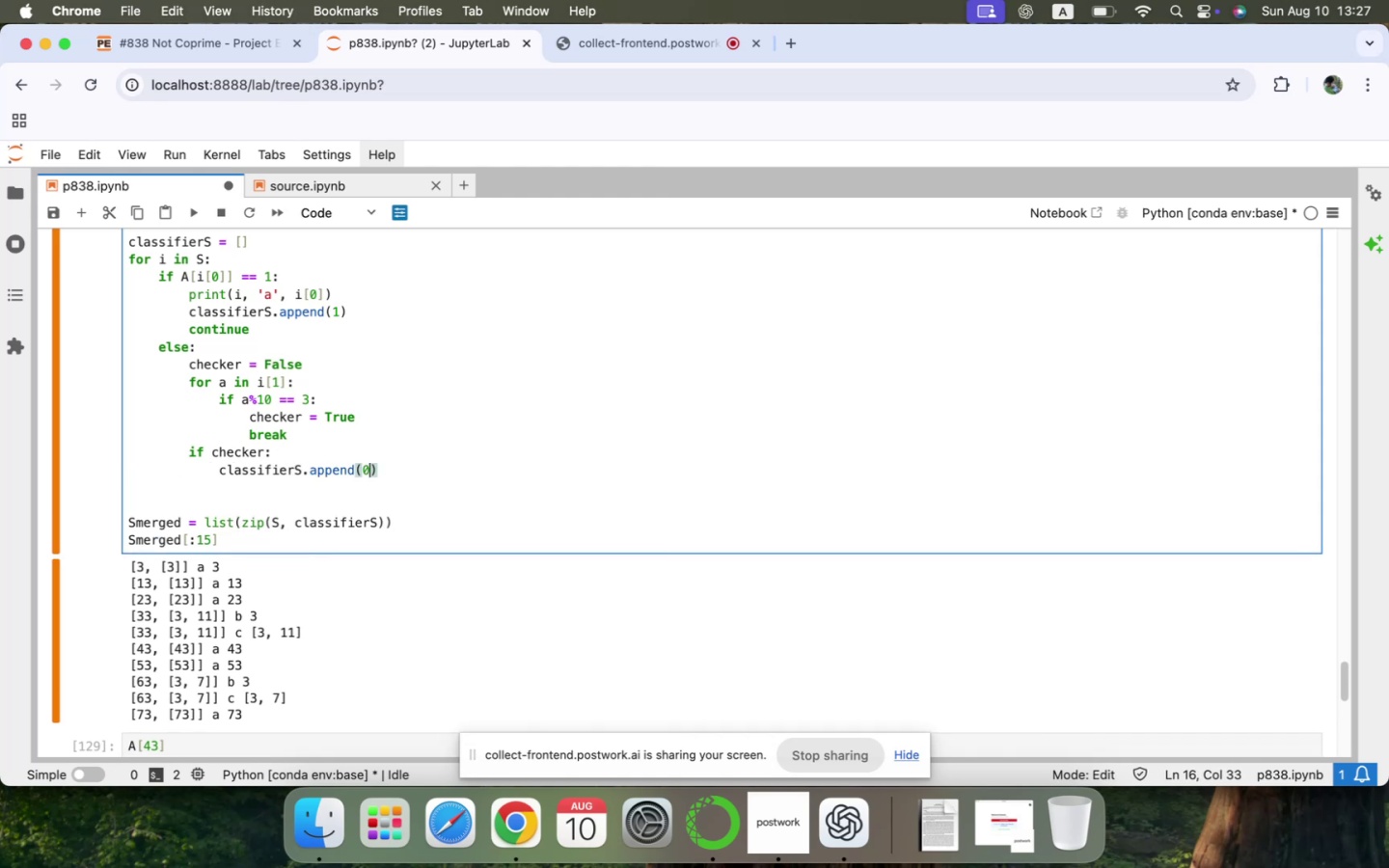 
key(ArrowRight)
 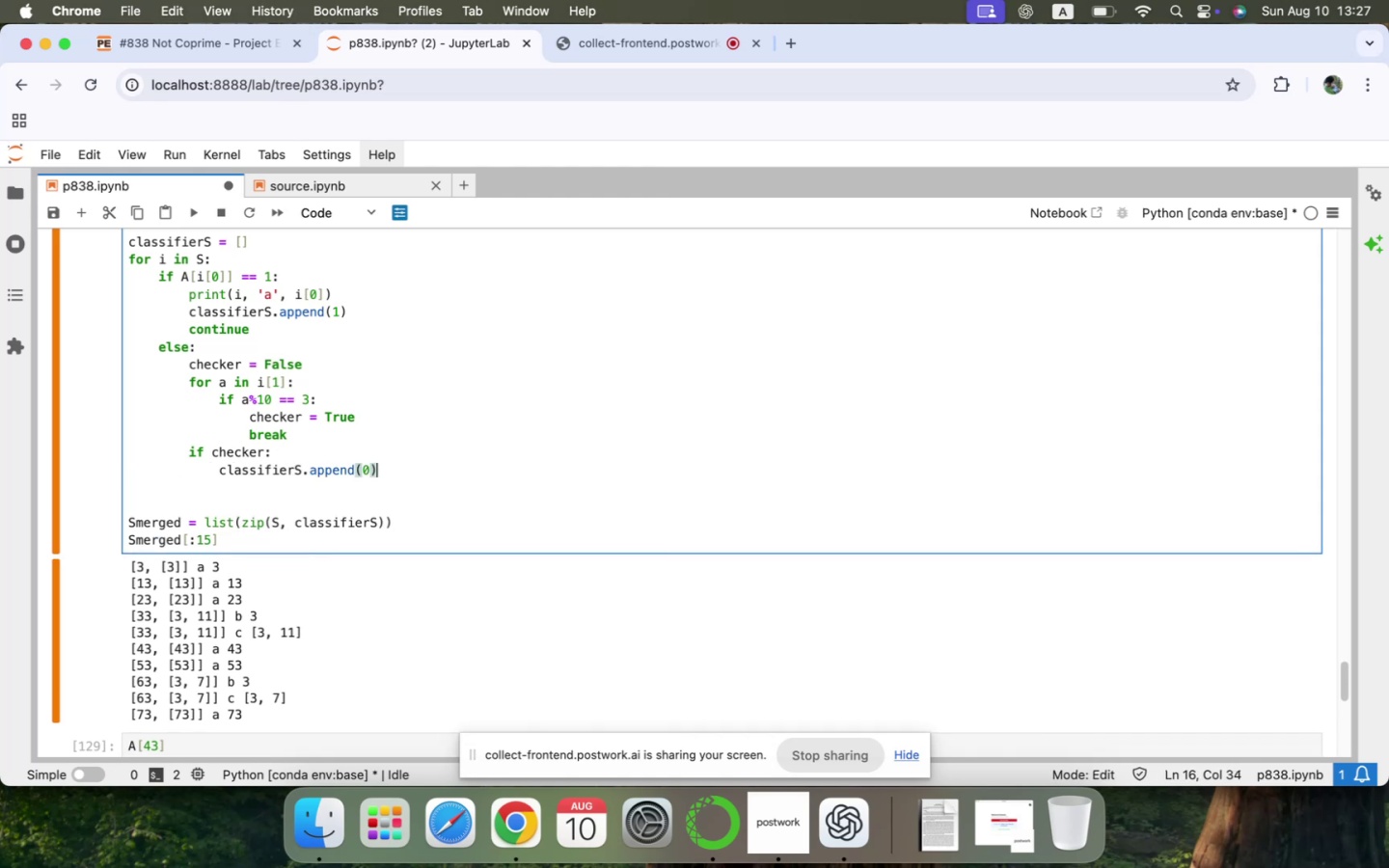 
key(Enter)
 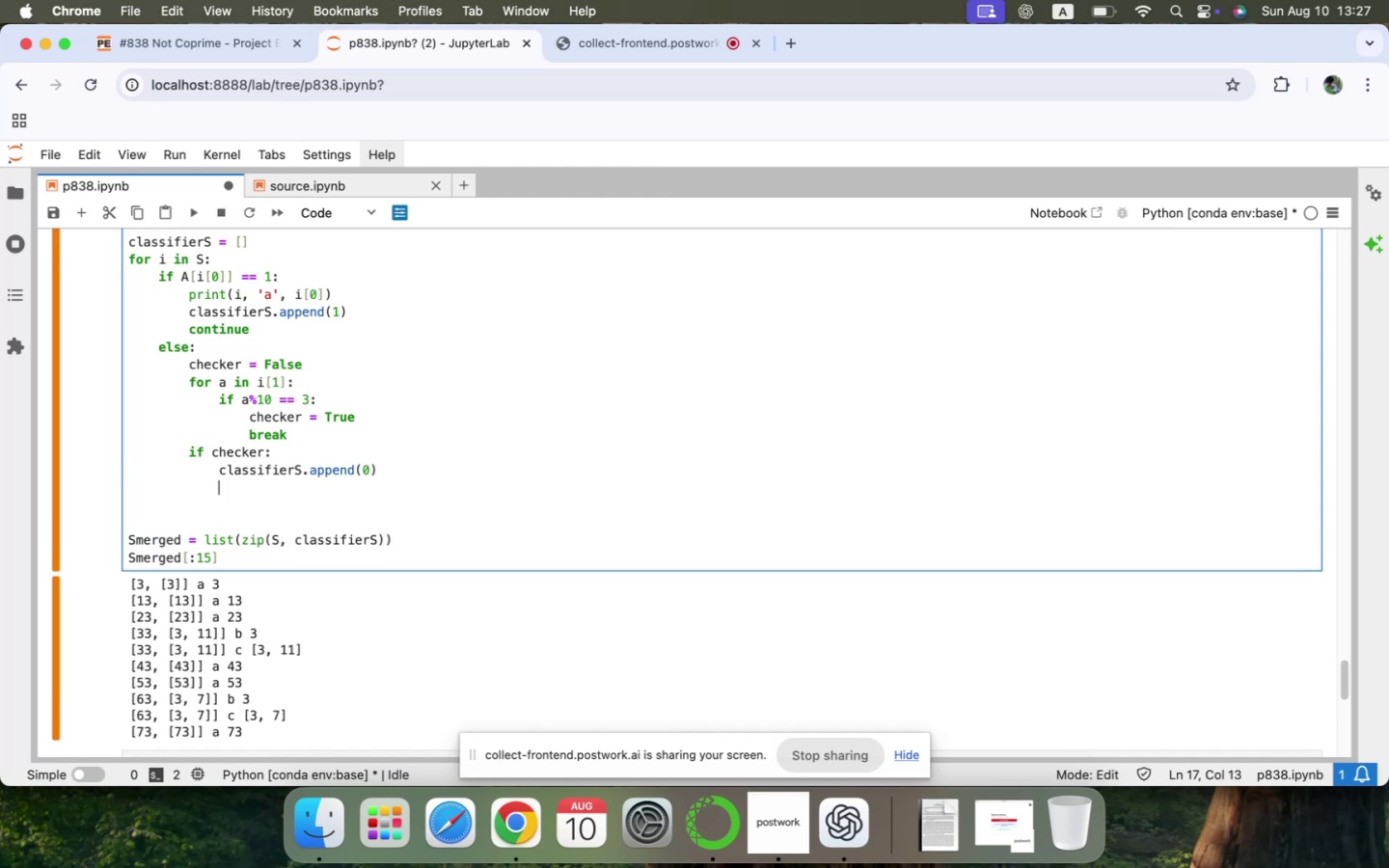 
key(Backspace)
type(else:)
 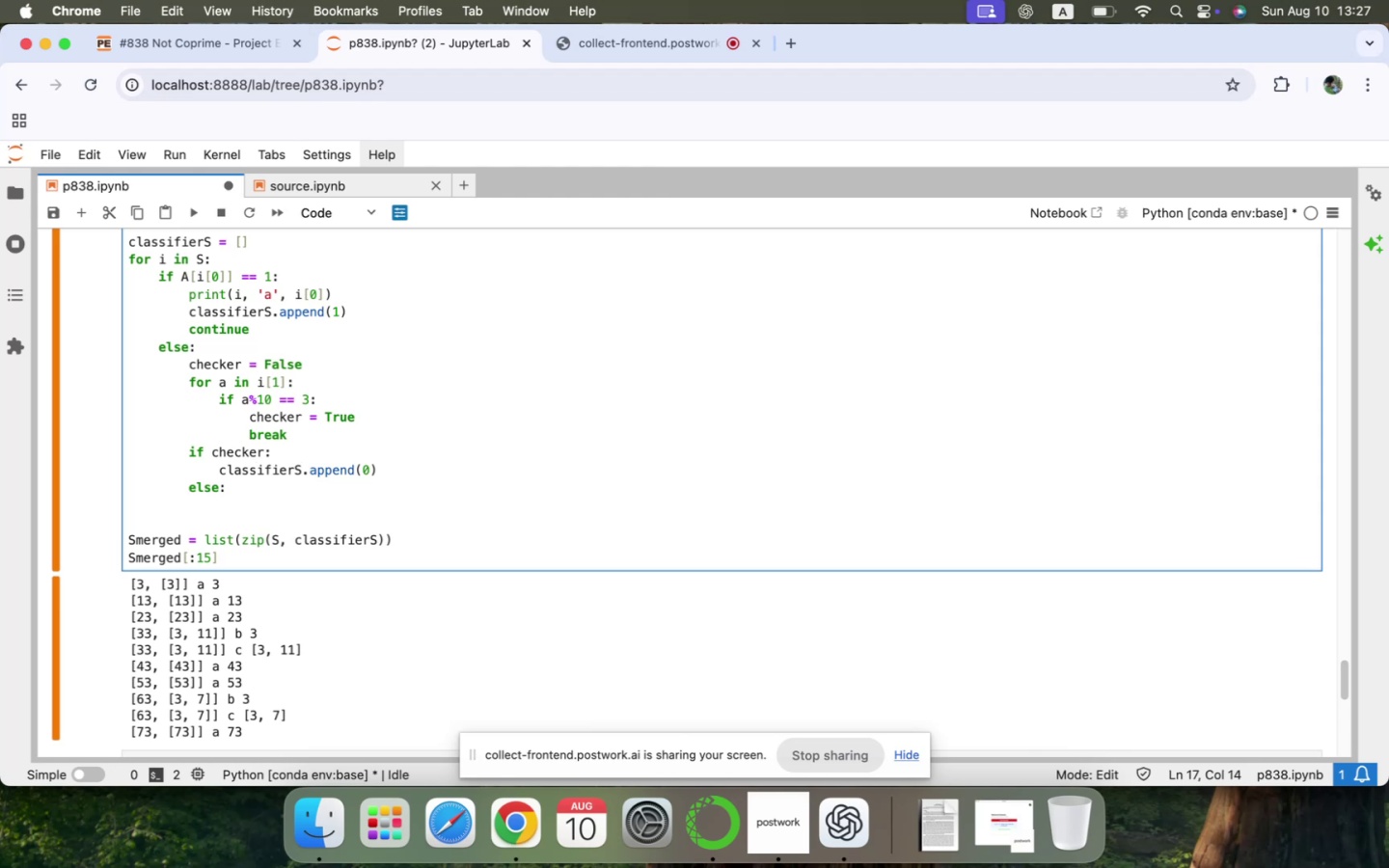 
key(ArrowUp)
 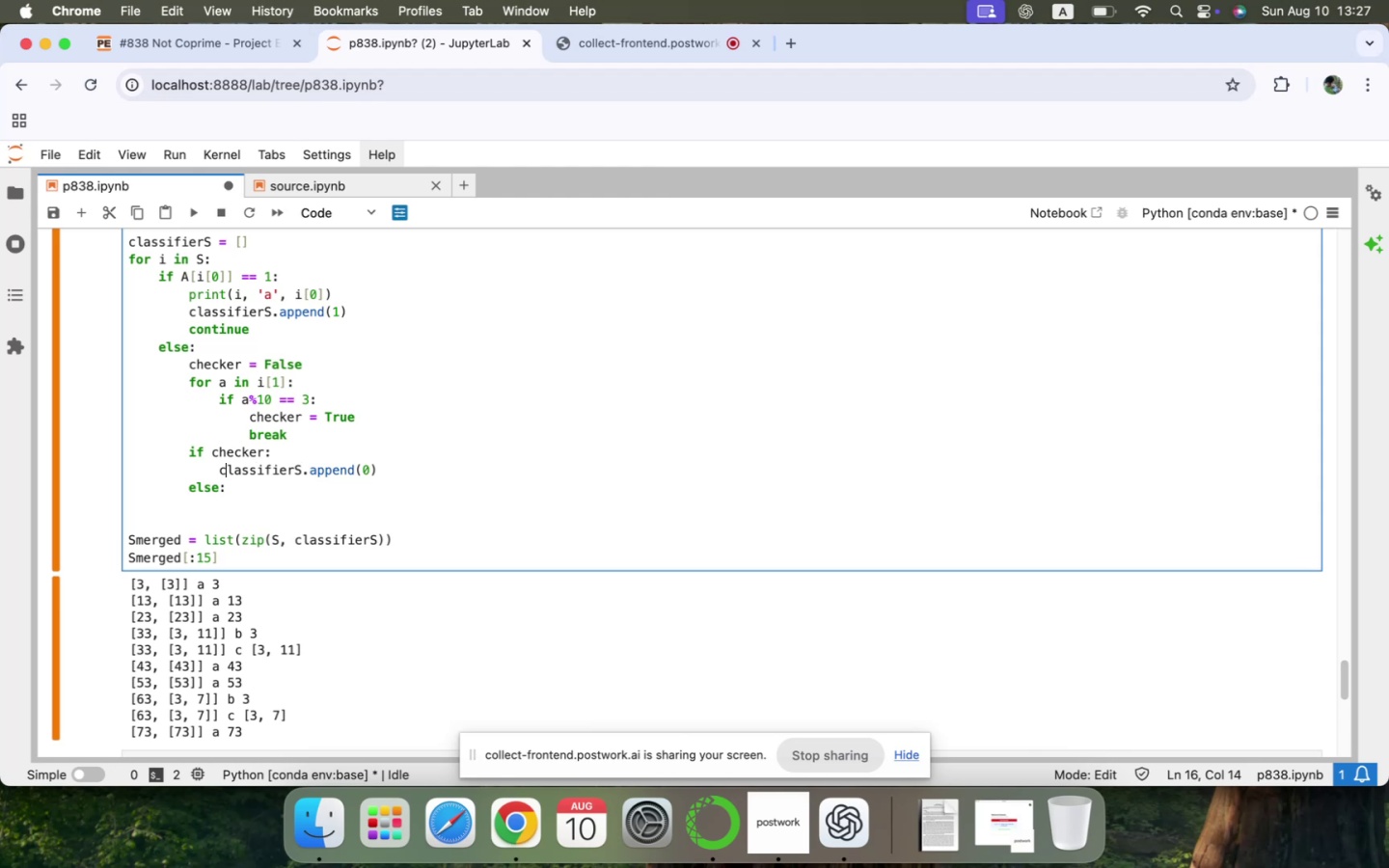 
key(Meta+C)
 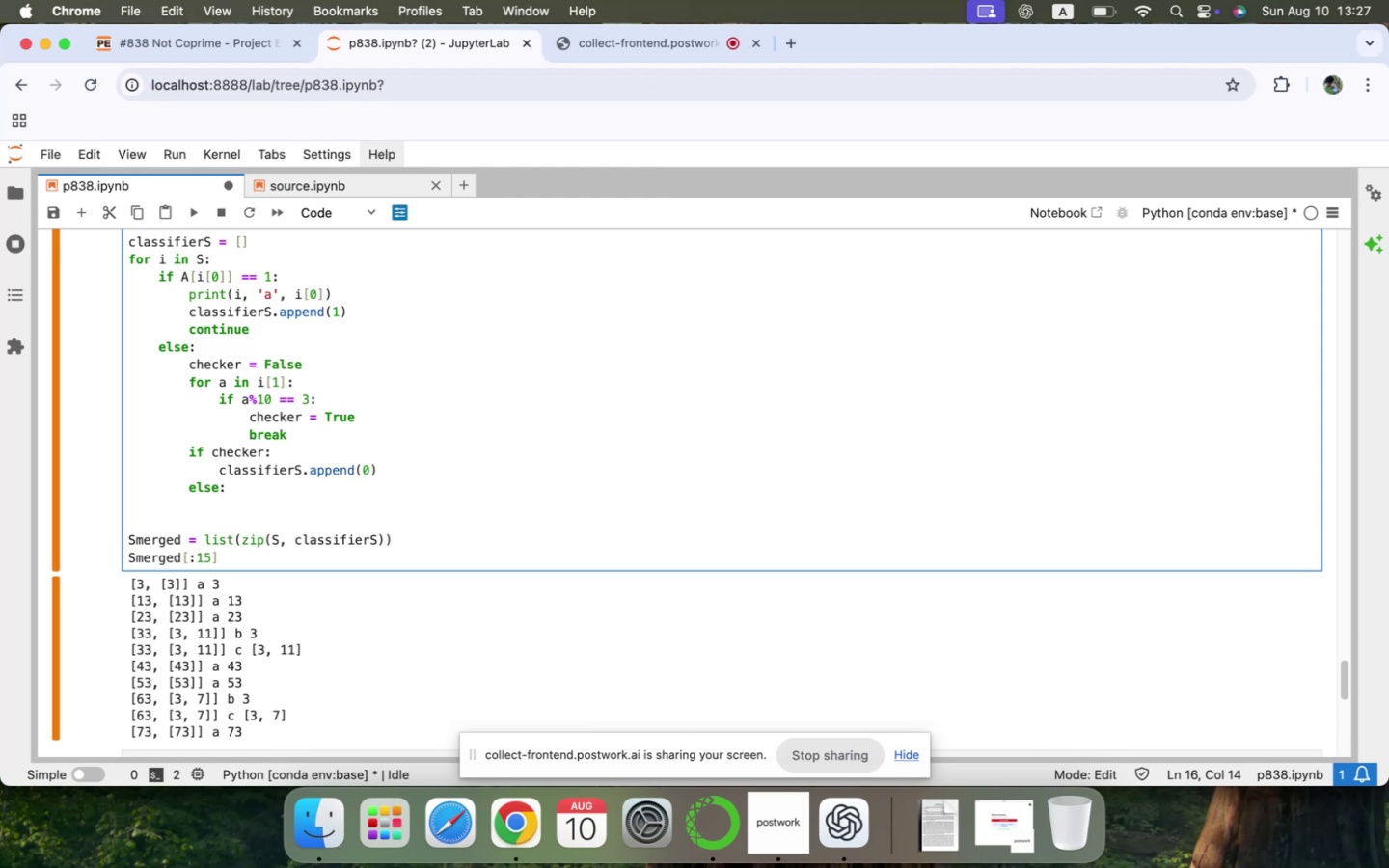 
key(ArrowDown)
 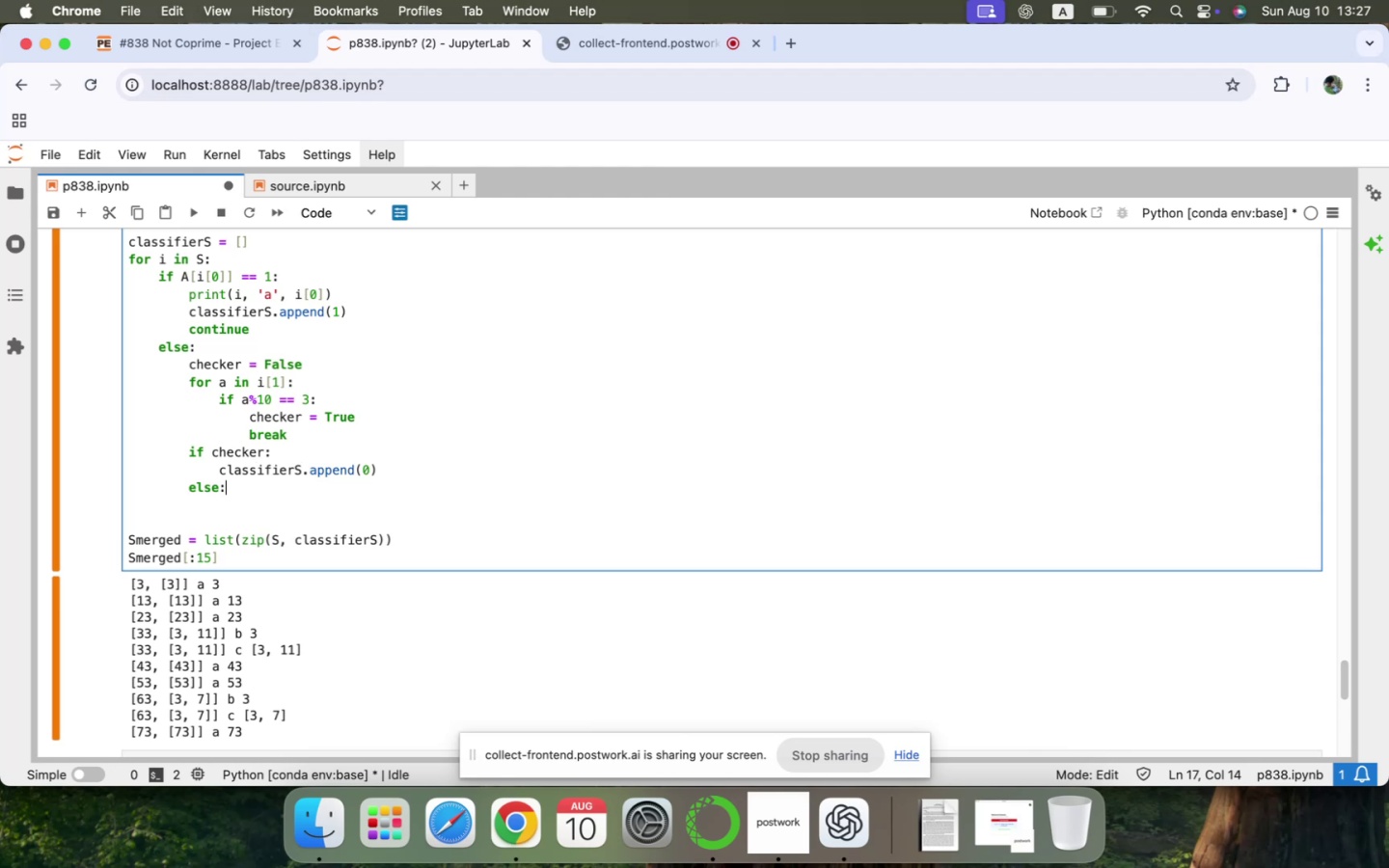 
key(Enter)
 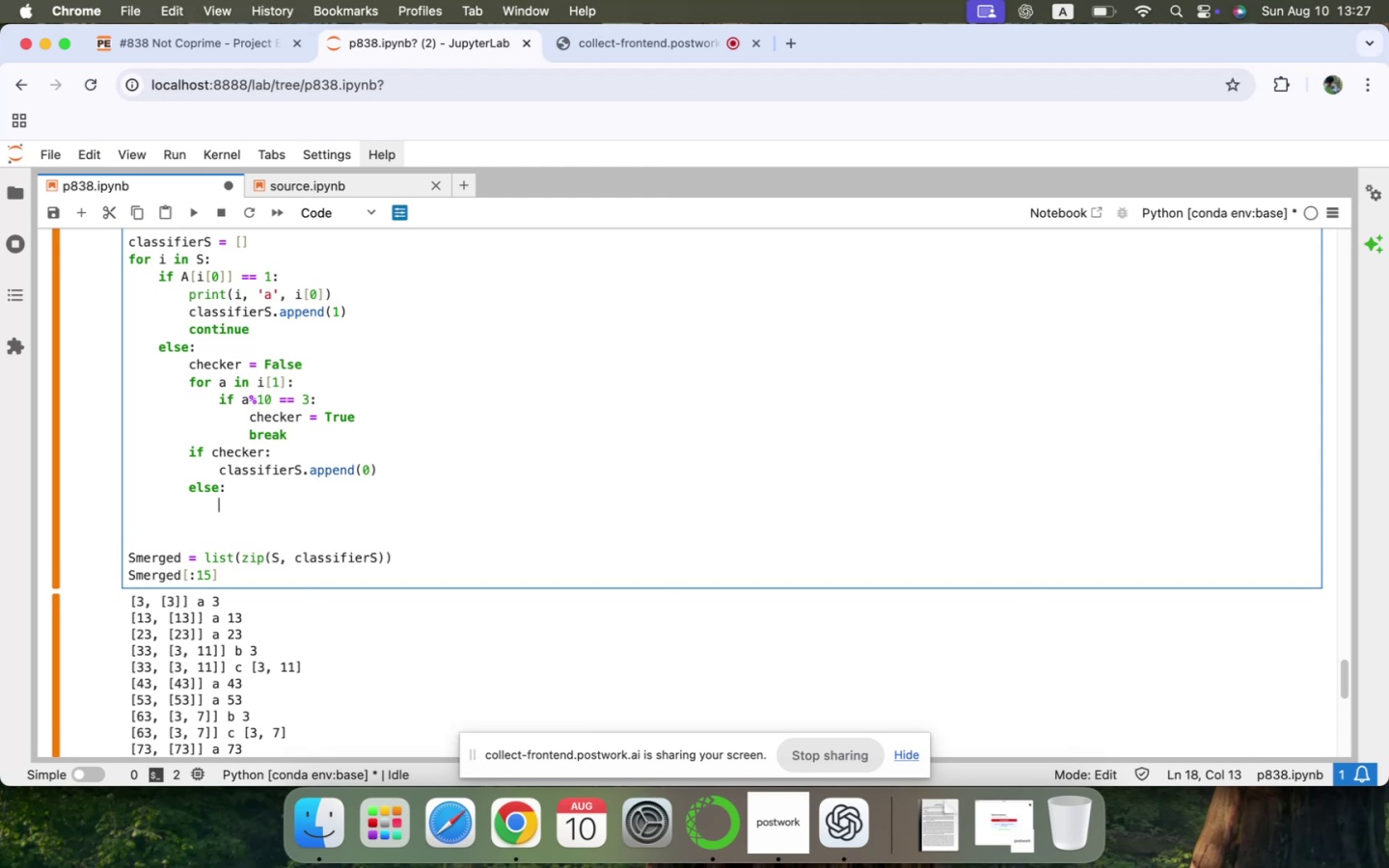 
key(Meta+V)
 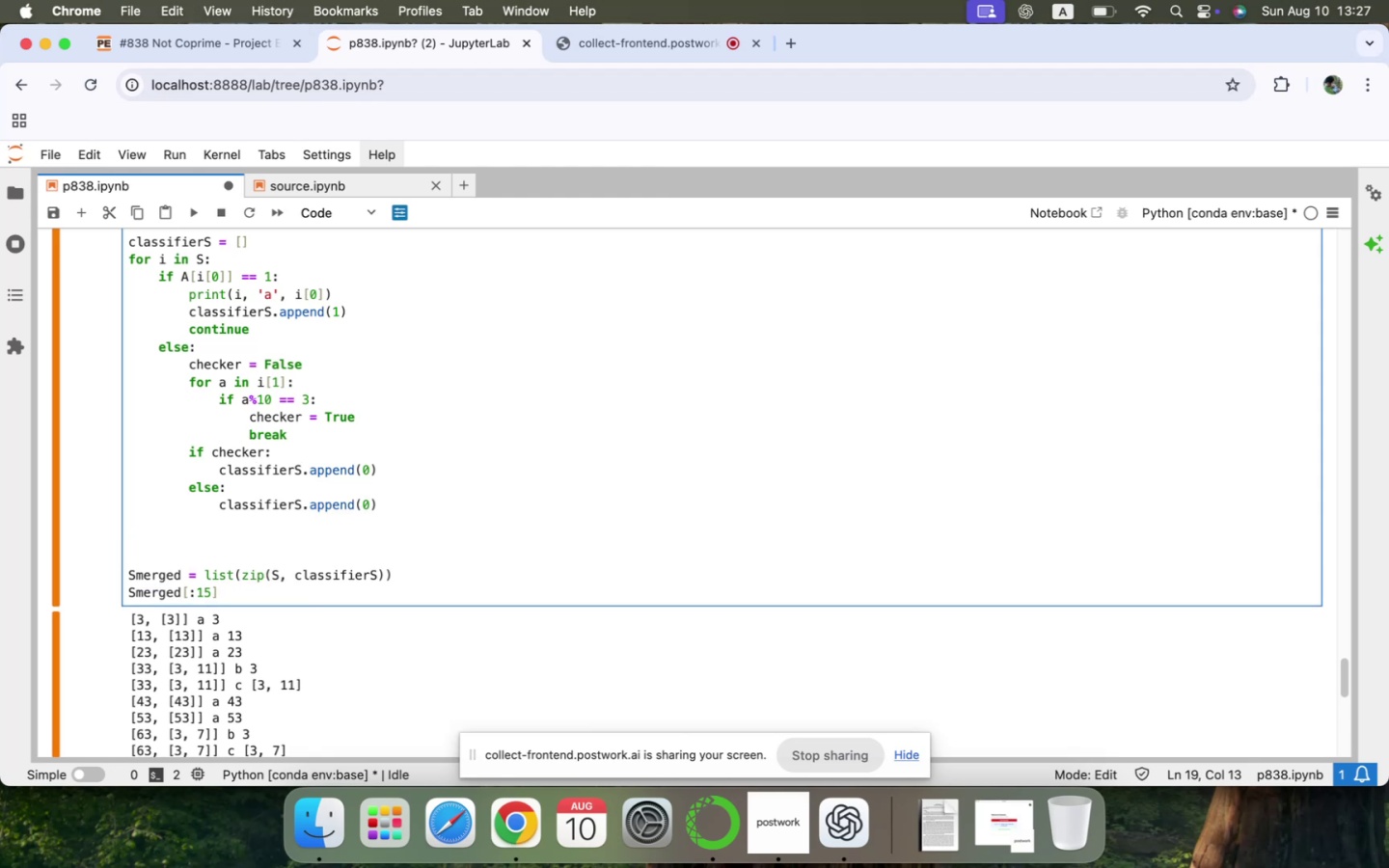 
key(ArrowLeft)
 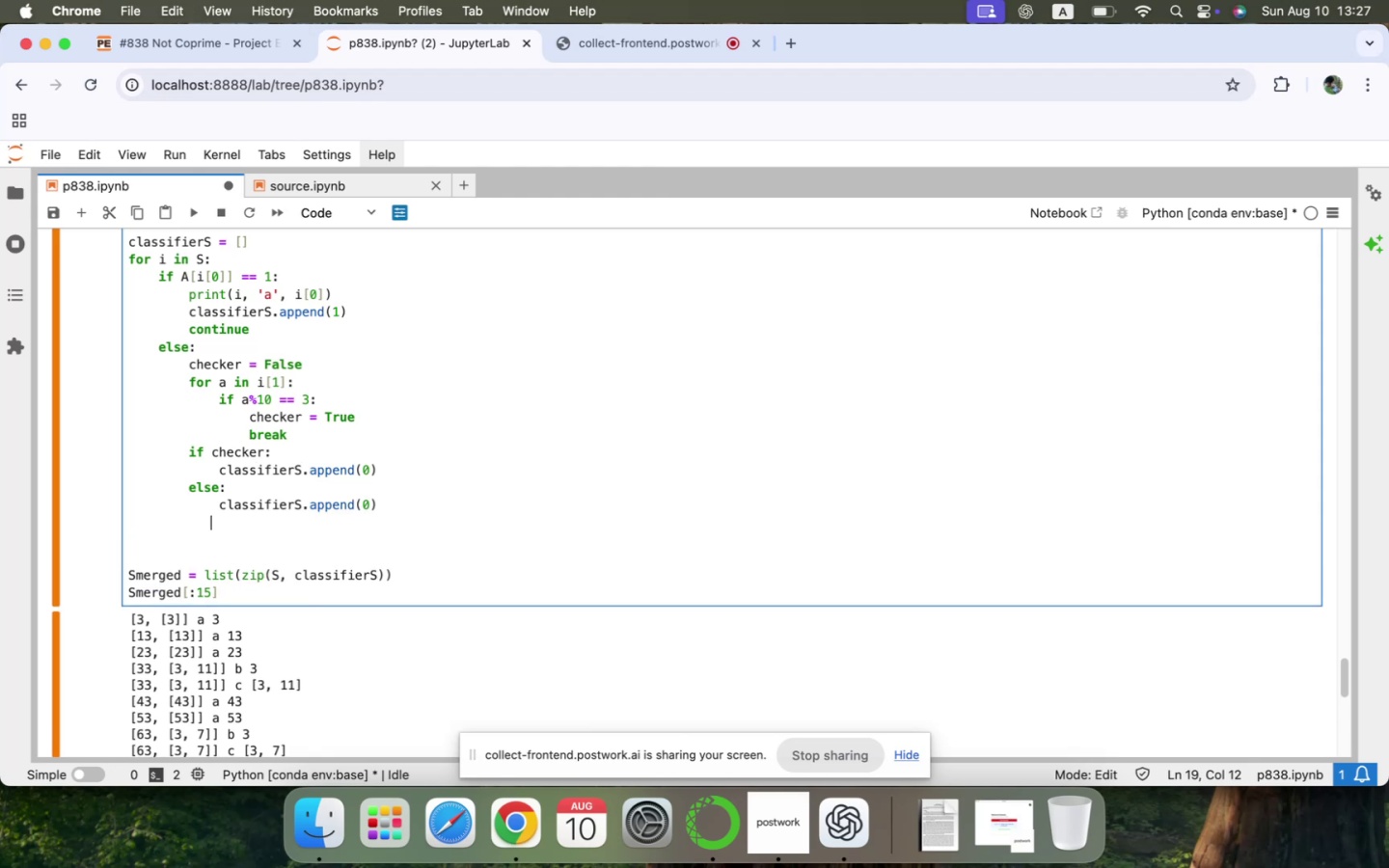 
hold_key(key=ArrowLeft, duration=1.18)
 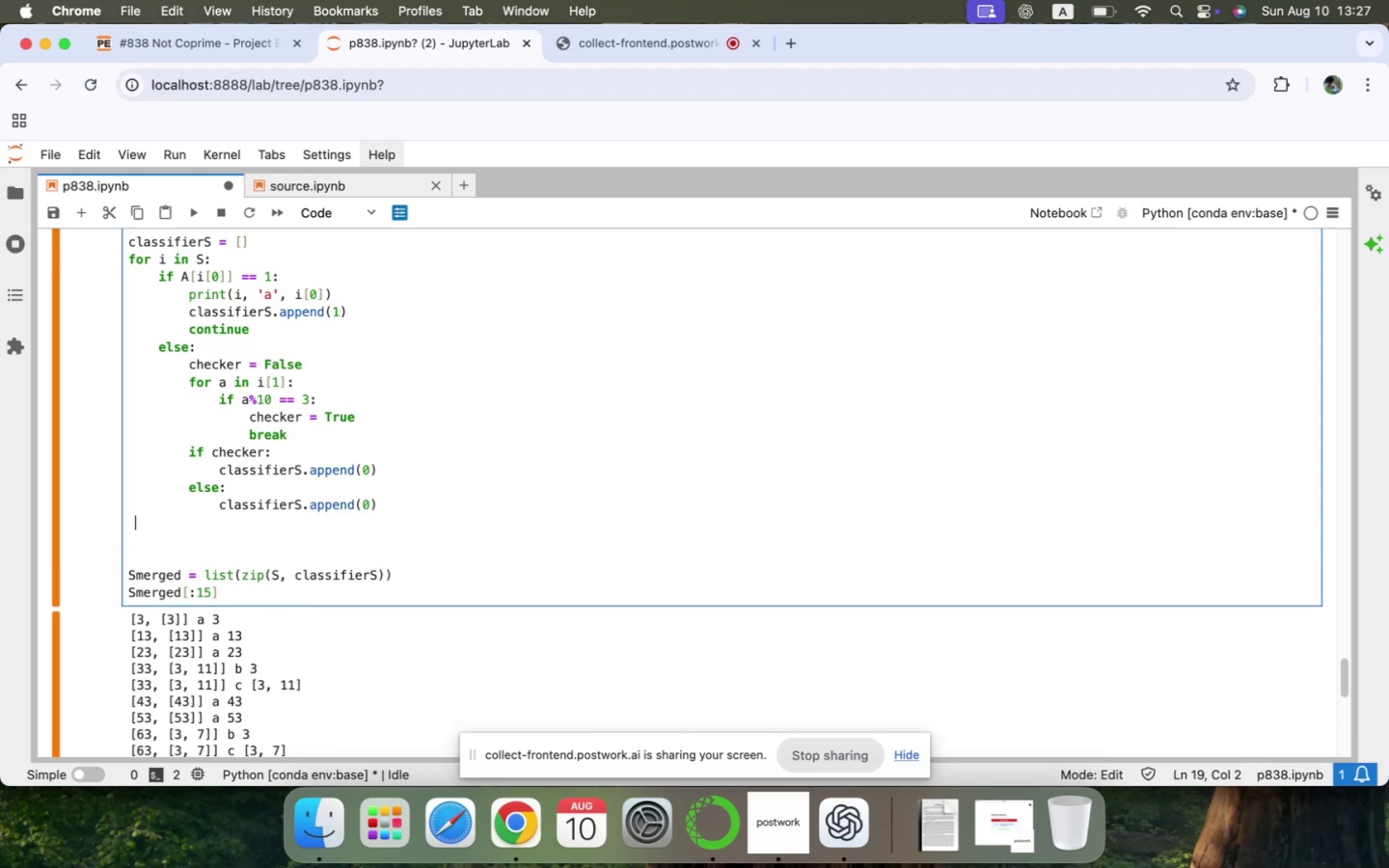 
key(Backspace)
 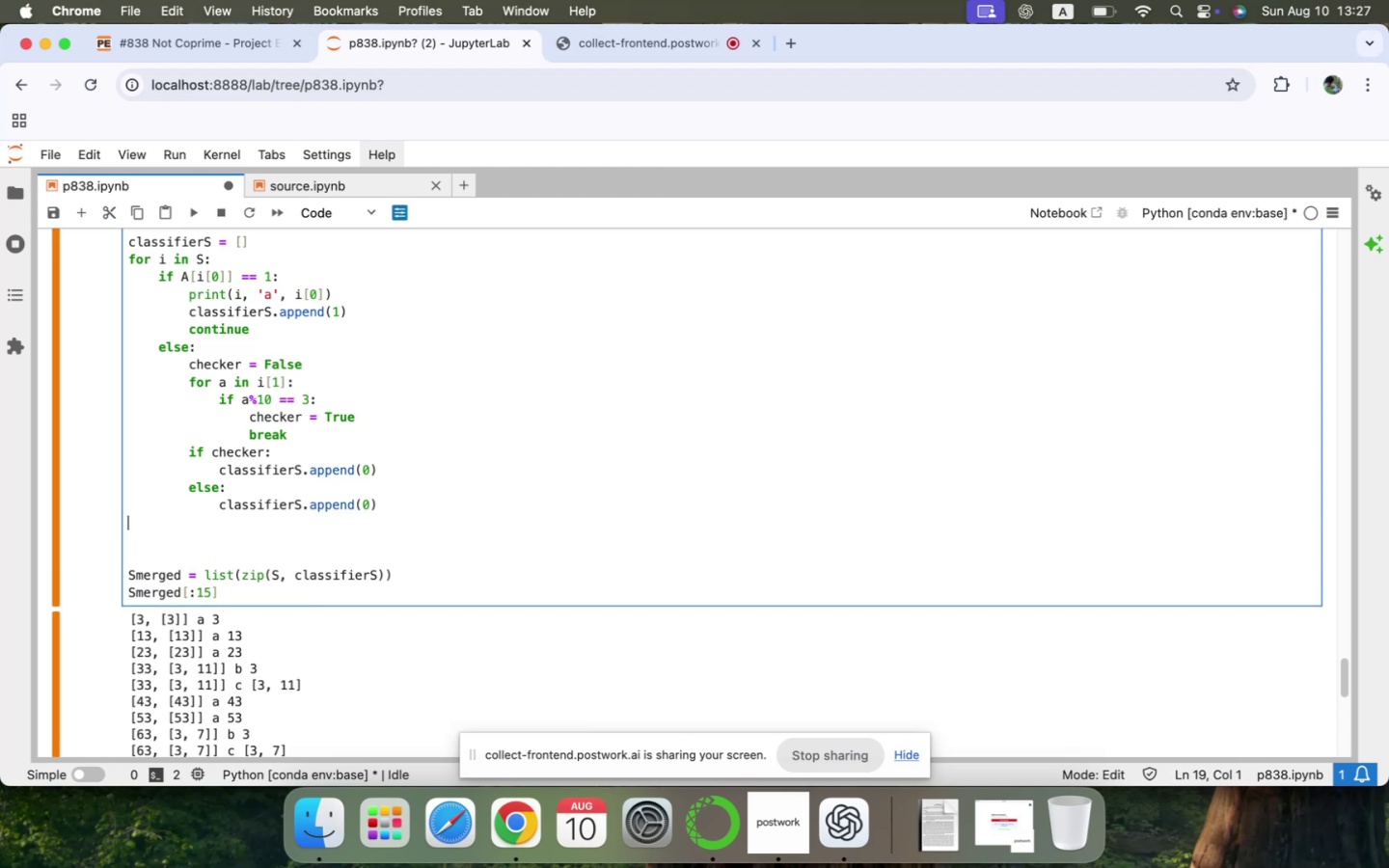 
key(Backspace)
 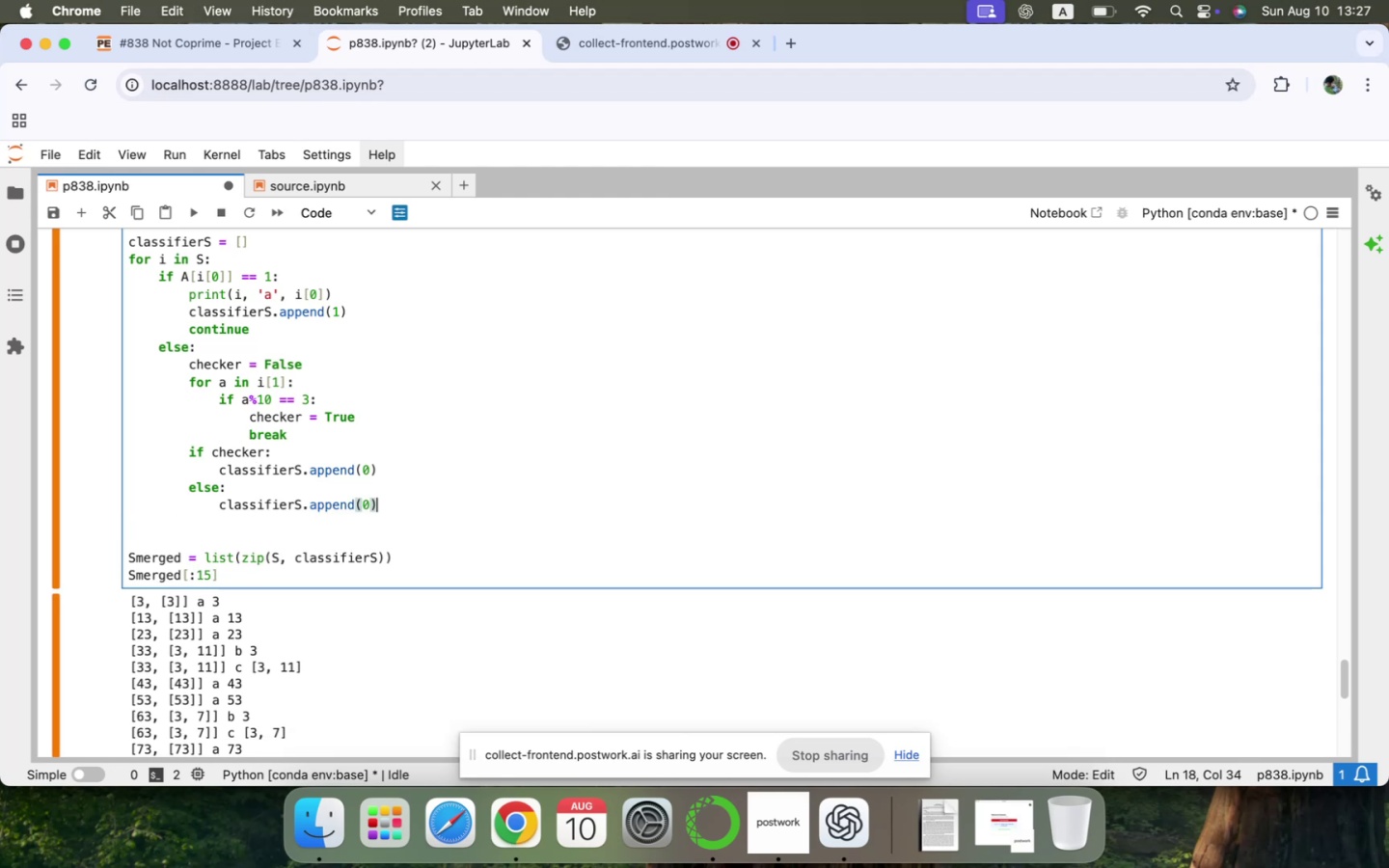 
key(ArrowRight)
 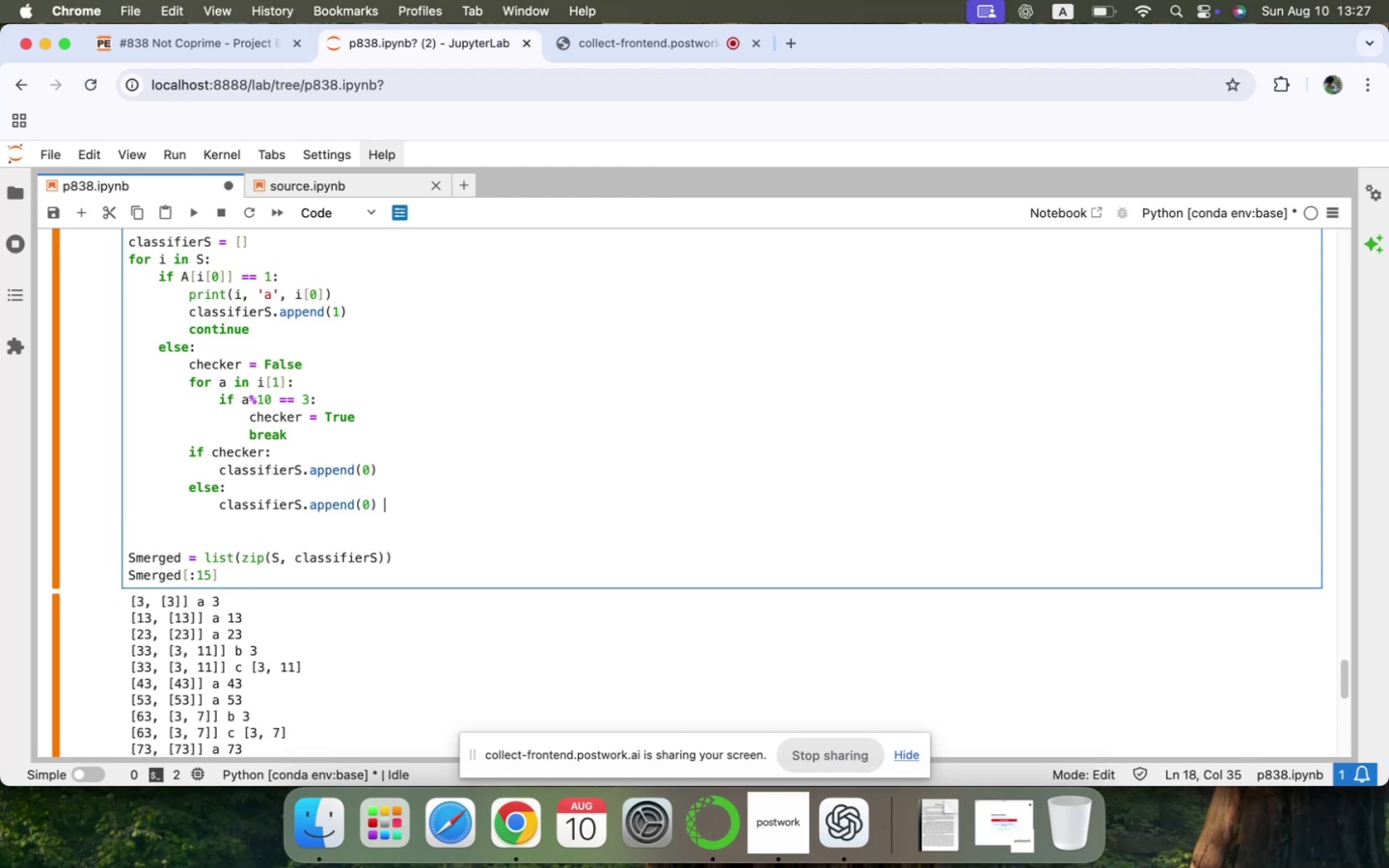 
key(ArrowRight)
 